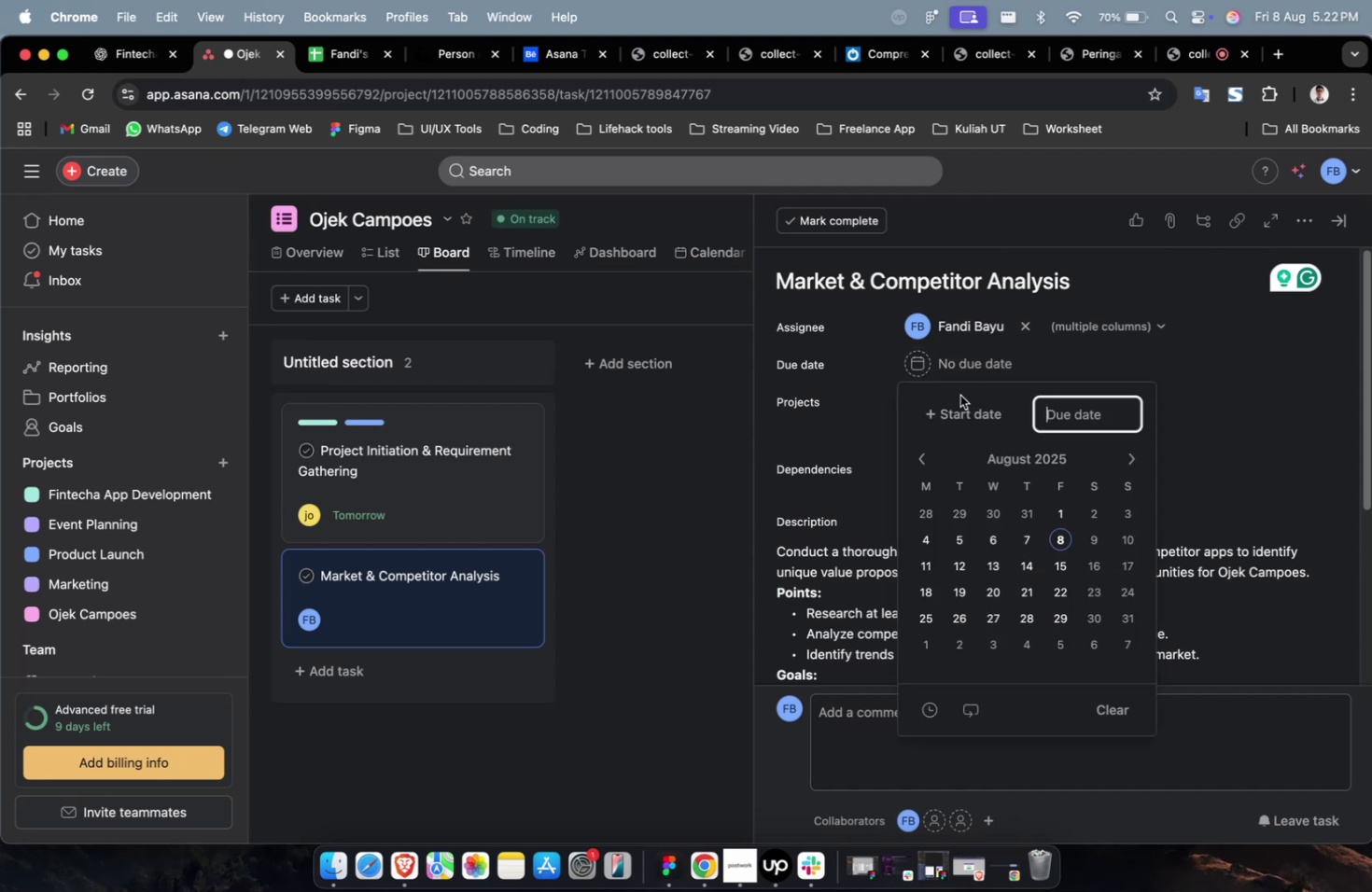 
triple_click([959, 397])
 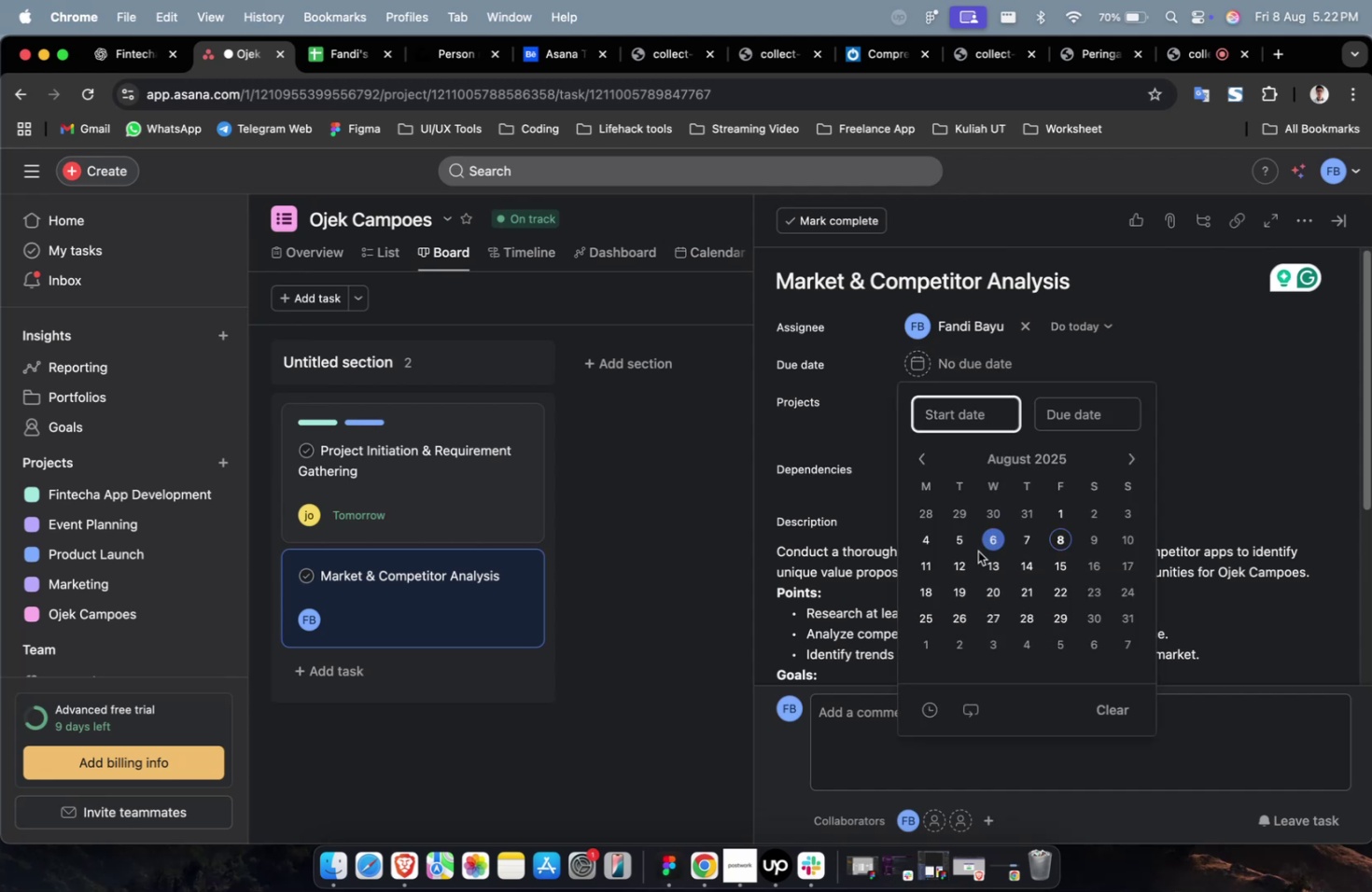 
triple_click([970, 556])
 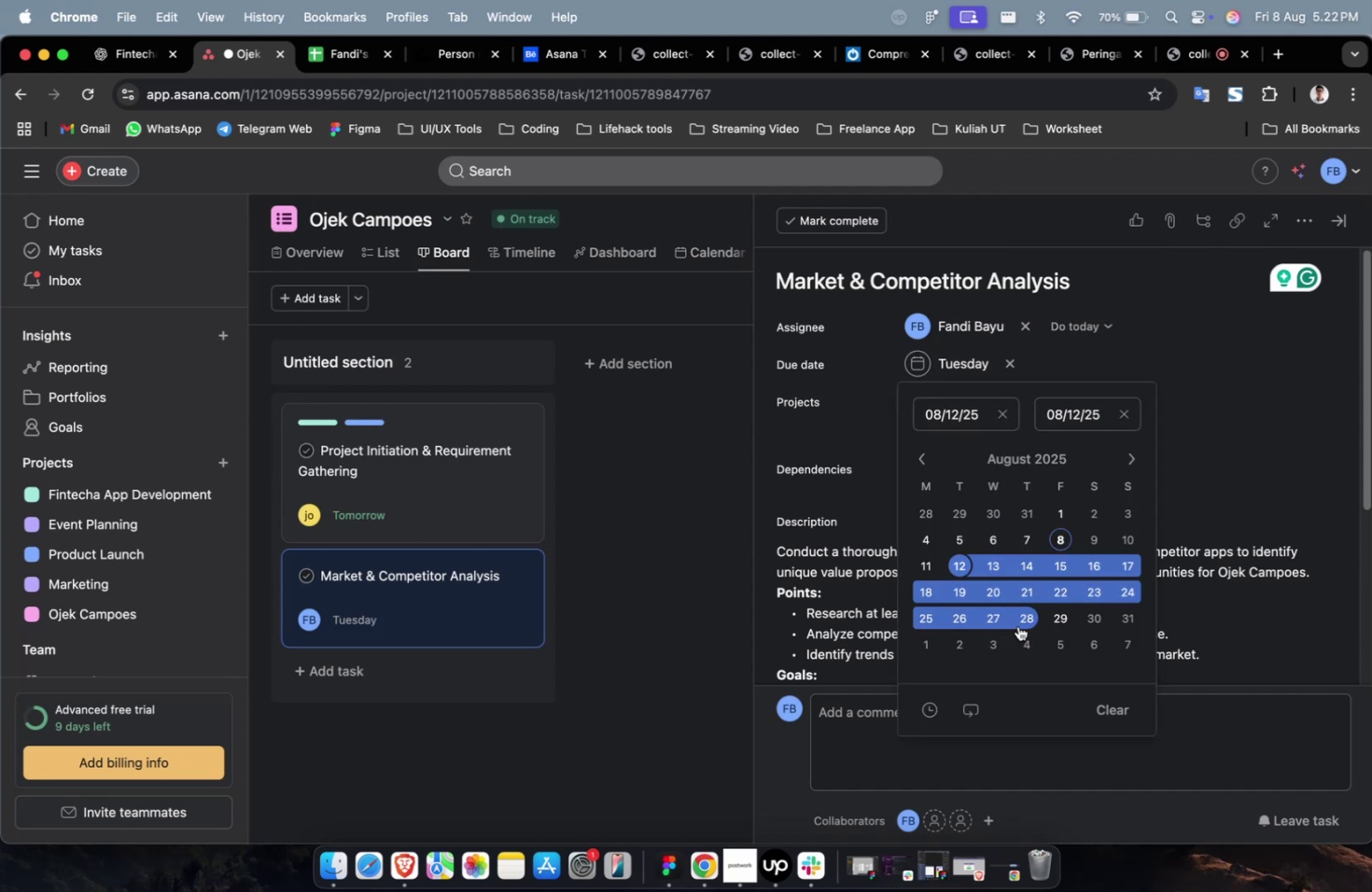 
triple_click([1011, 620])
 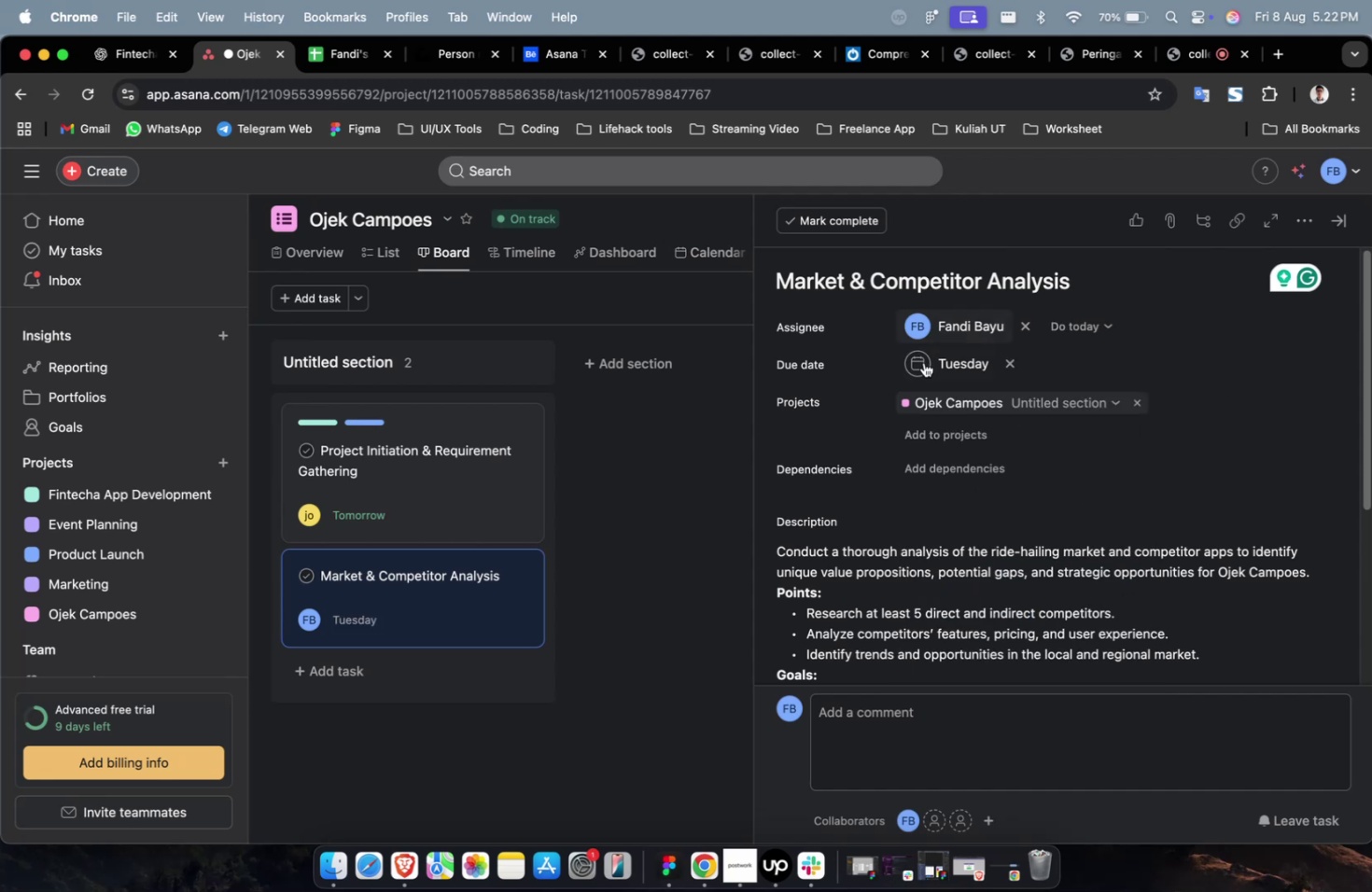 
triple_click([951, 351])
 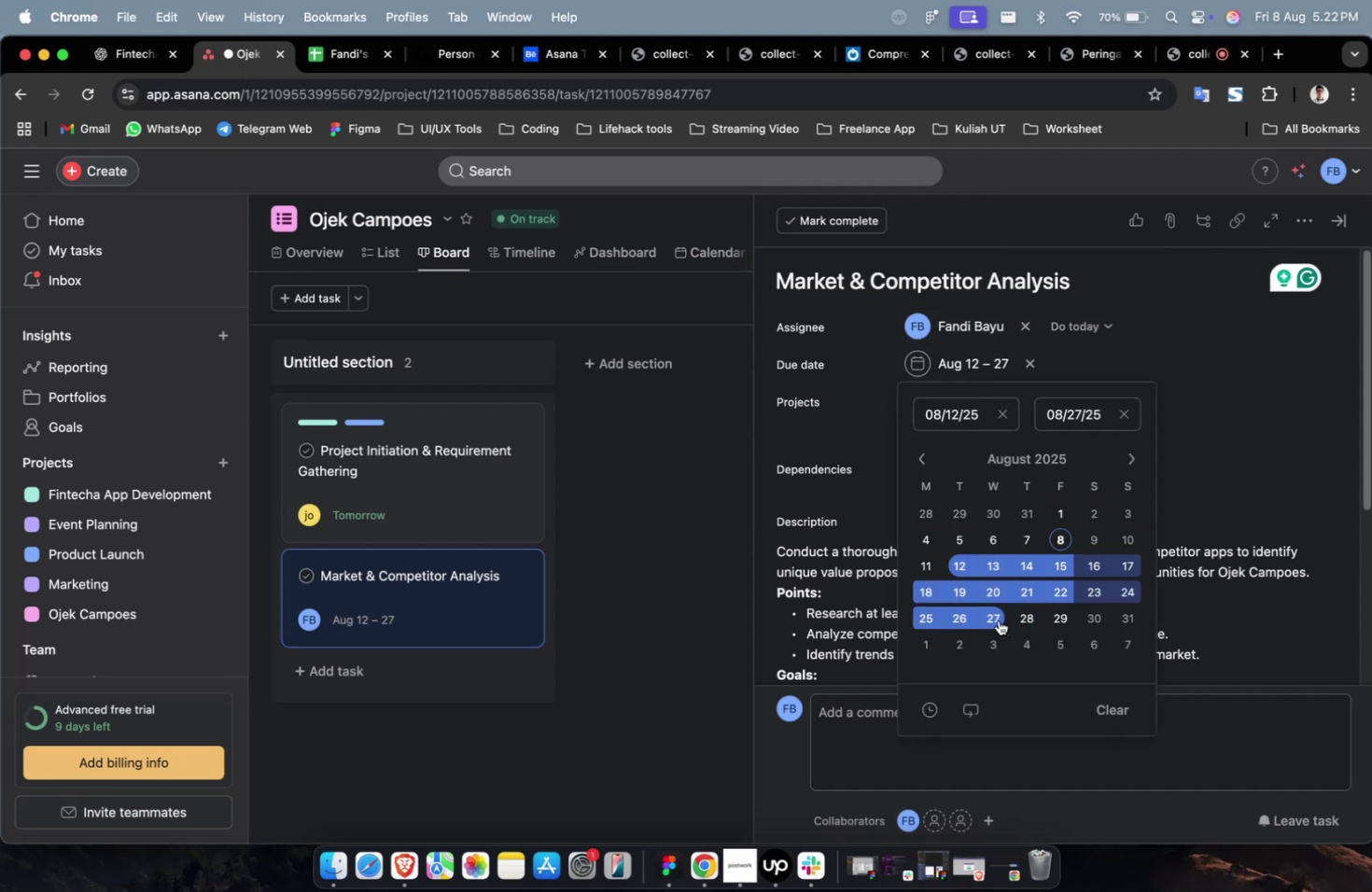 
double_click([1210, 422])
 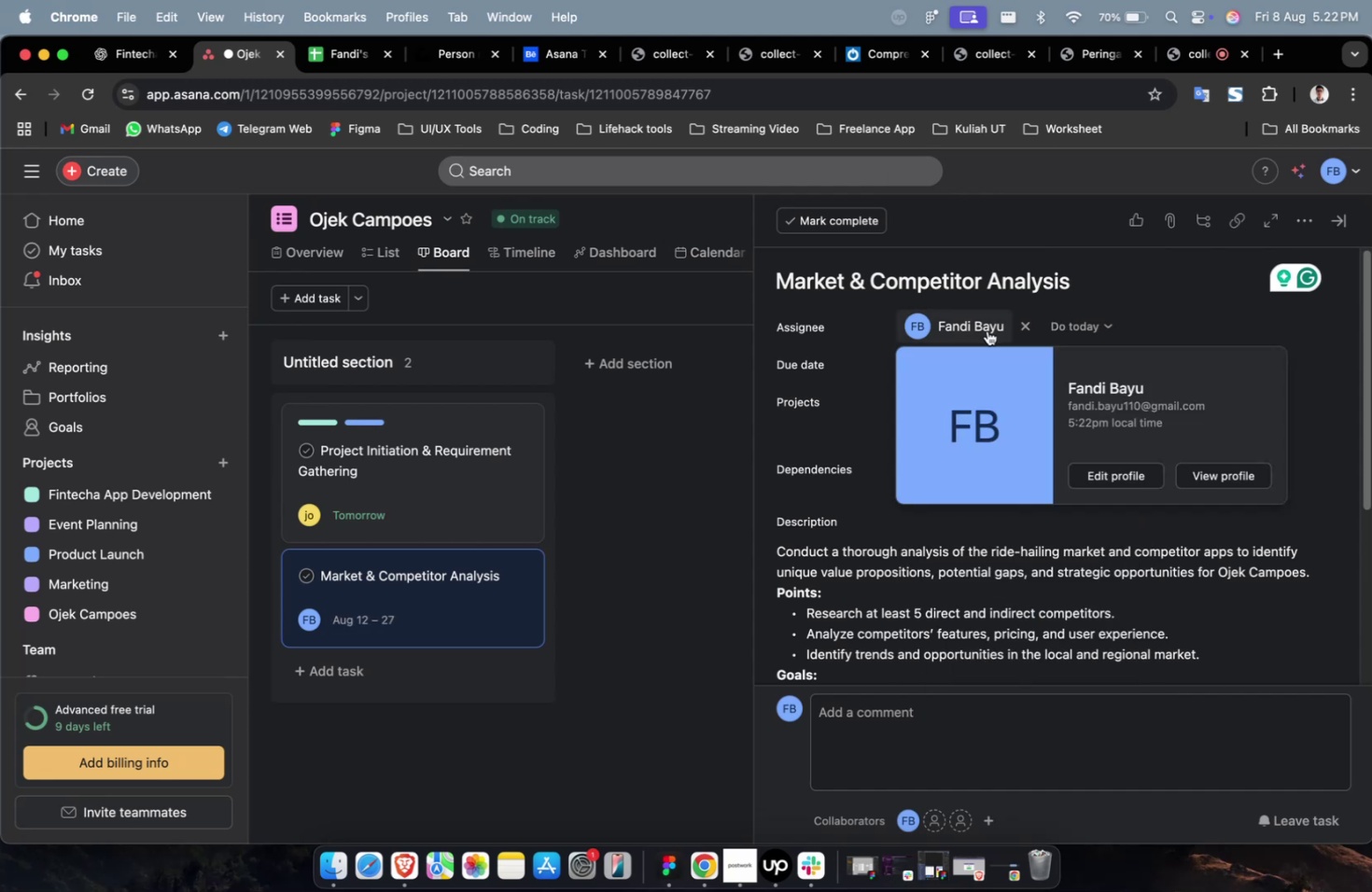 
triple_click([985, 328])
 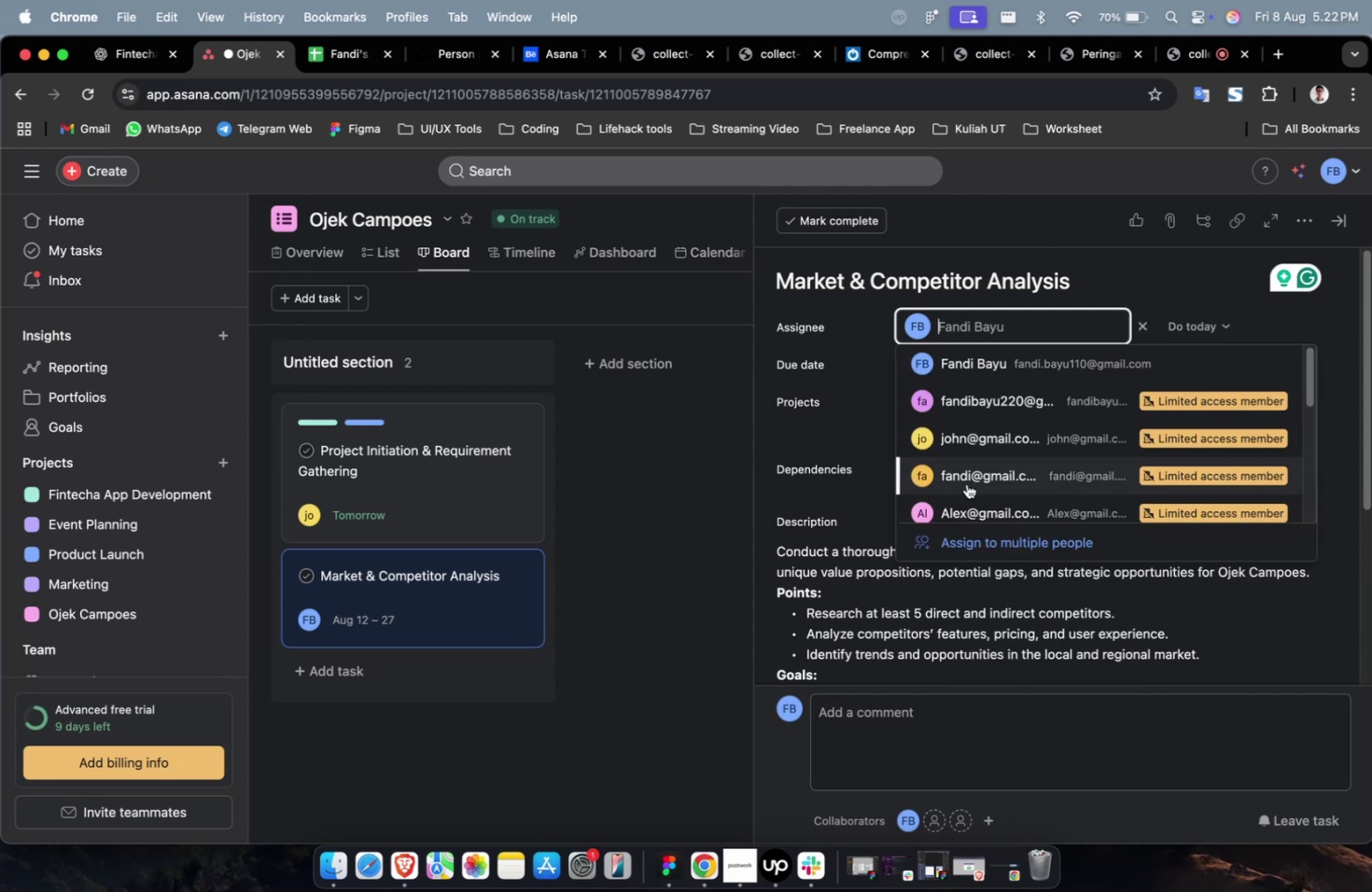 
triple_click([966, 483])
 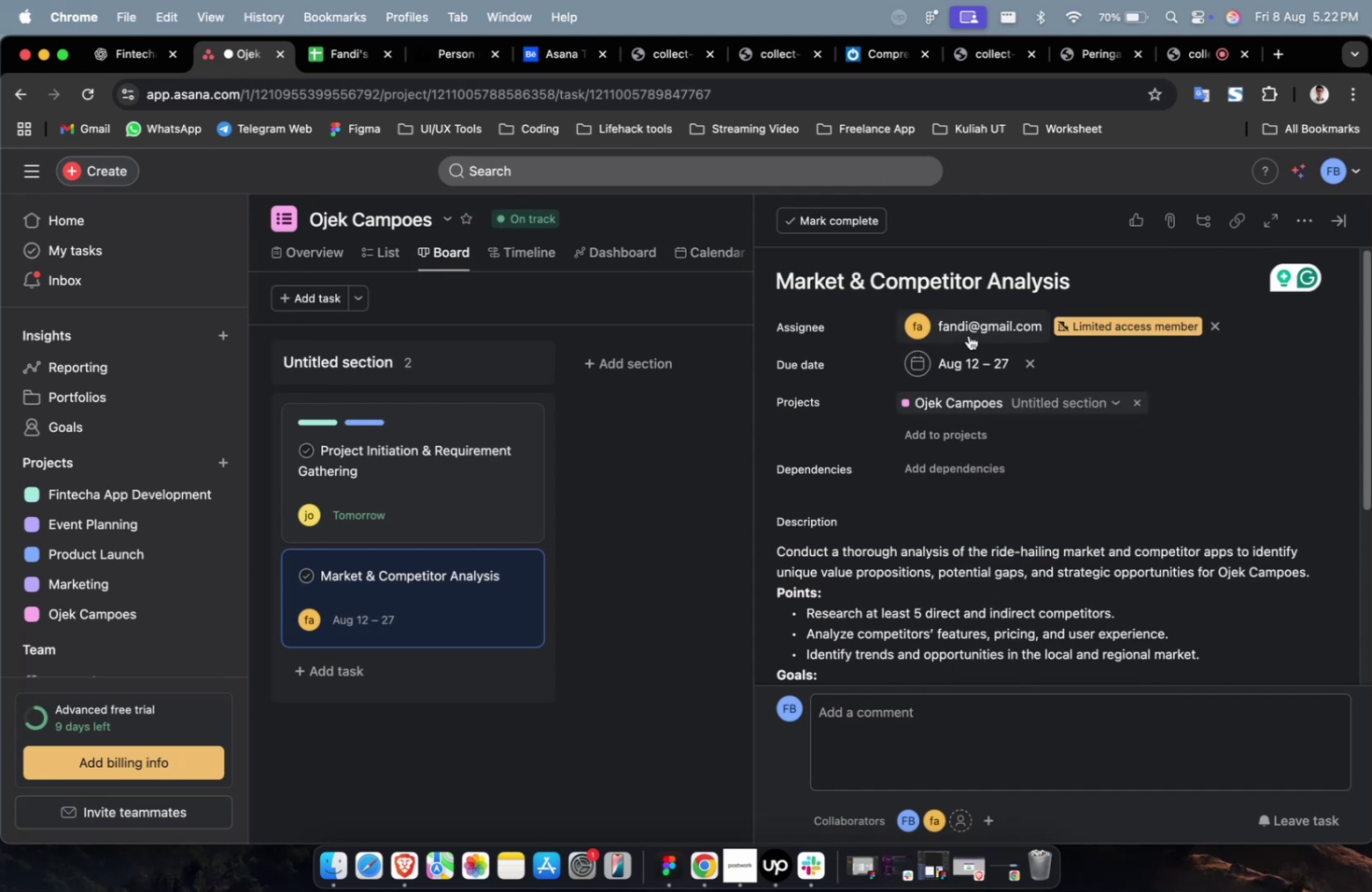 
triple_click([966, 330])
 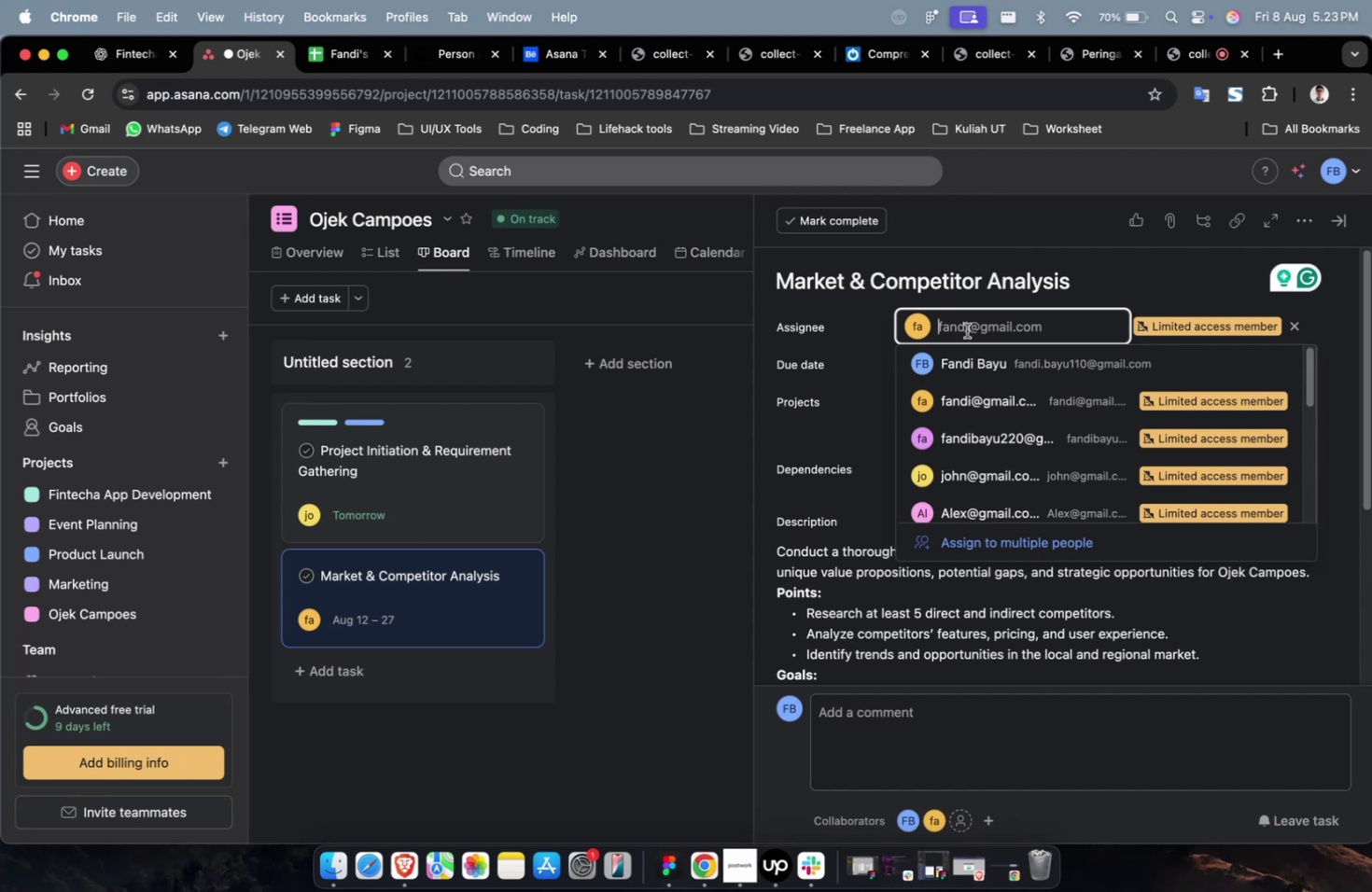 
wait(73.52)
 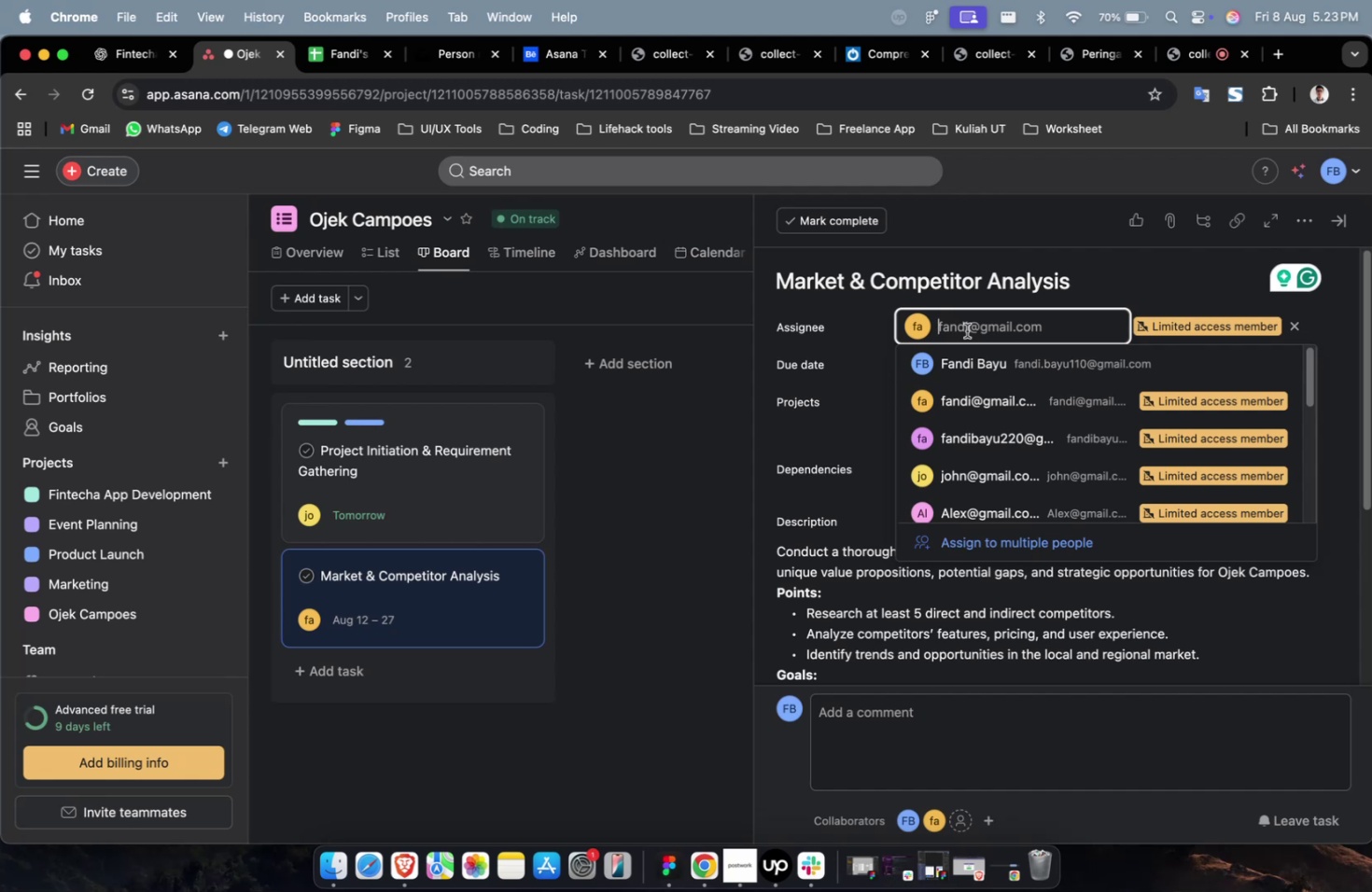 
left_click([1007, 418])
 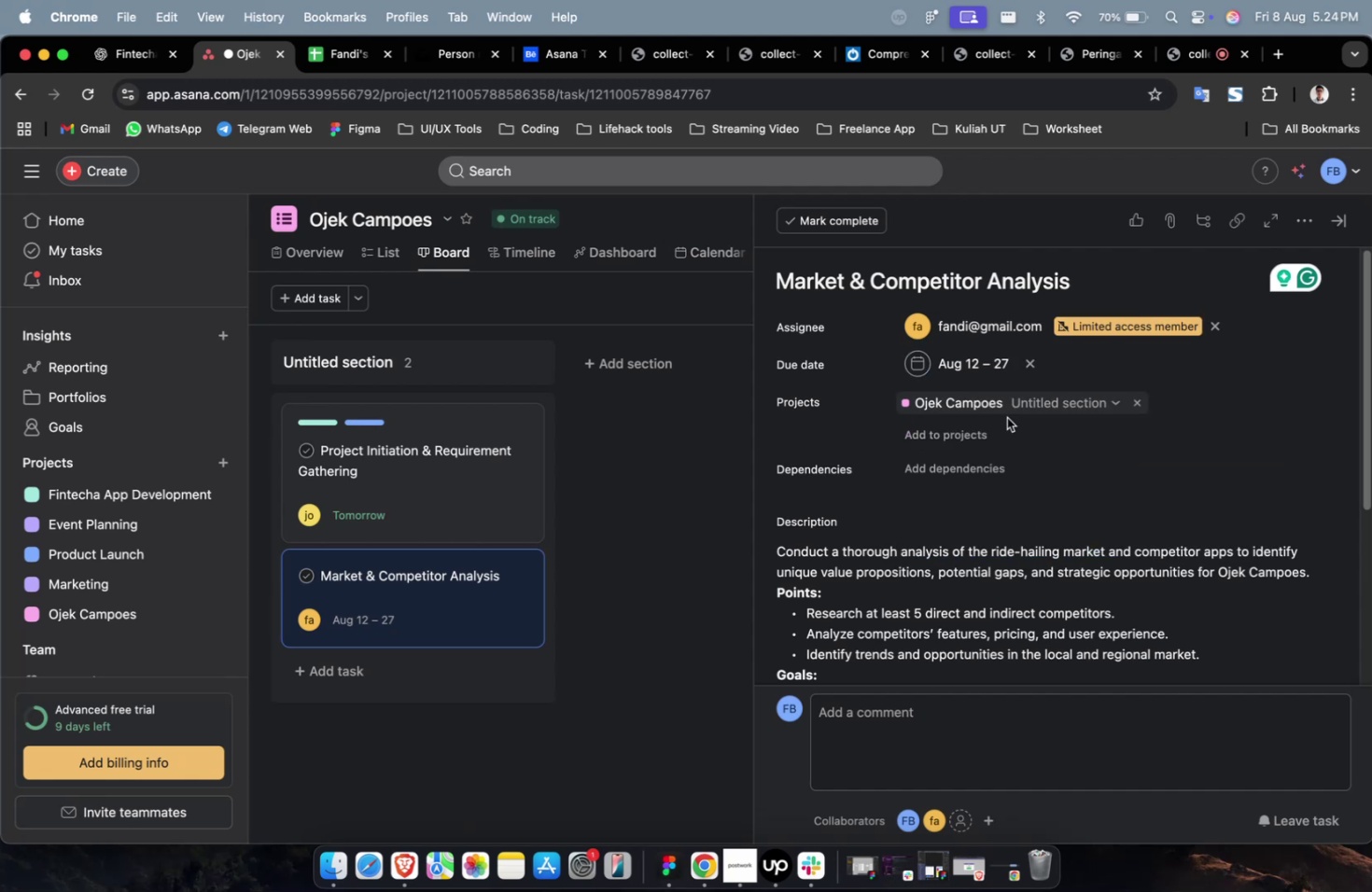 
scroll: coordinate [1006, 417], scroll_direction: up, amount: 1.0
 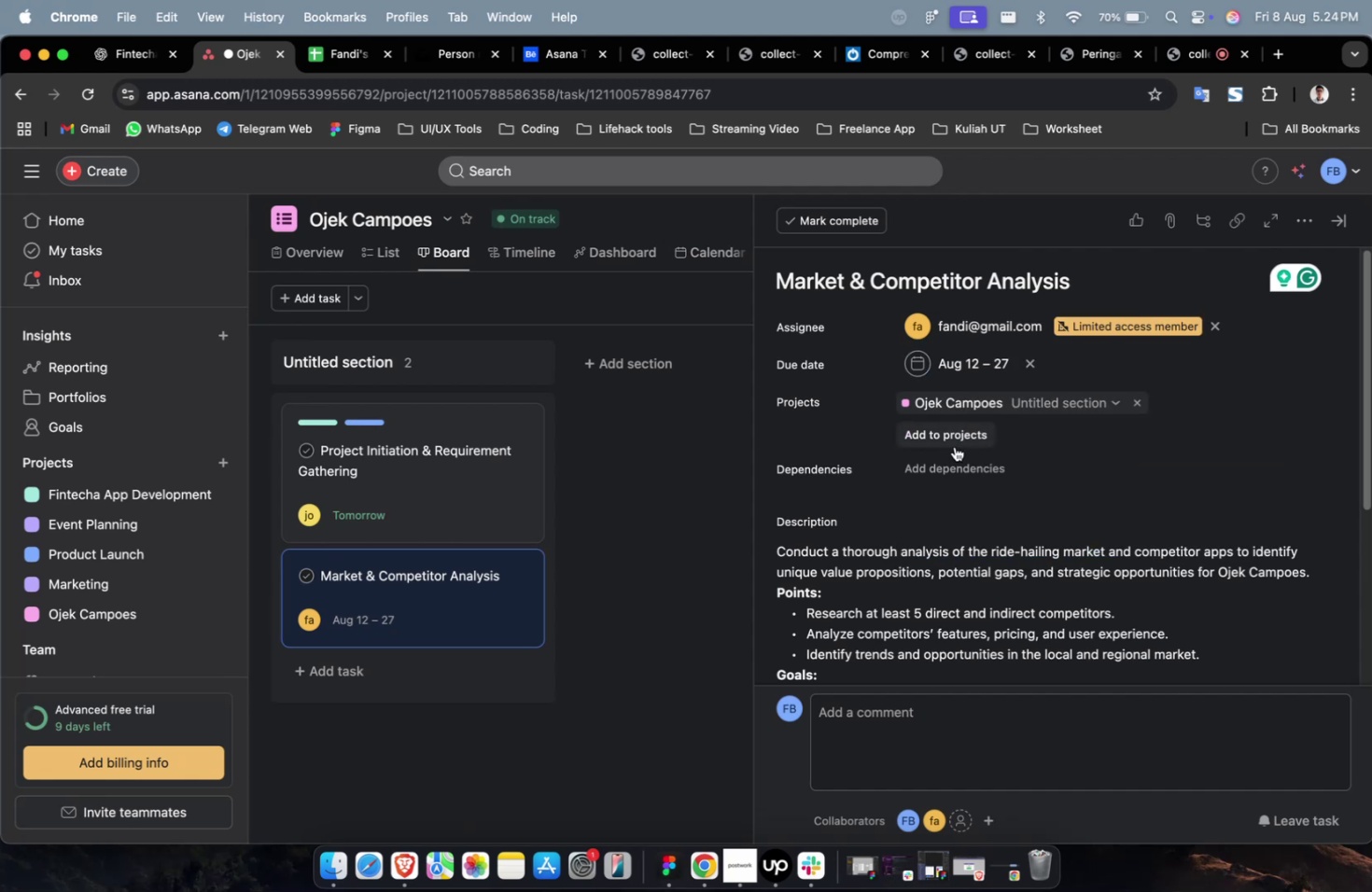 
left_click([953, 446])
 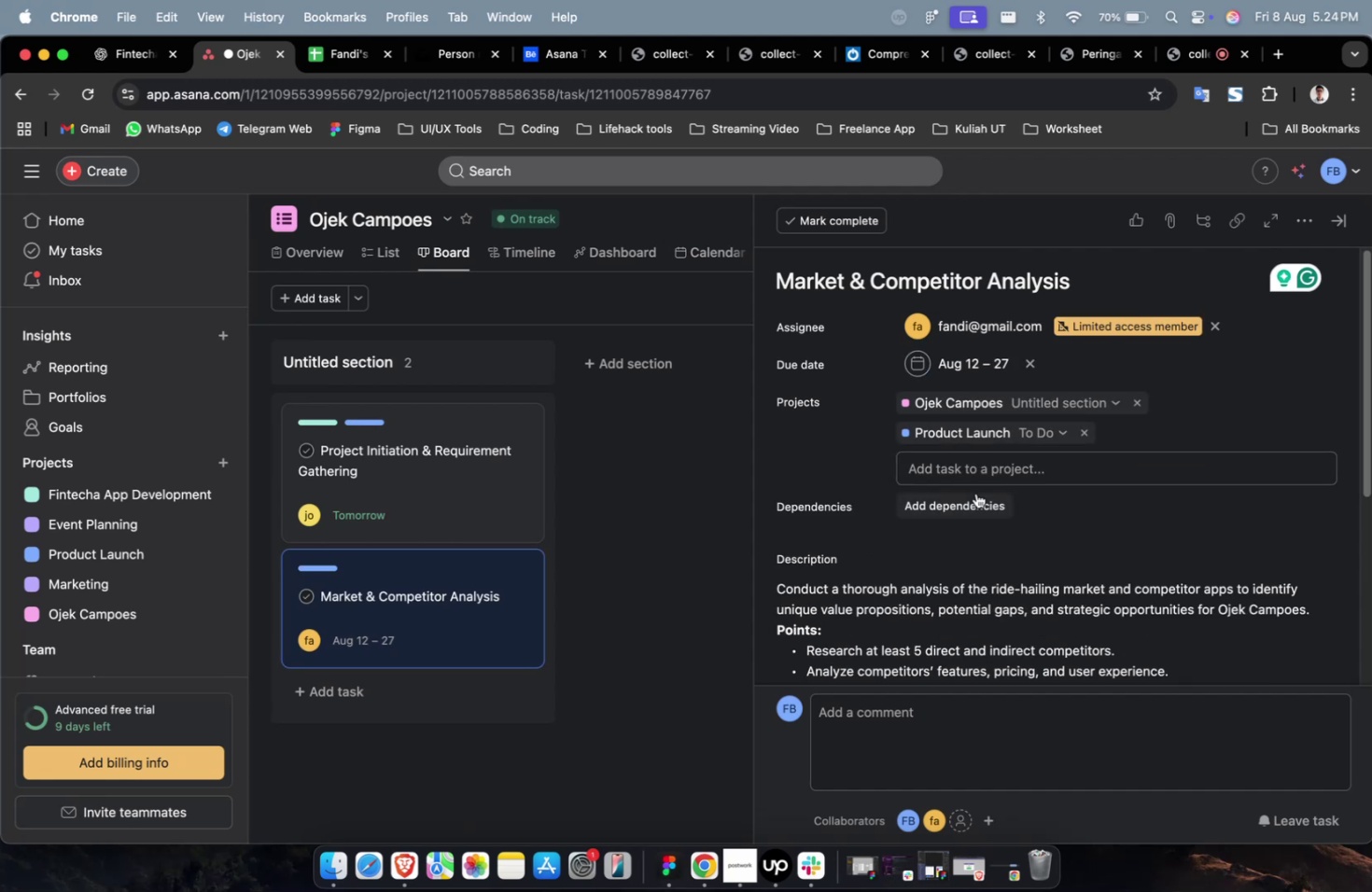 
left_click([1011, 481])
 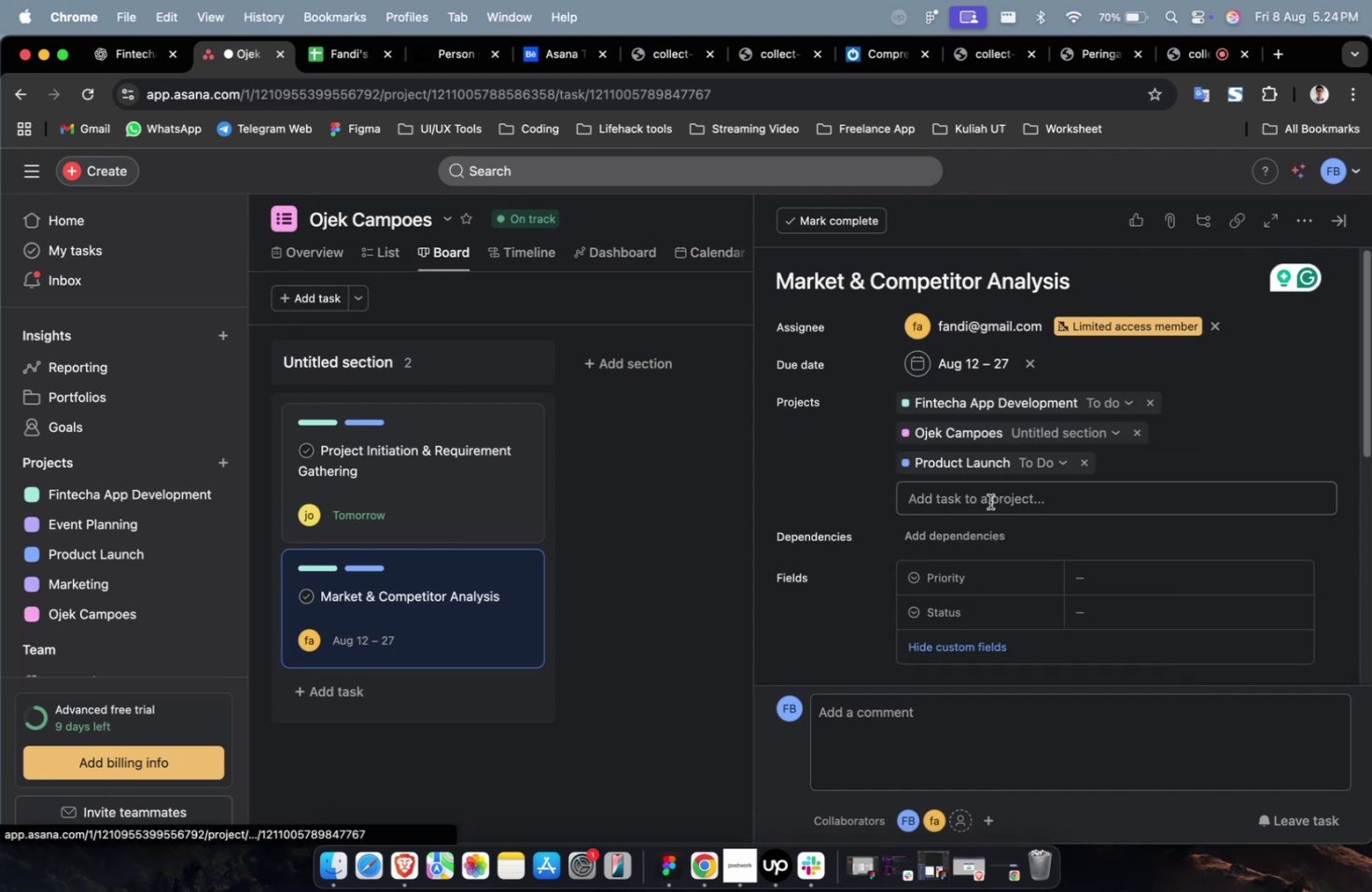 
left_click([986, 529])
 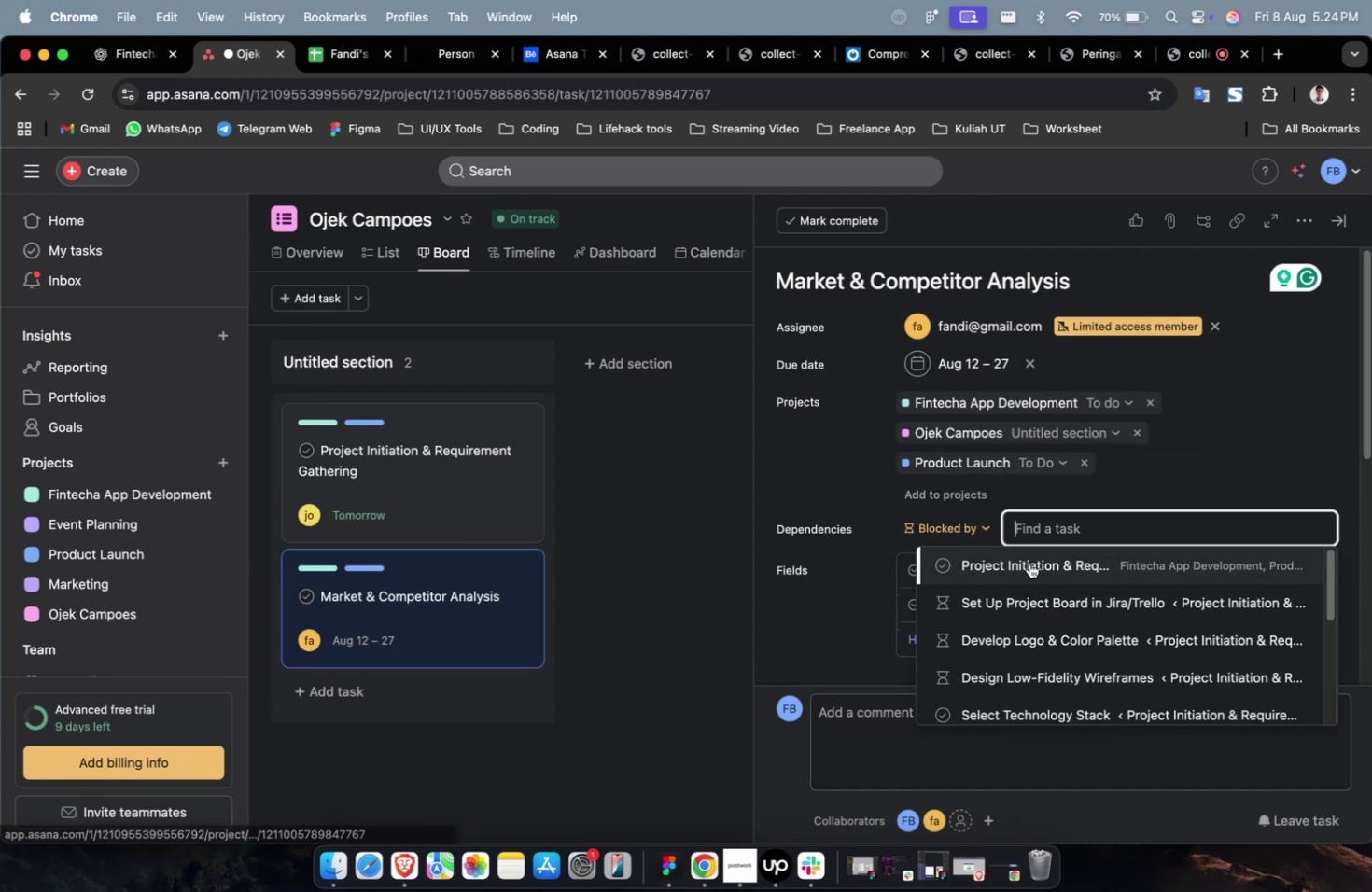 
double_click([1039, 567])
 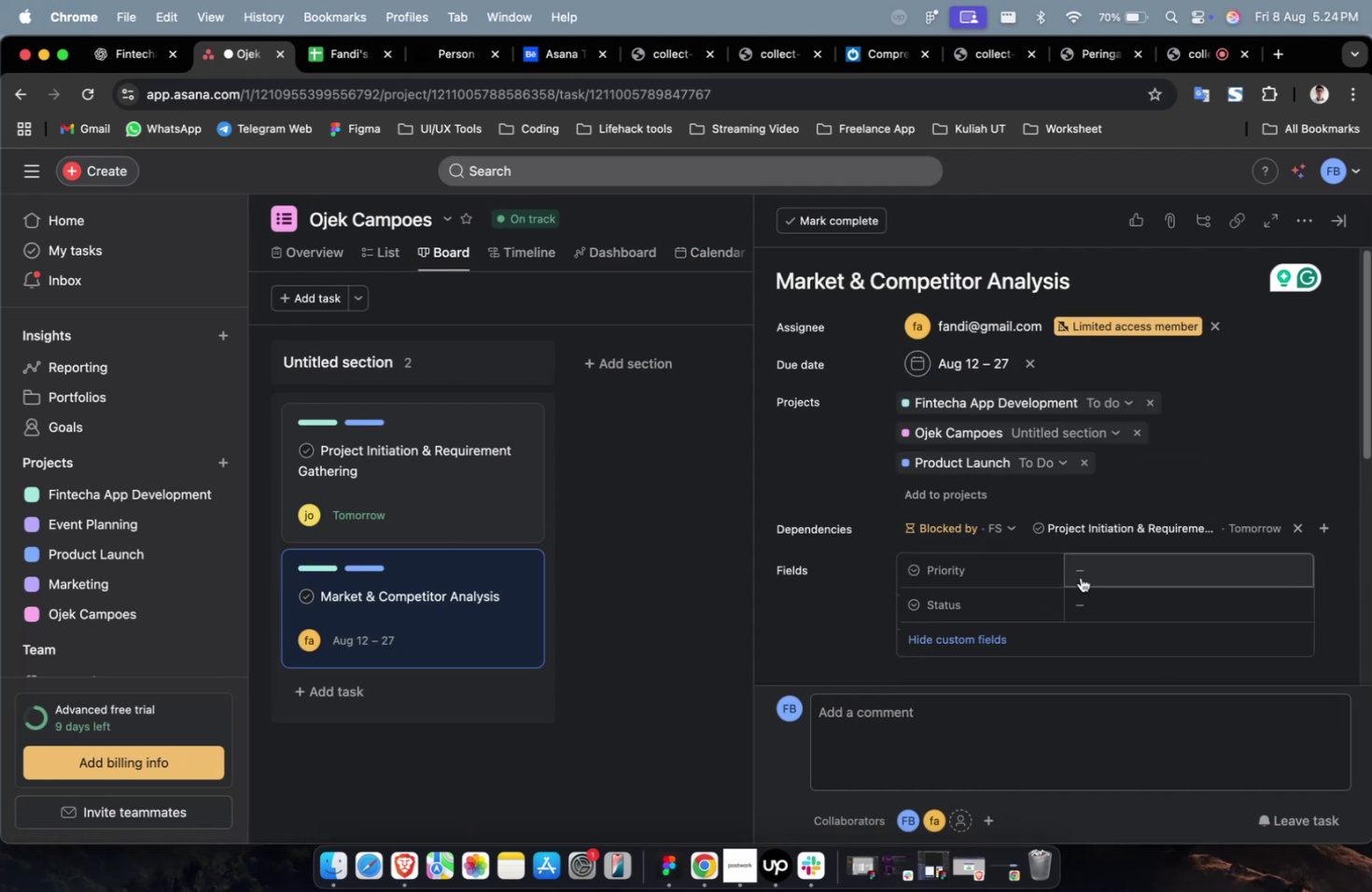 
triple_click([1104, 570])
 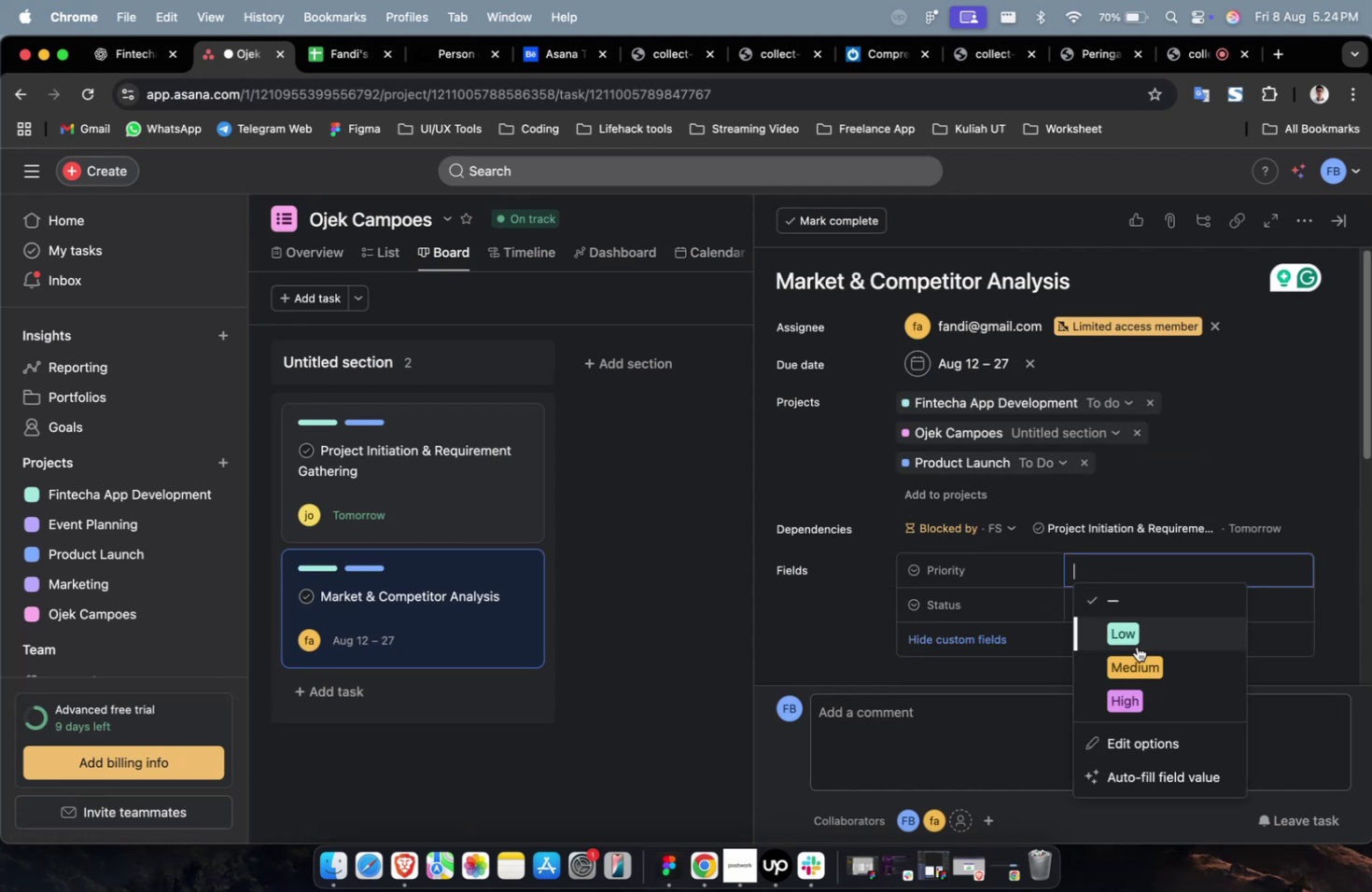 
triple_click([1136, 646])
 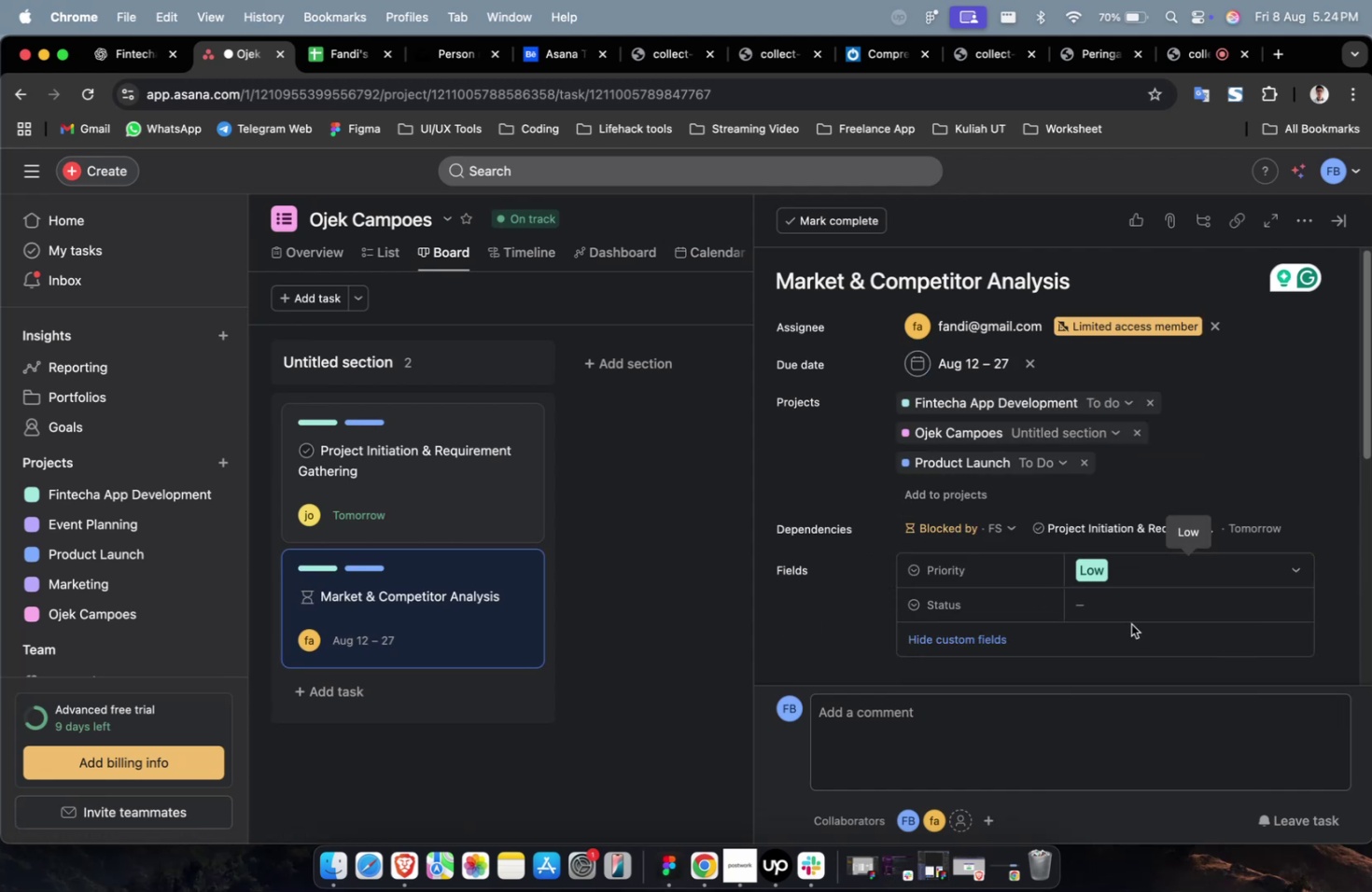 
triple_click([1129, 620])
 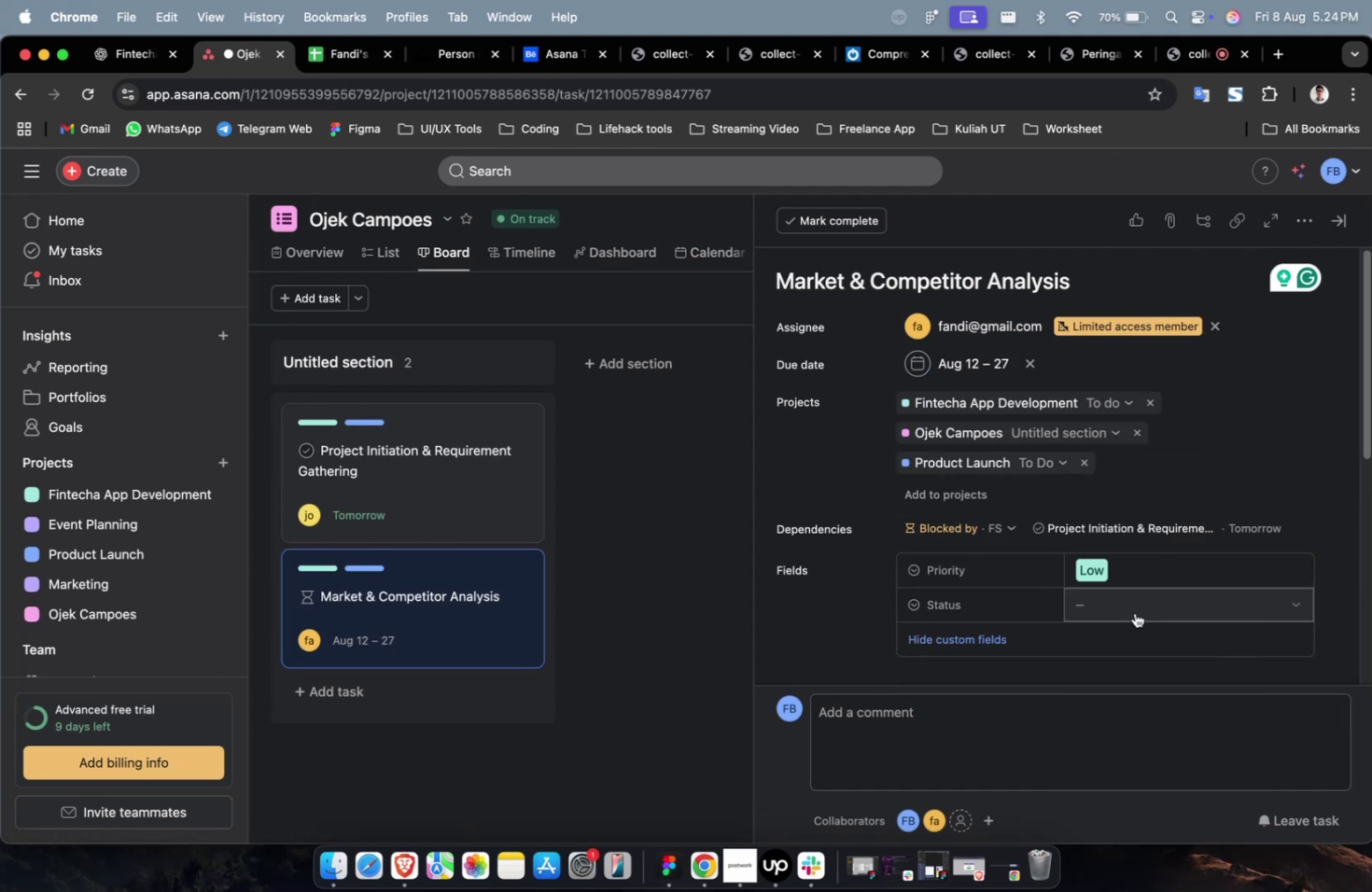 
triple_click([1134, 612])
 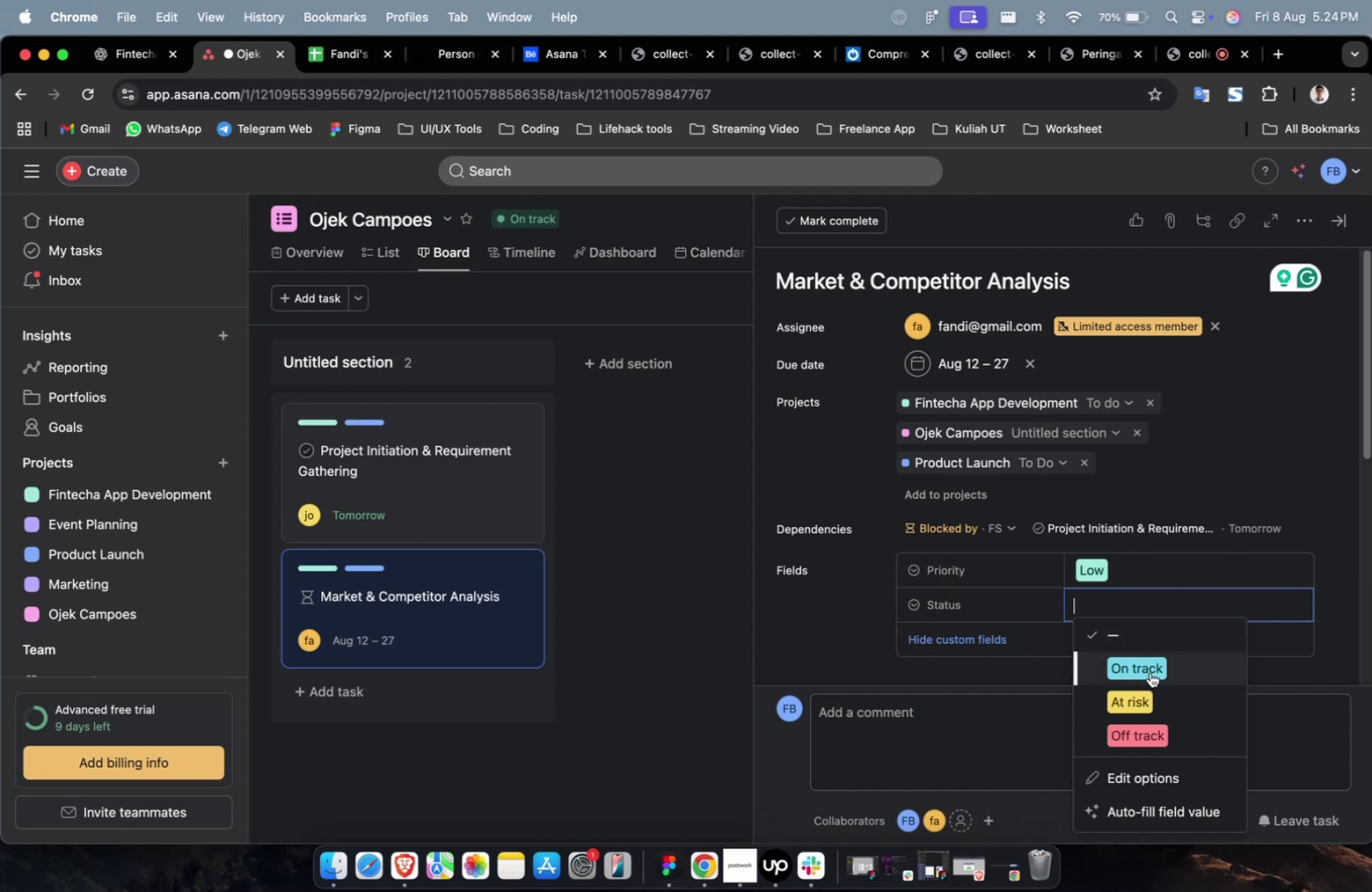 
triple_click([1149, 672])
 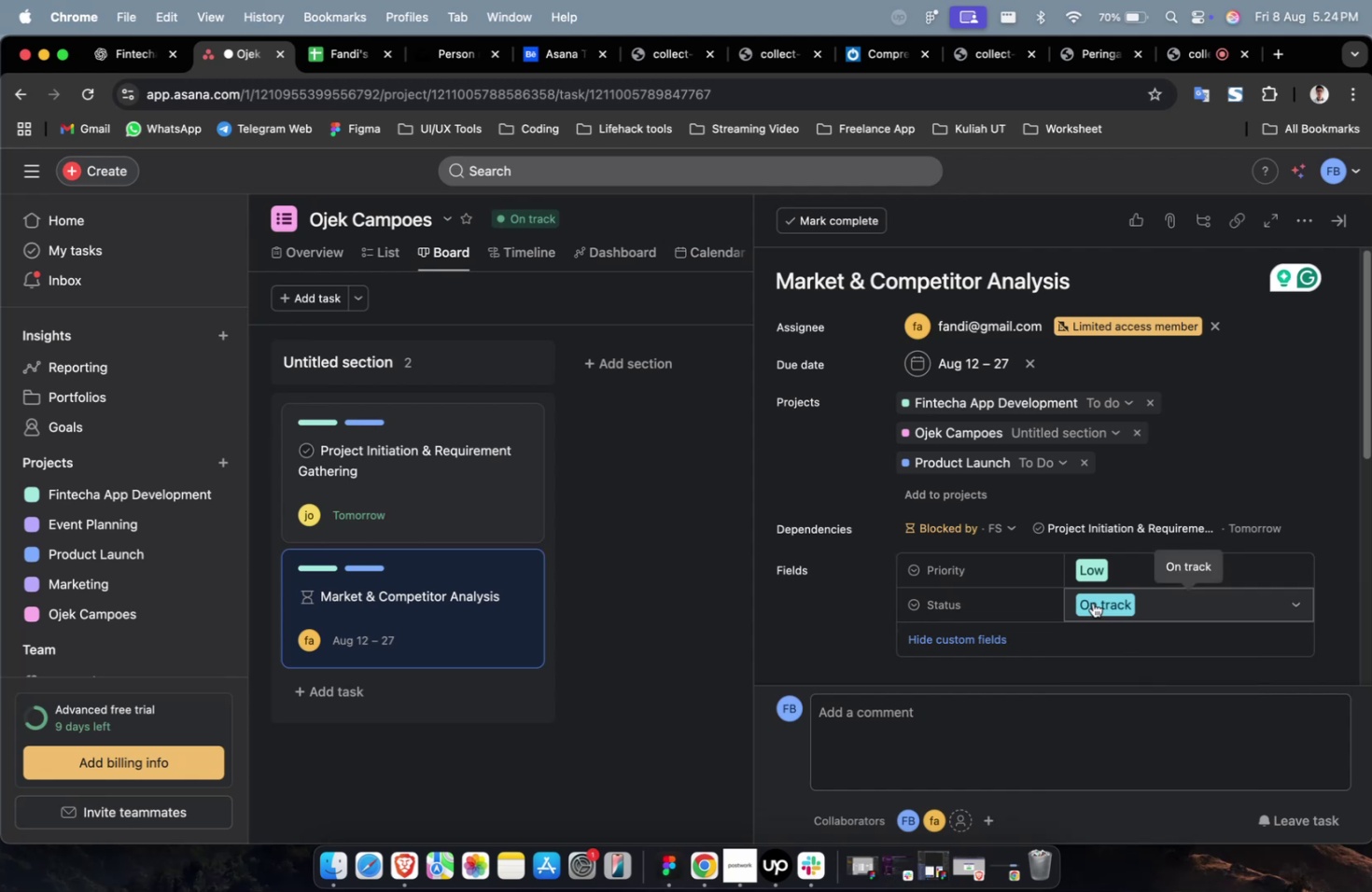 
scroll: coordinate [1071, 564], scroll_direction: down, amount: 16.0
 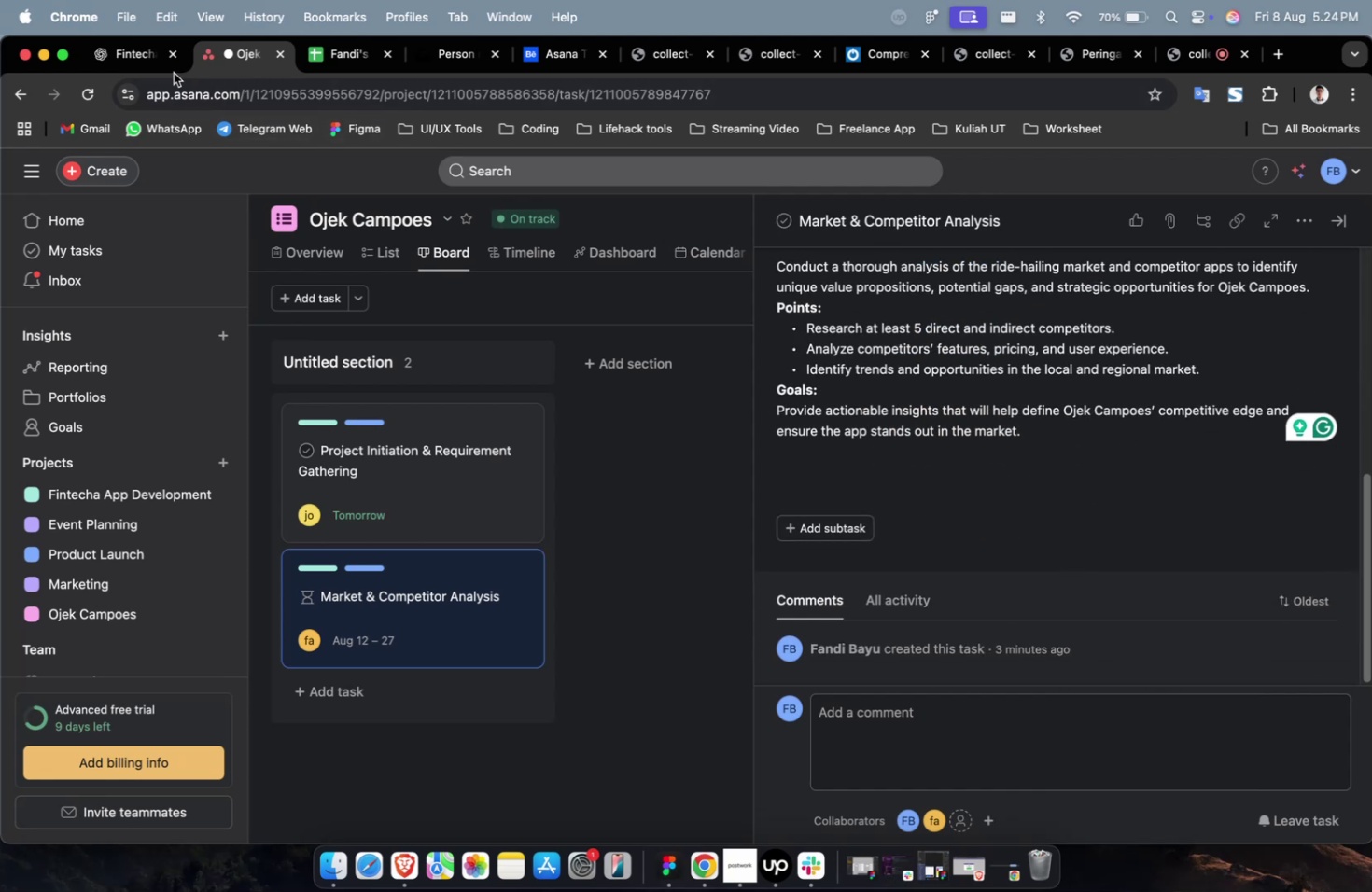 
left_click([147, 70])
 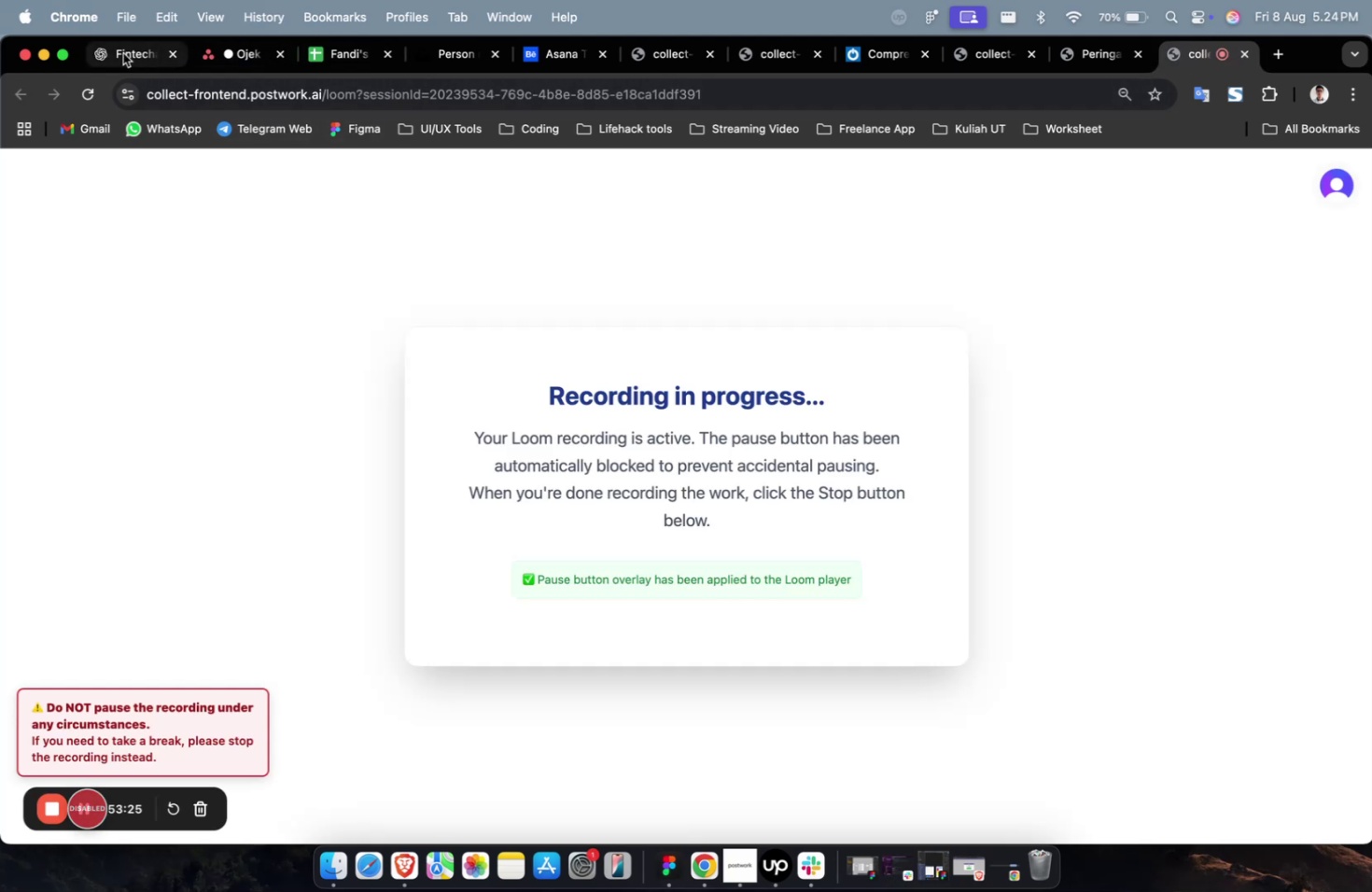 
double_click([639, 730])
 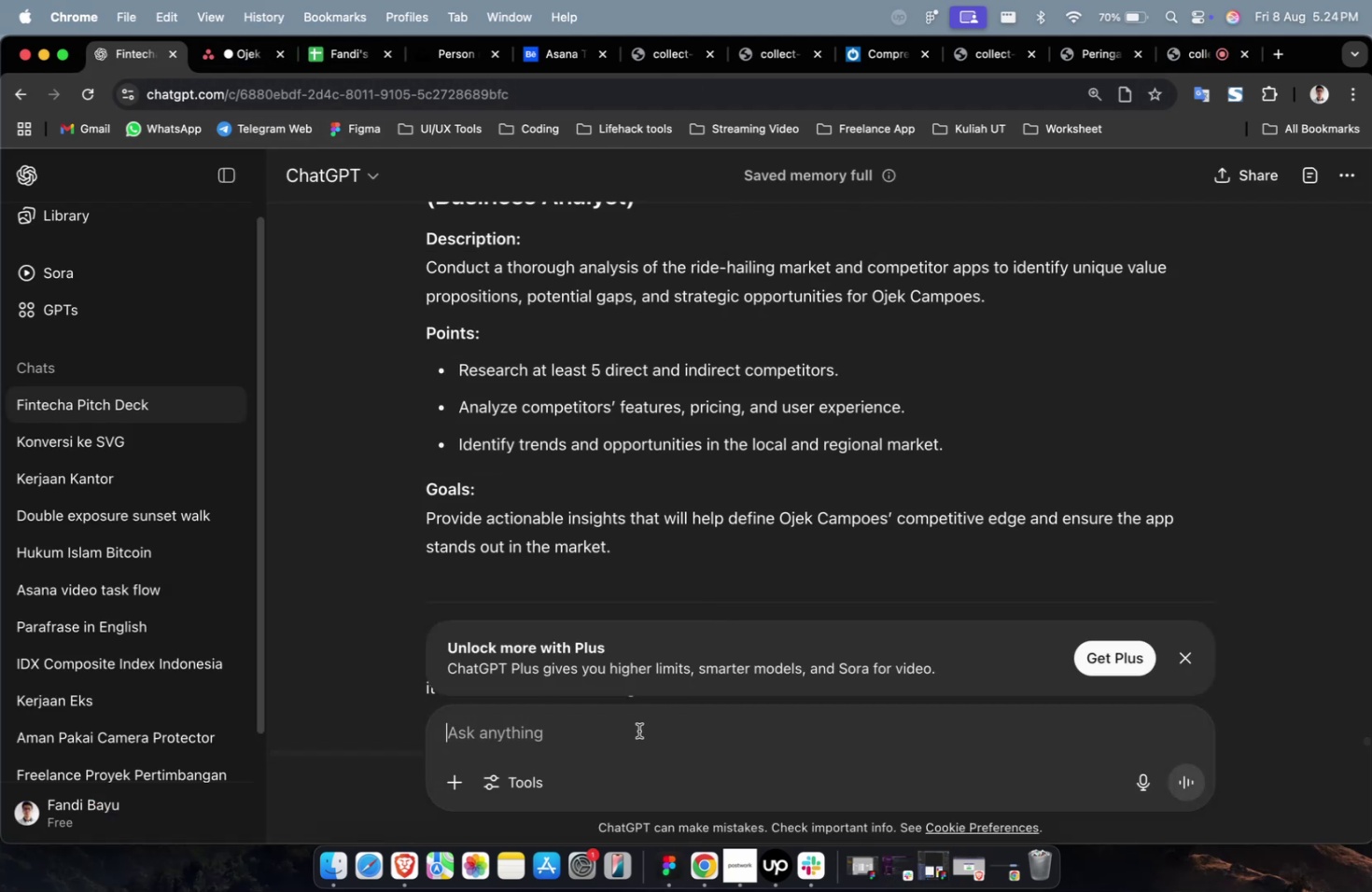 
type(buatkan 10 subtask)
 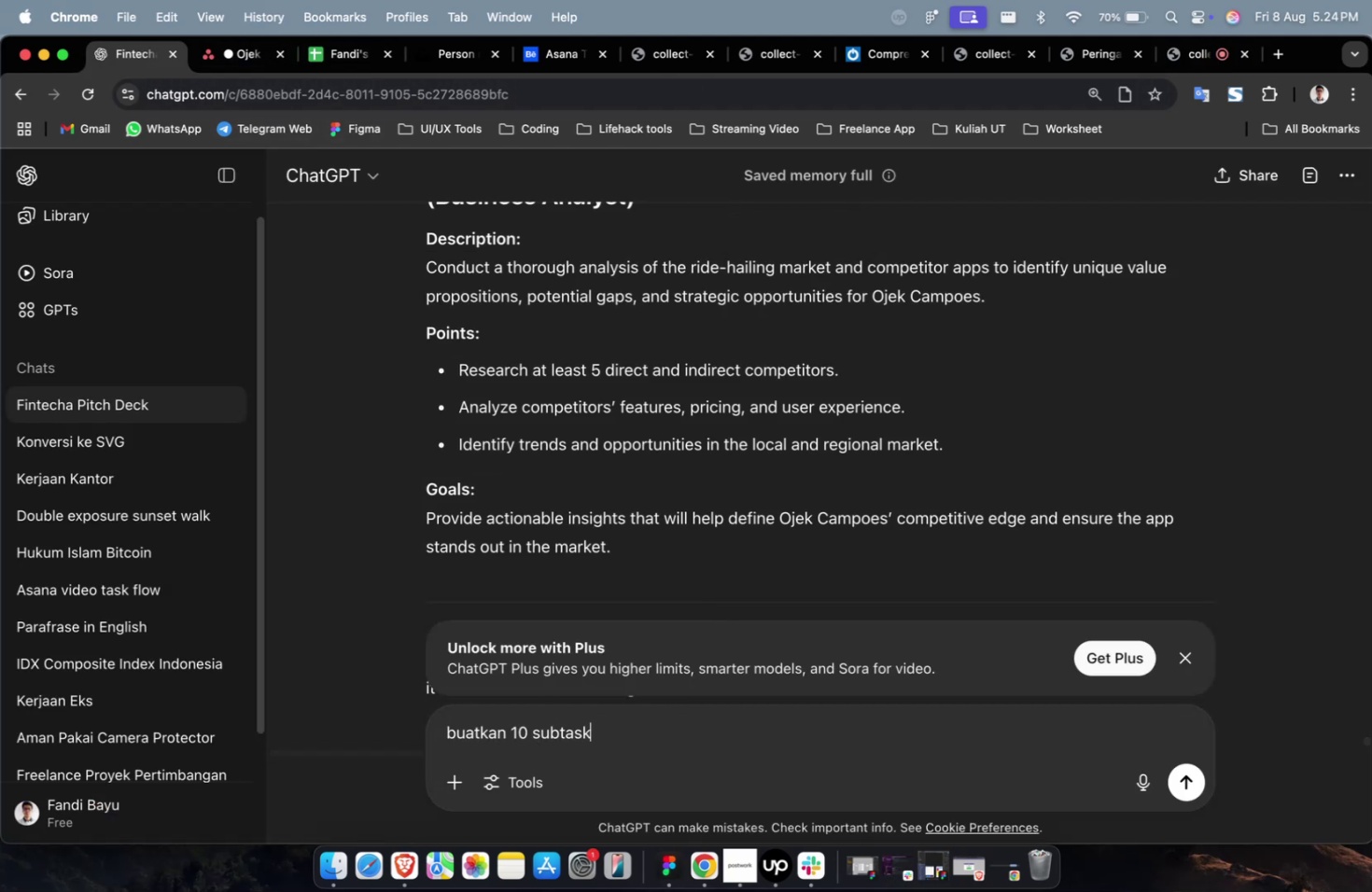 
key(Enter)
 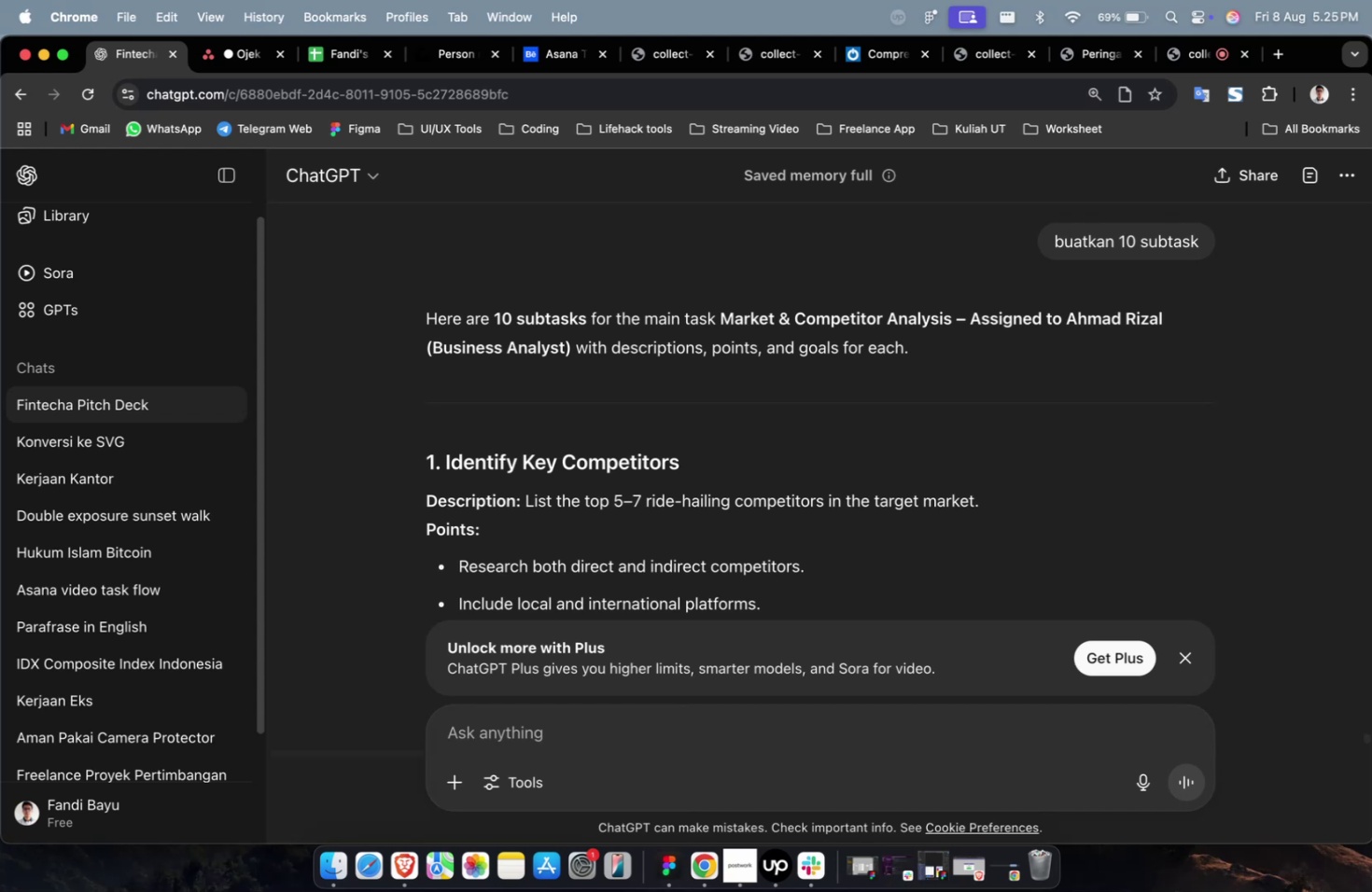 
wait(49.46)
 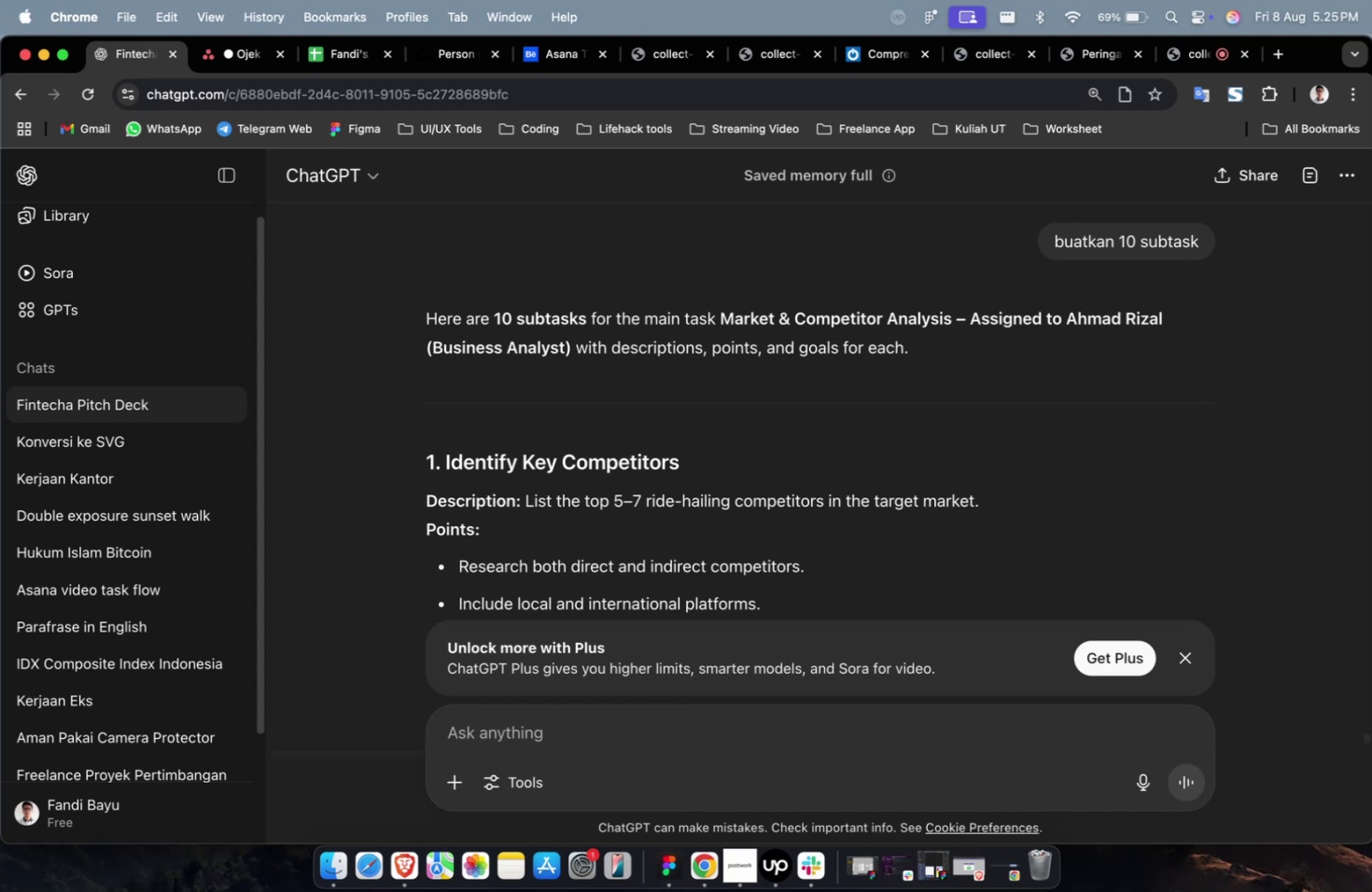 
scroll: coordinate [720, 538], scroll_direction: down, amount: 9.0
 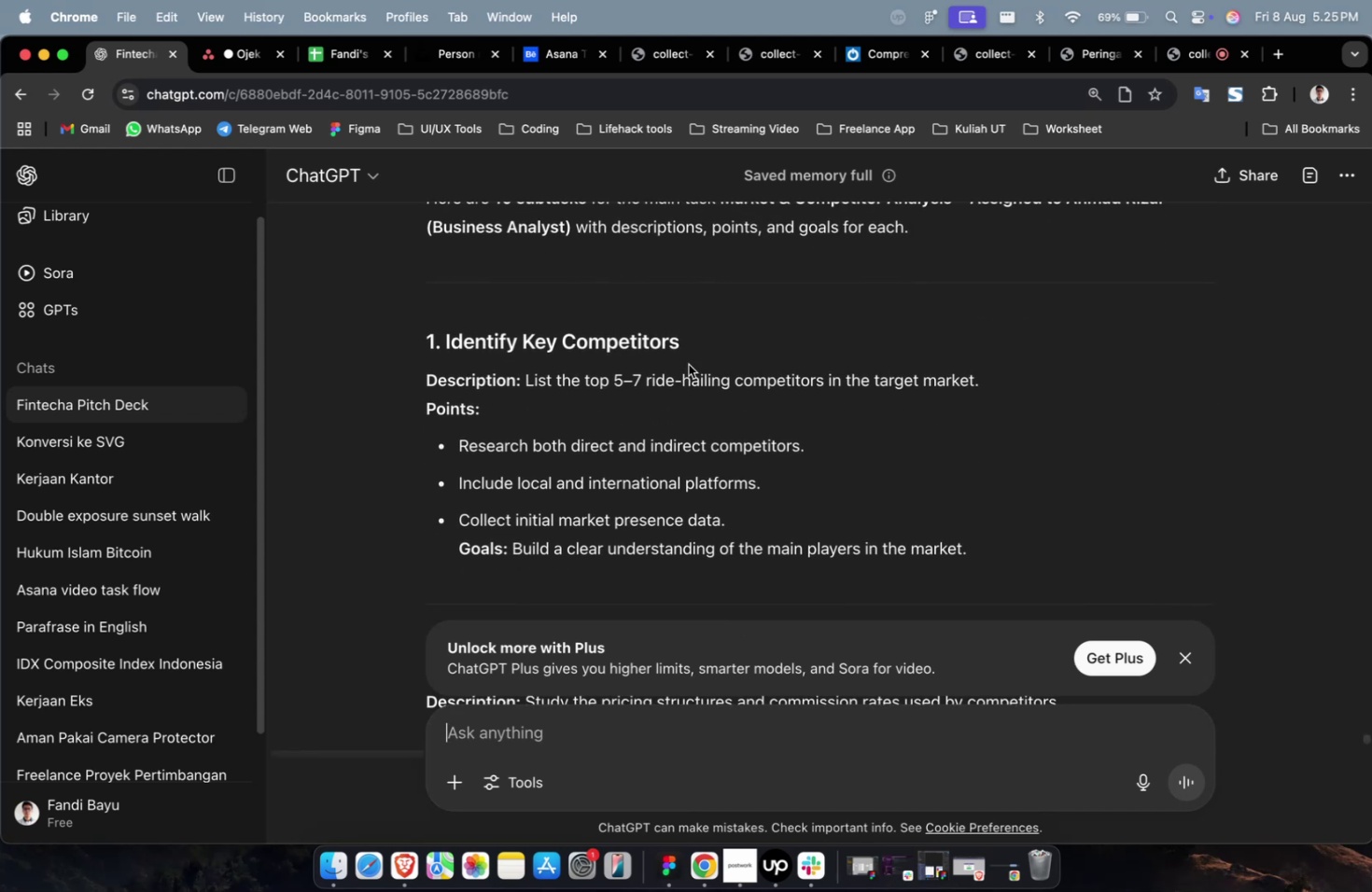 
left_click_drag(start_coordinate=[692, 346], to_coordinate=[443, 349])
 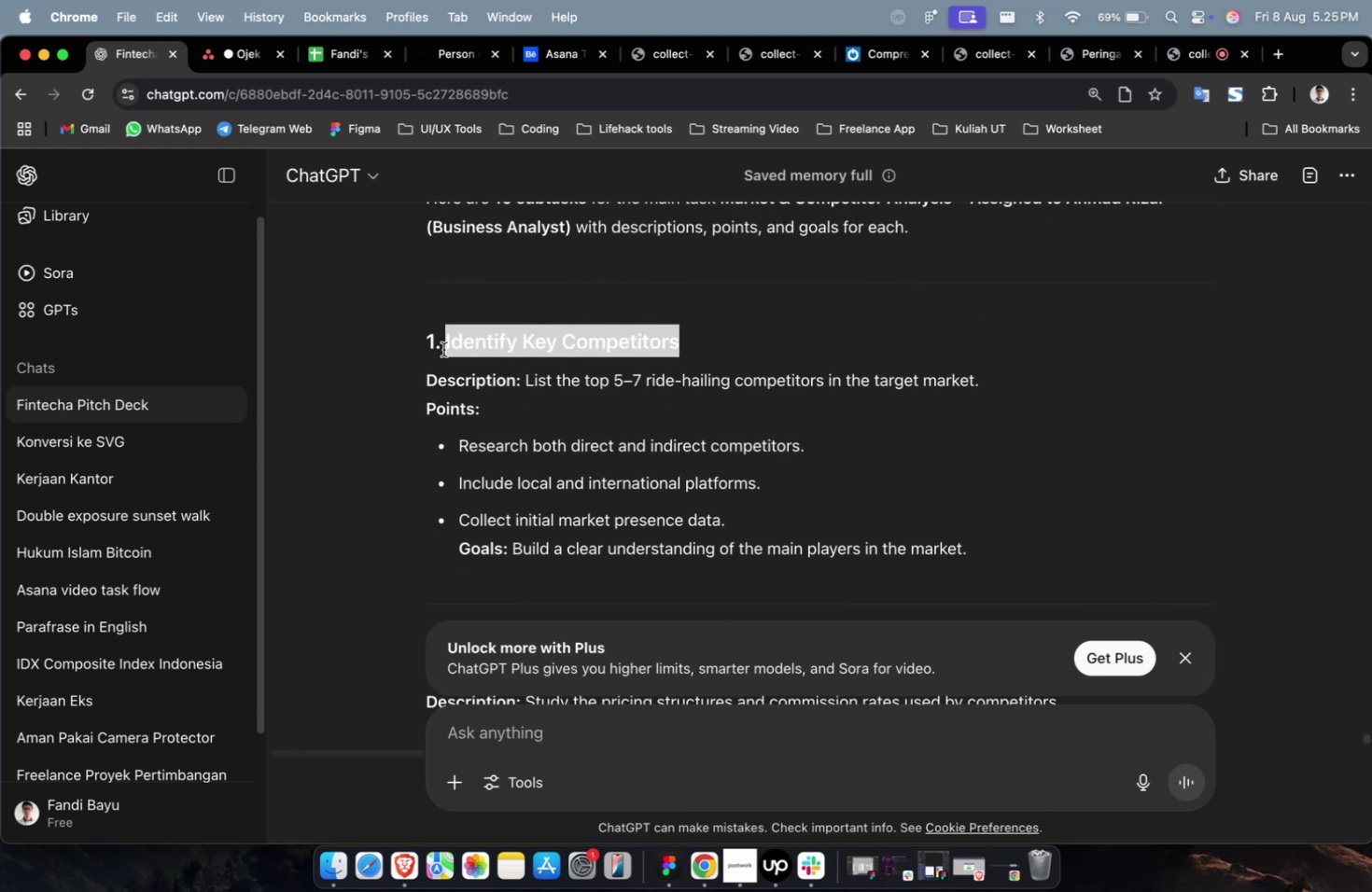 
key(Meta+C)
 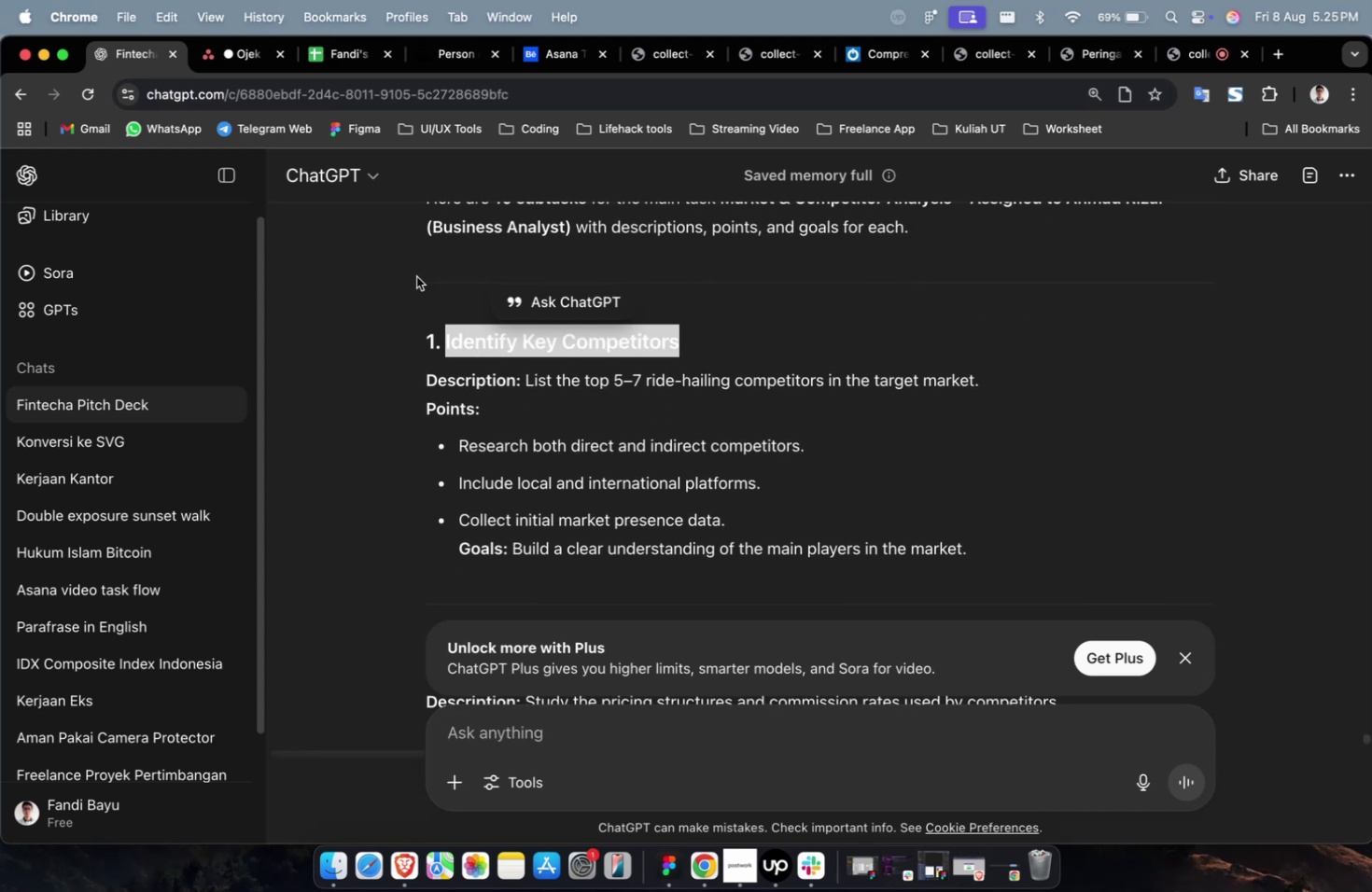 
key(Meta+C)
 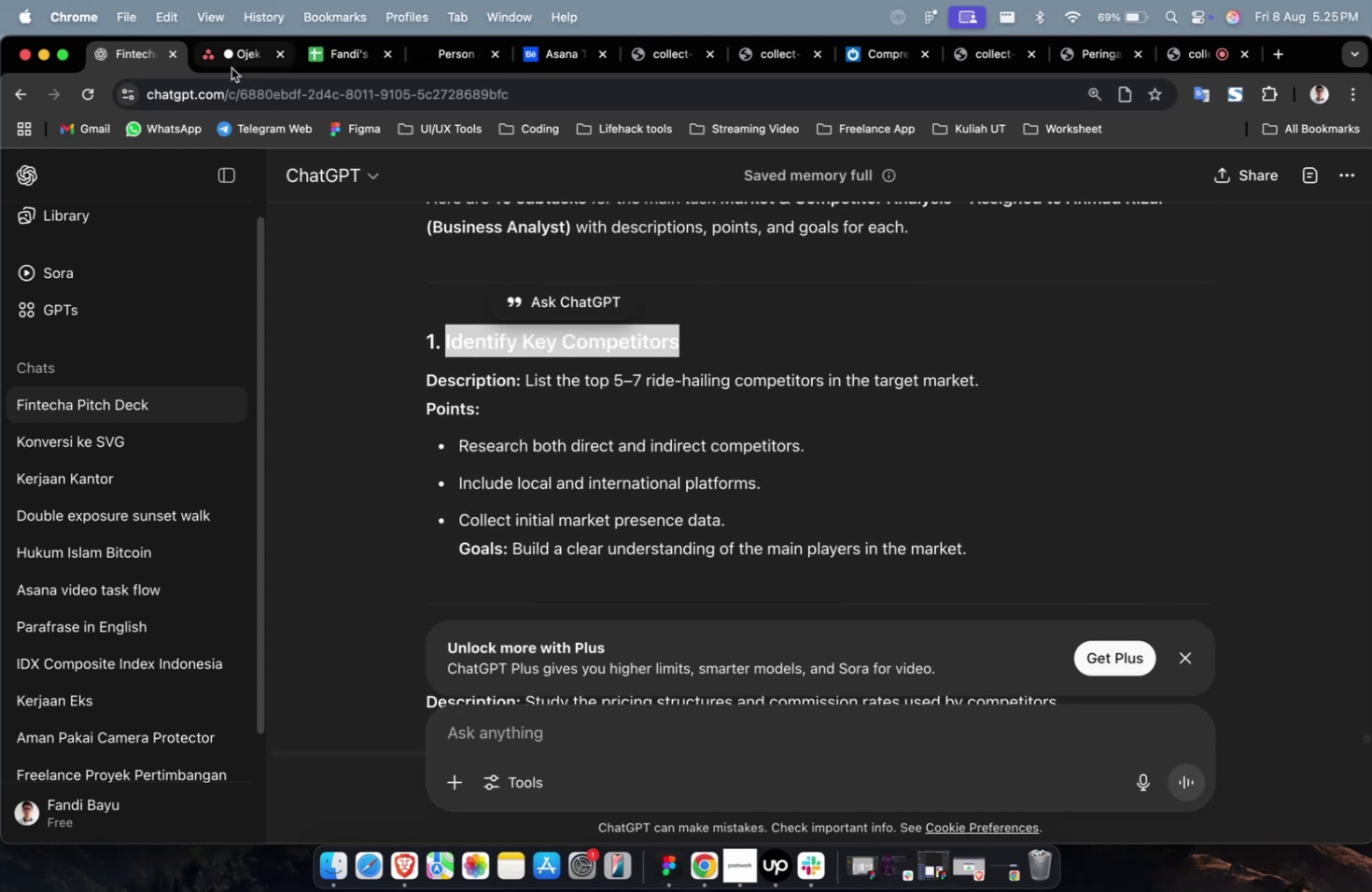 
left_click([231, 68])
 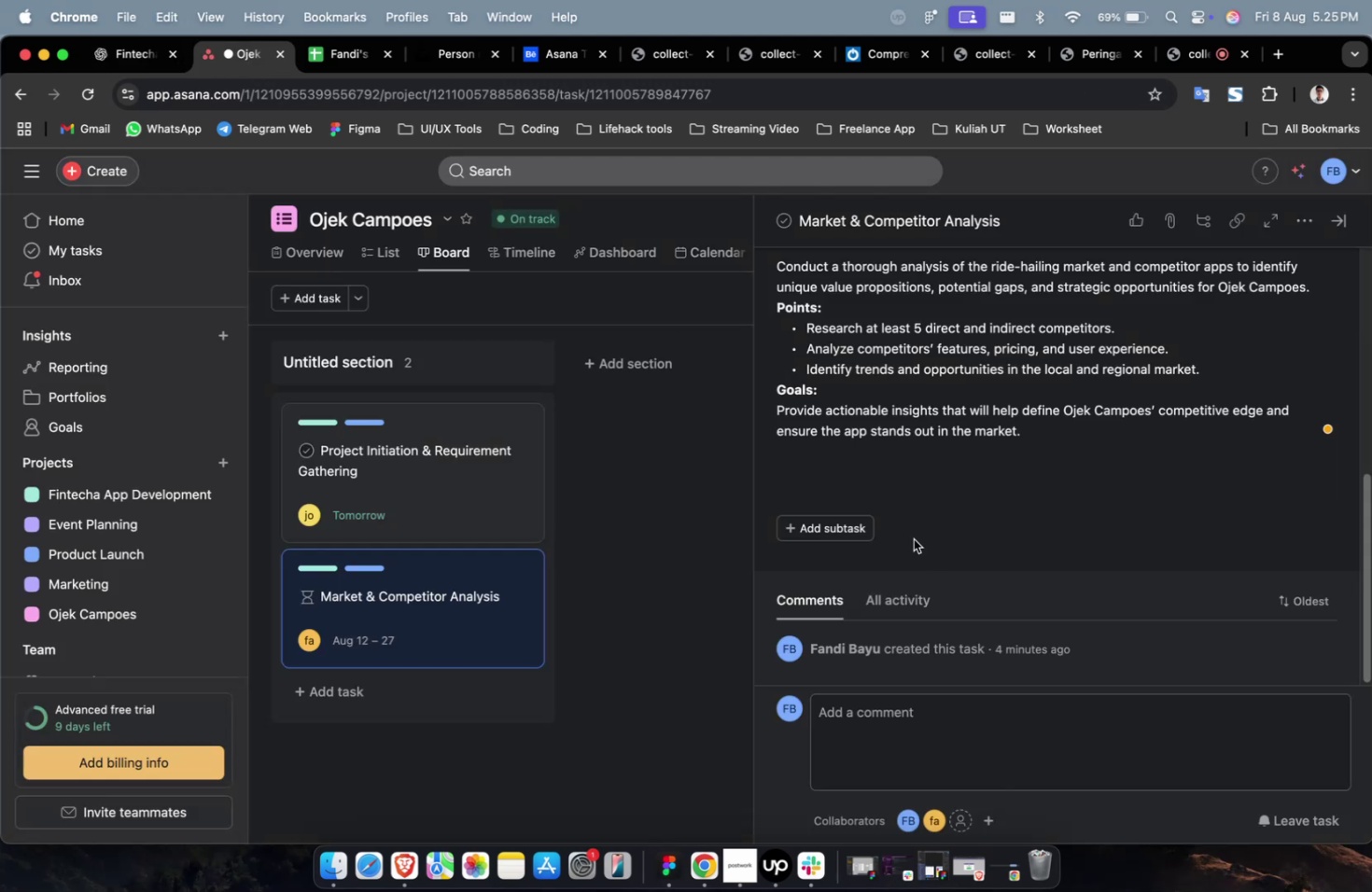 
left_click([850, 524])
 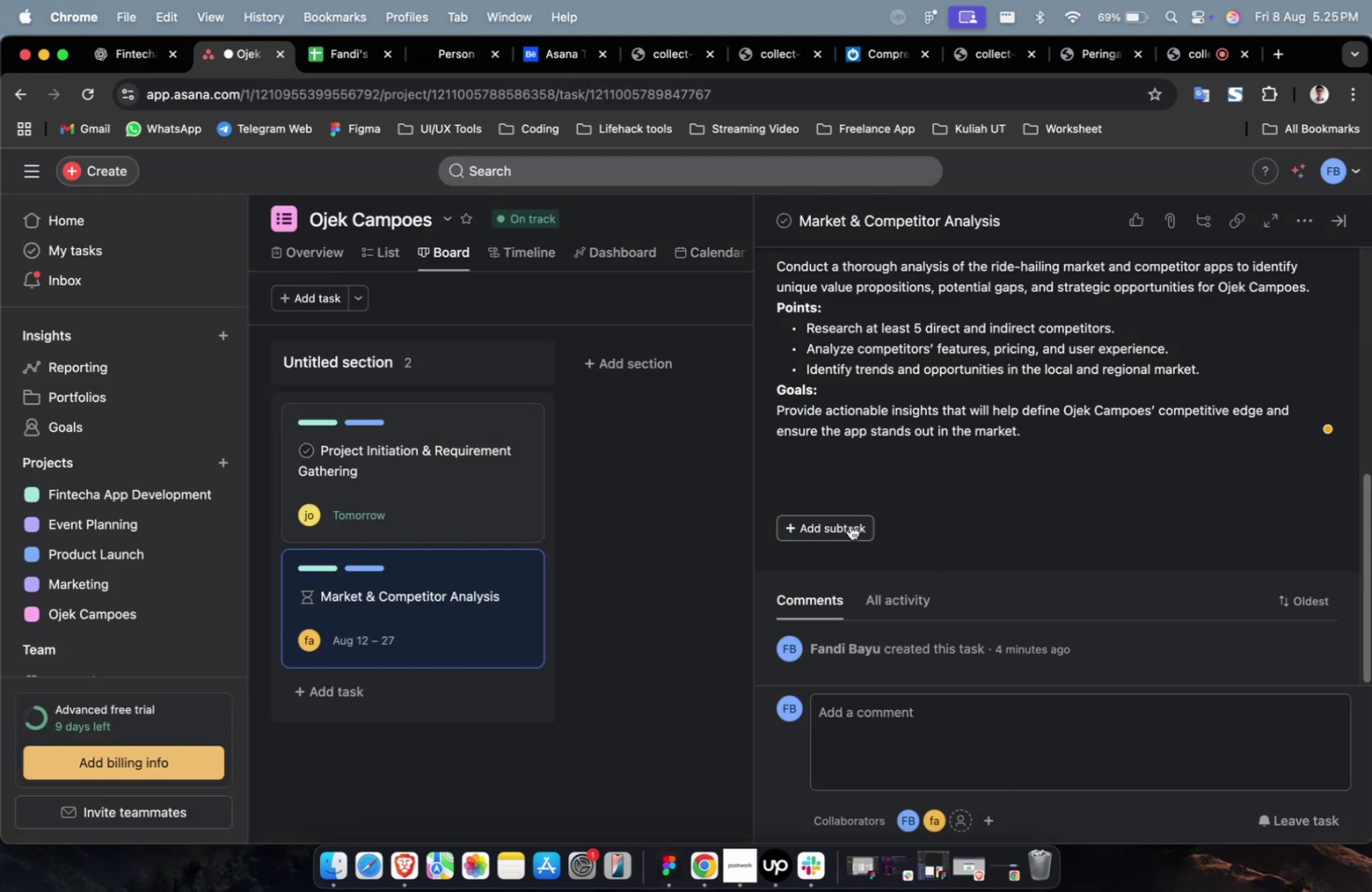 
key(Meta+CommandLeft)
 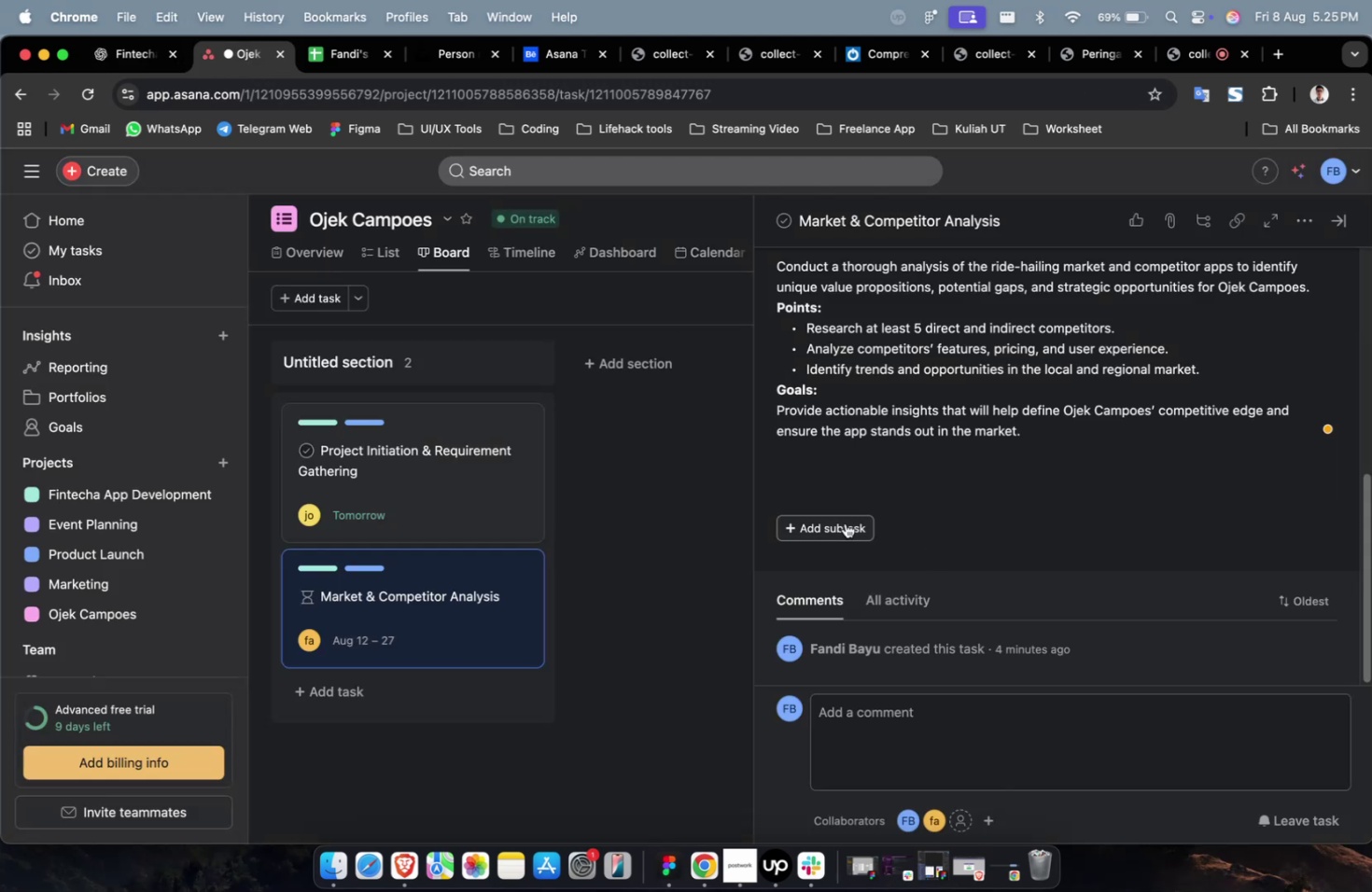 
key(Meta+V)
 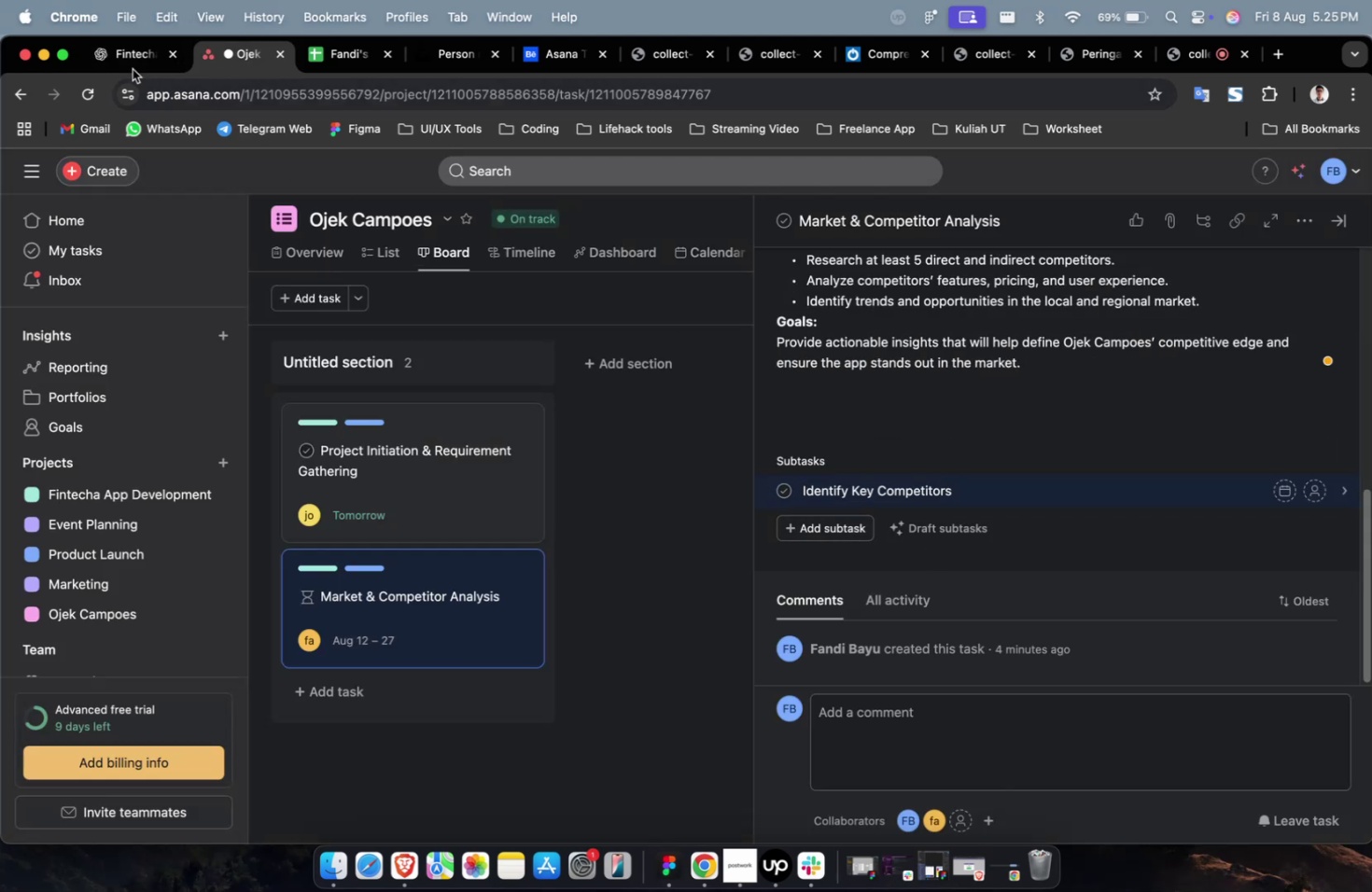 
left_click([130, 61])
 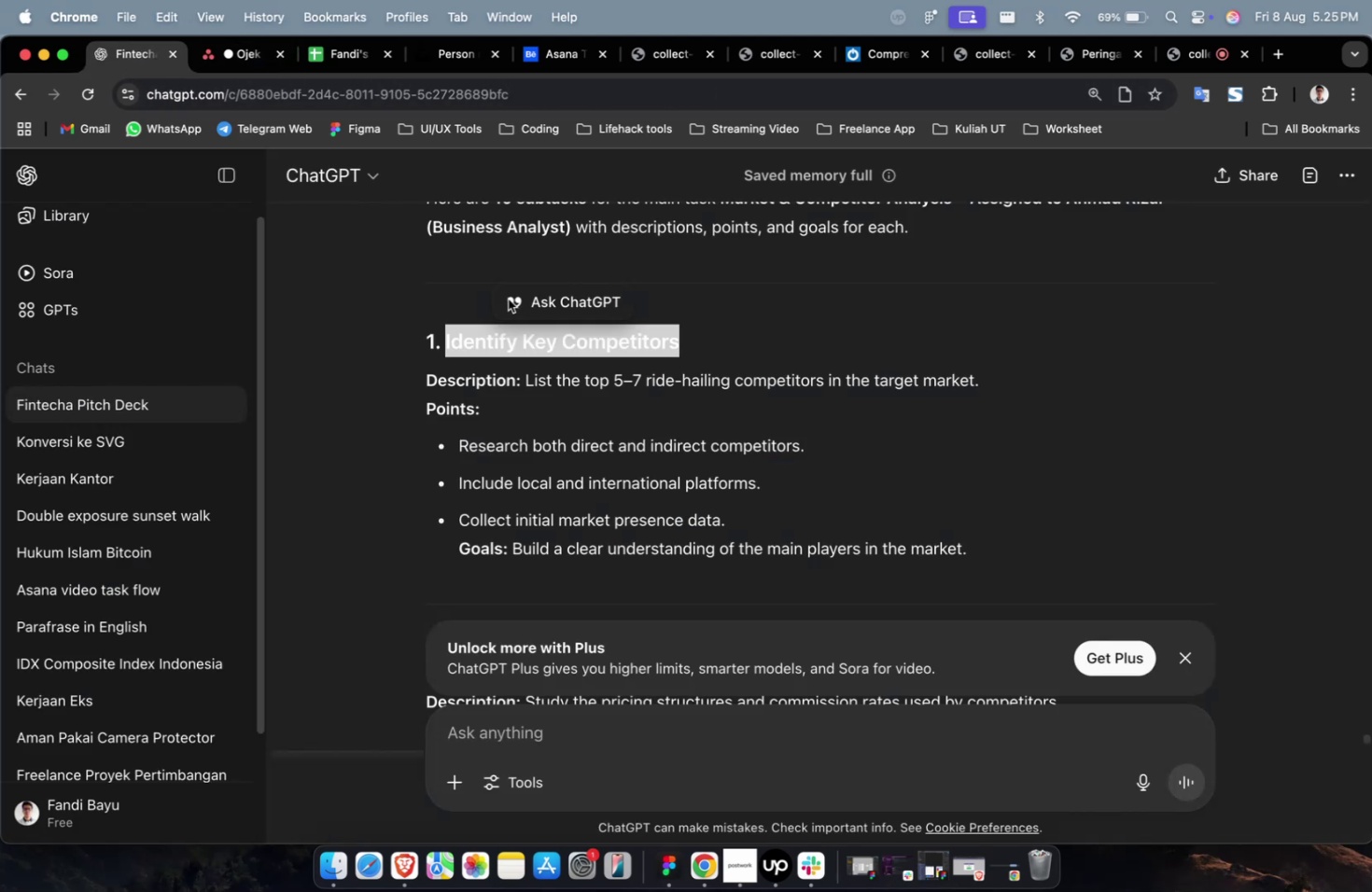 
scroll: coordinate [557, 323], scroll_direction: down, amount: 7.0
 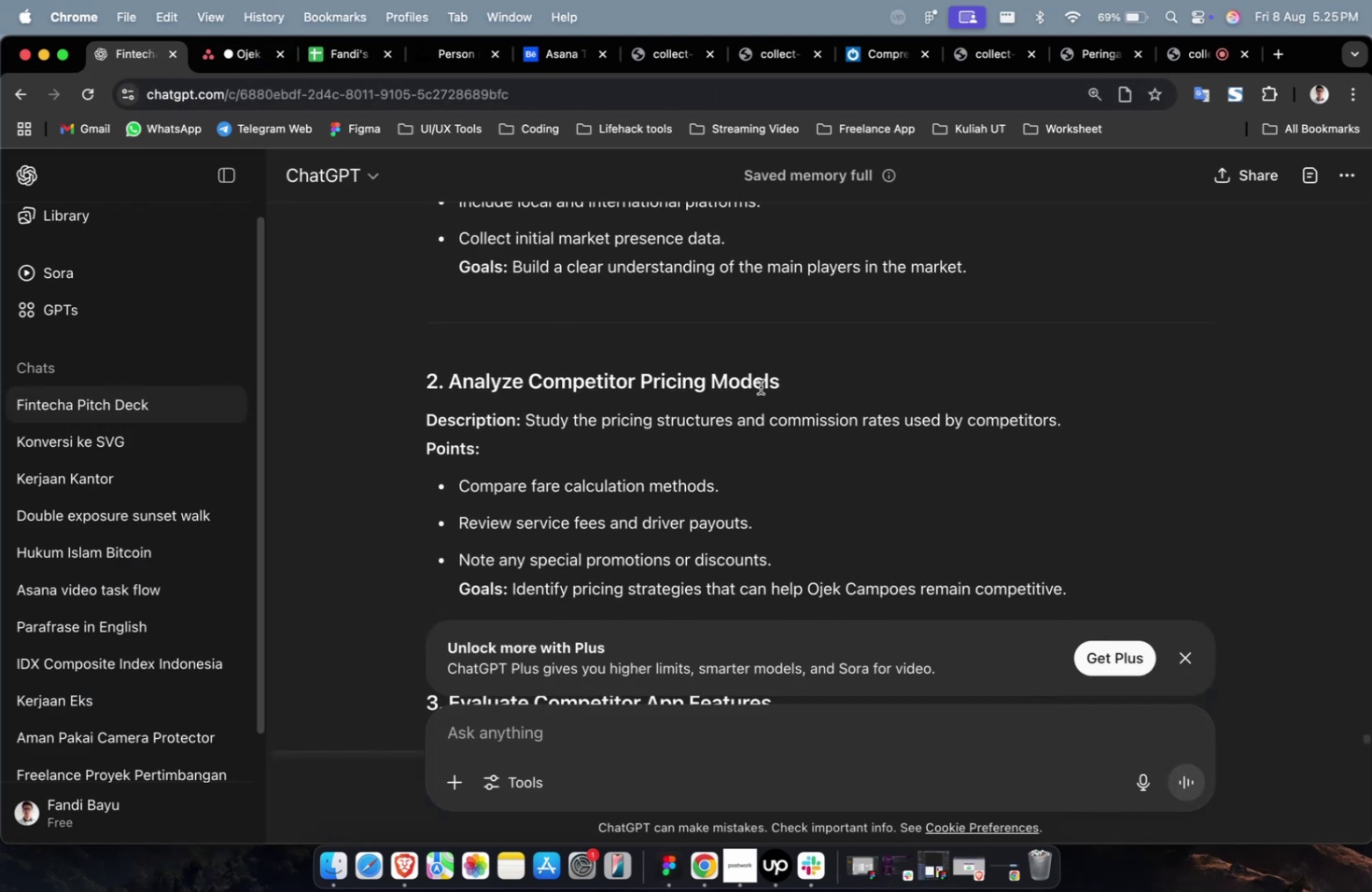 
left_click_drag(start_coordinate=[787, 377], to_coordinate=[447, 393])
 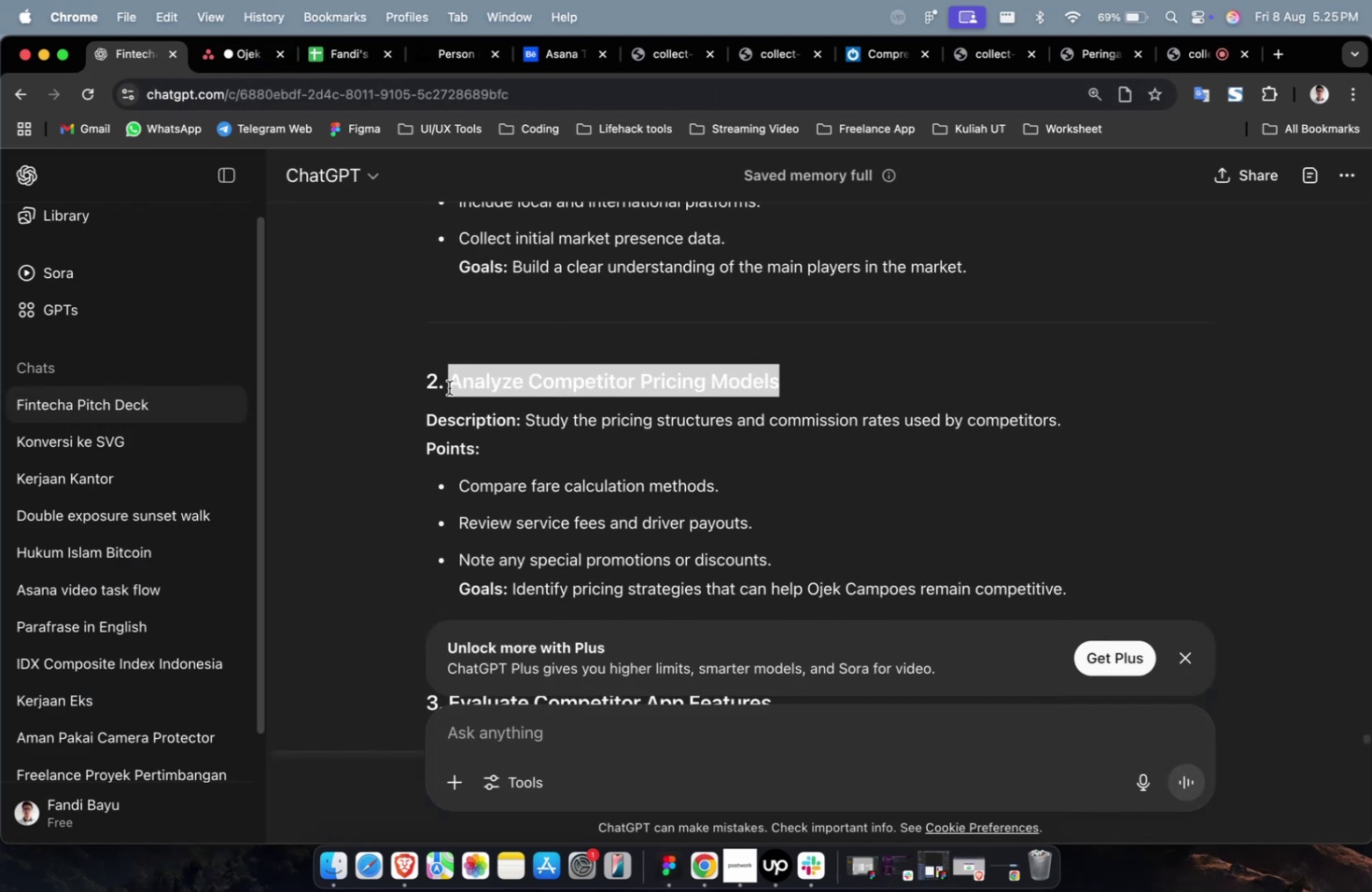 
key(Meta+CommandLeft)
 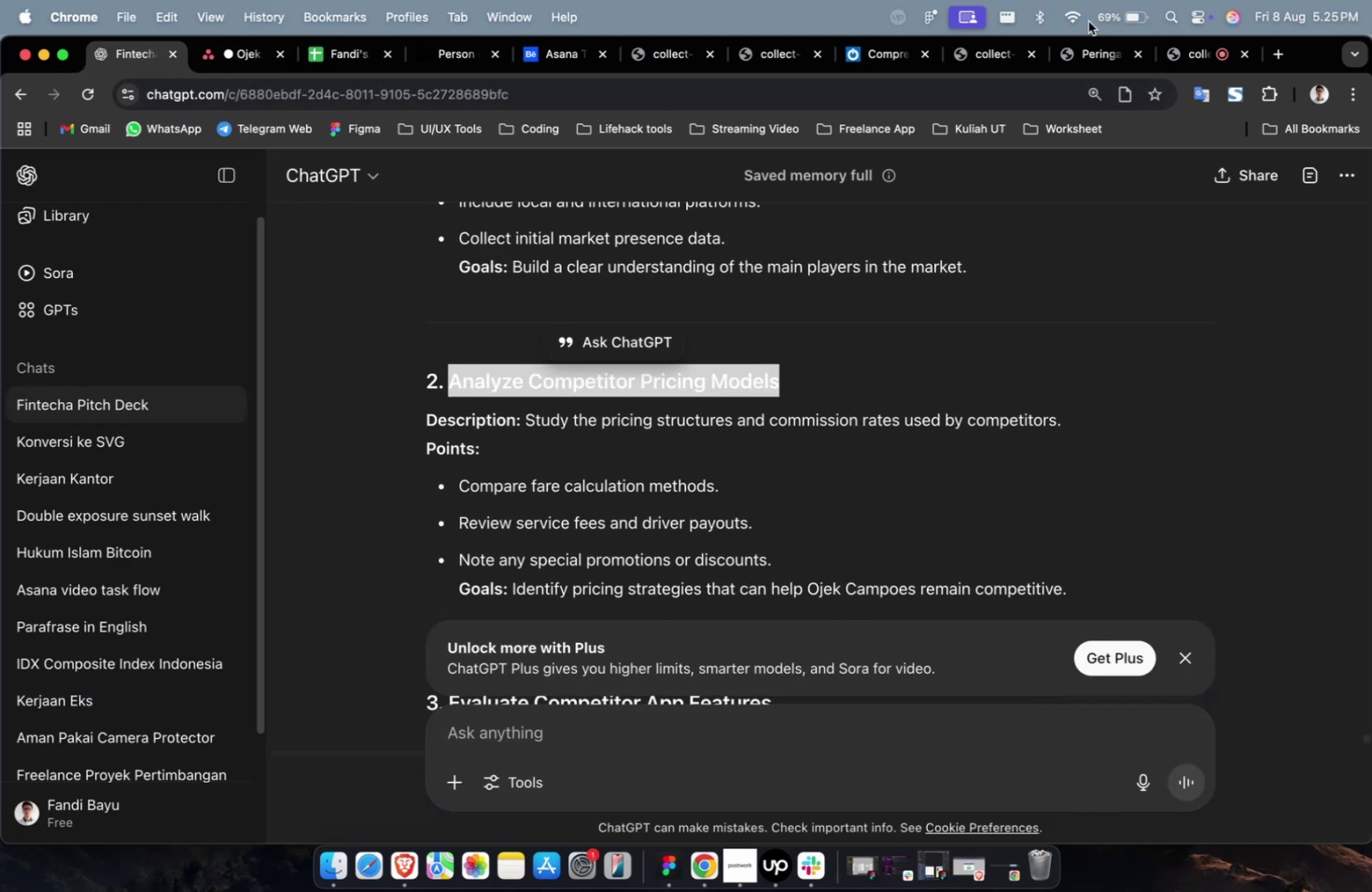 
key(Meta+C)
 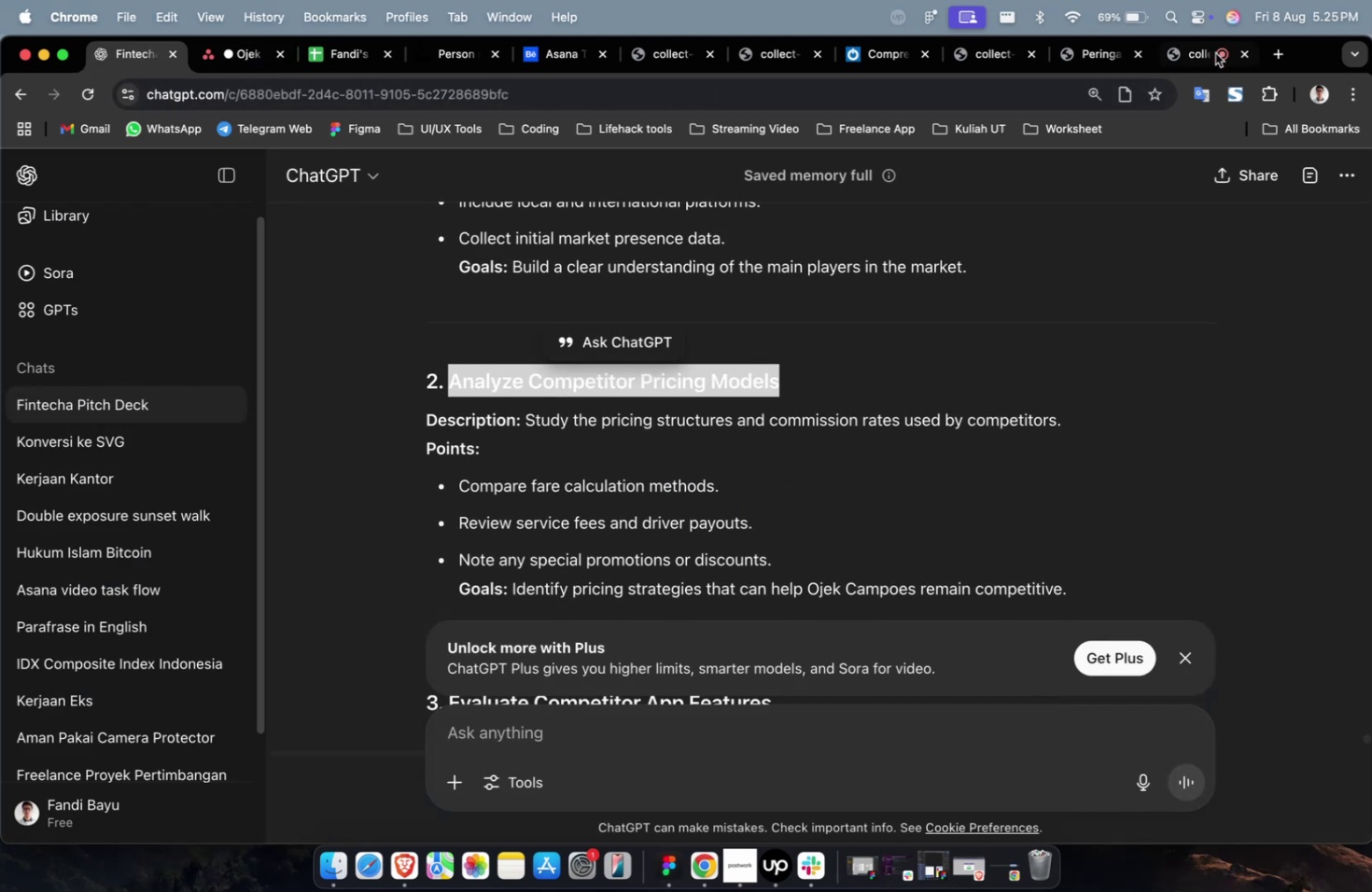 
left_click([1211, 57])
 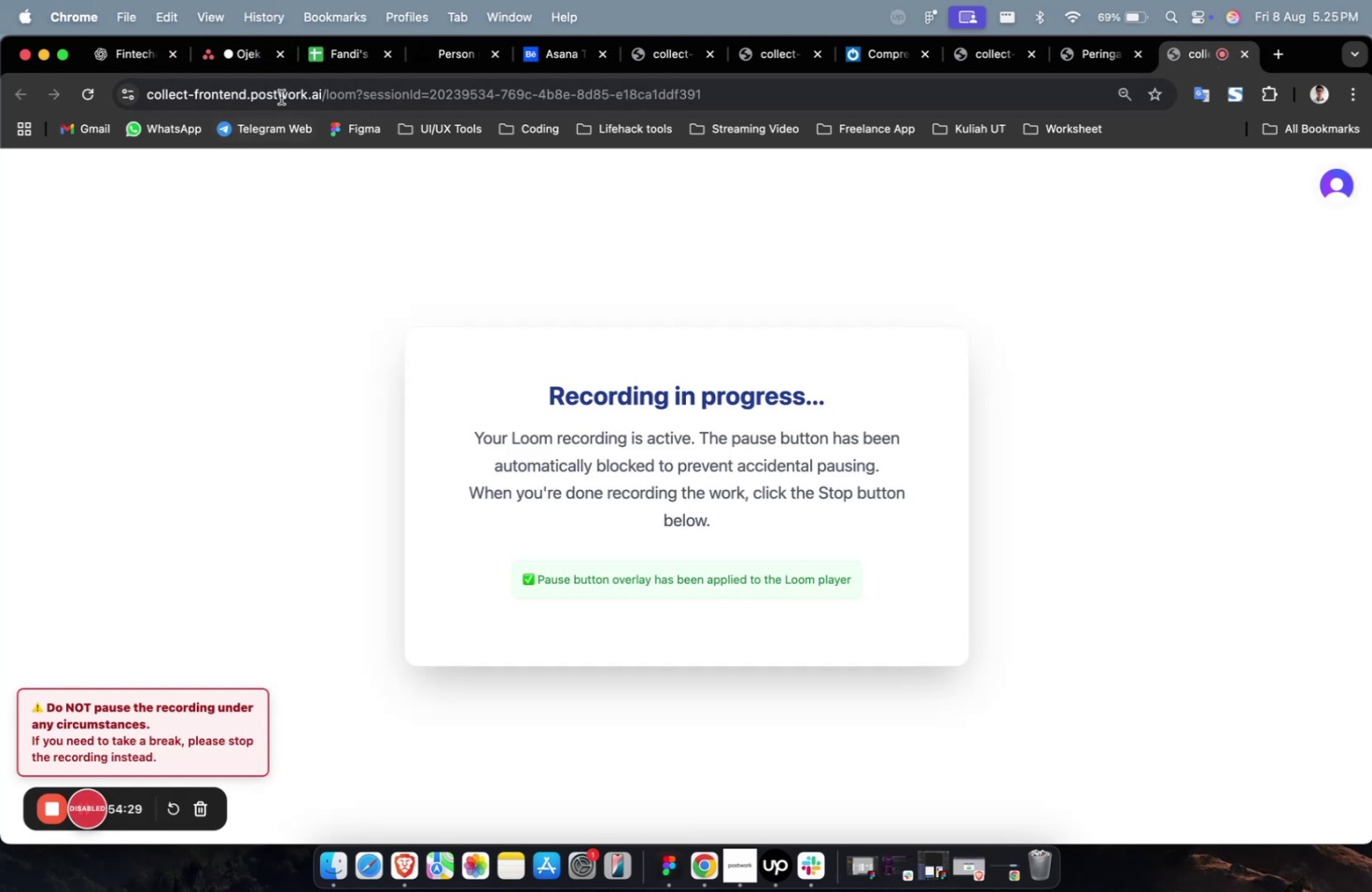 
left_click([243, 61])
 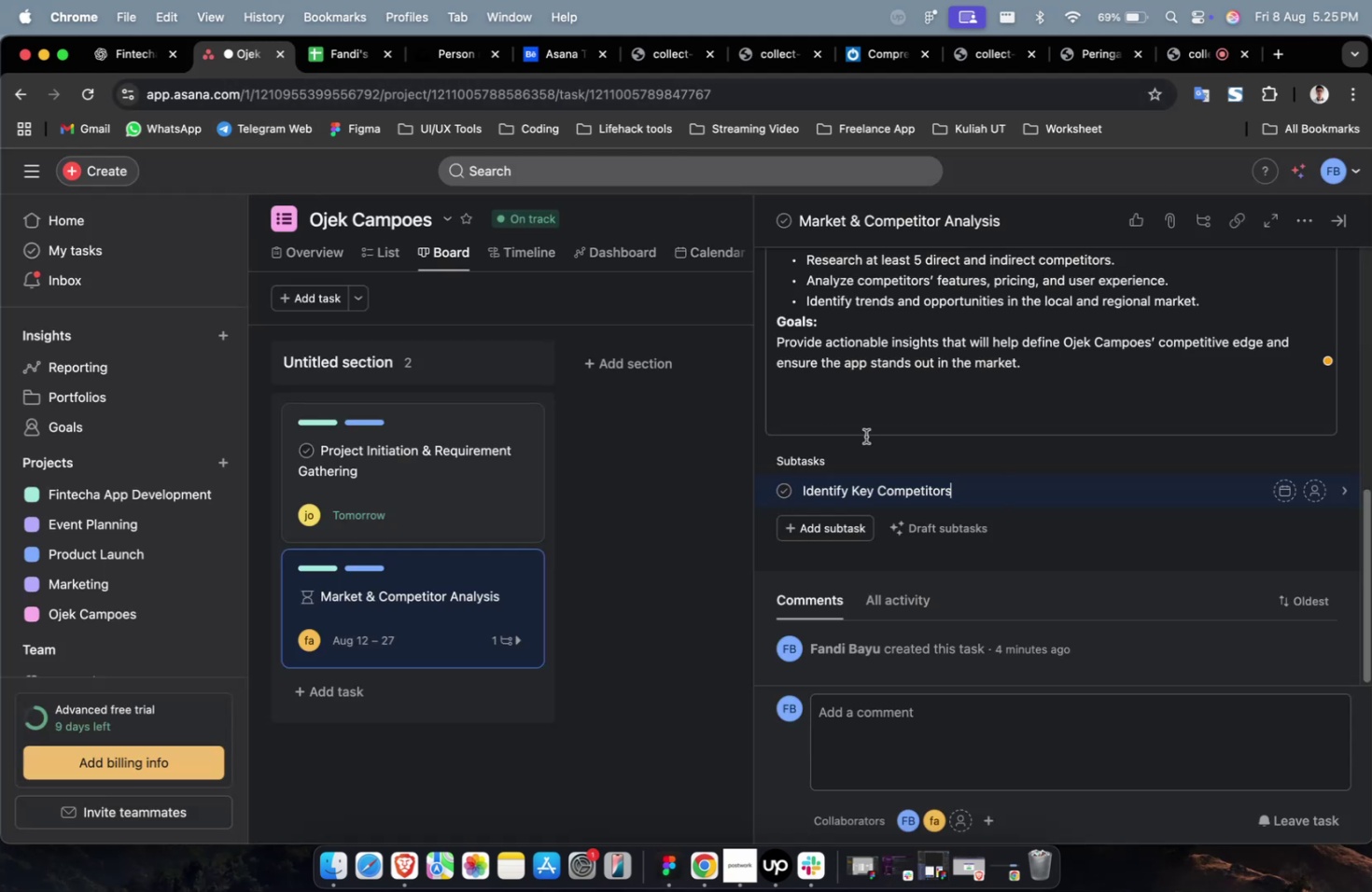 
scroll: coordinate [875, 448], scroll_direction: down, amount: 2.0
 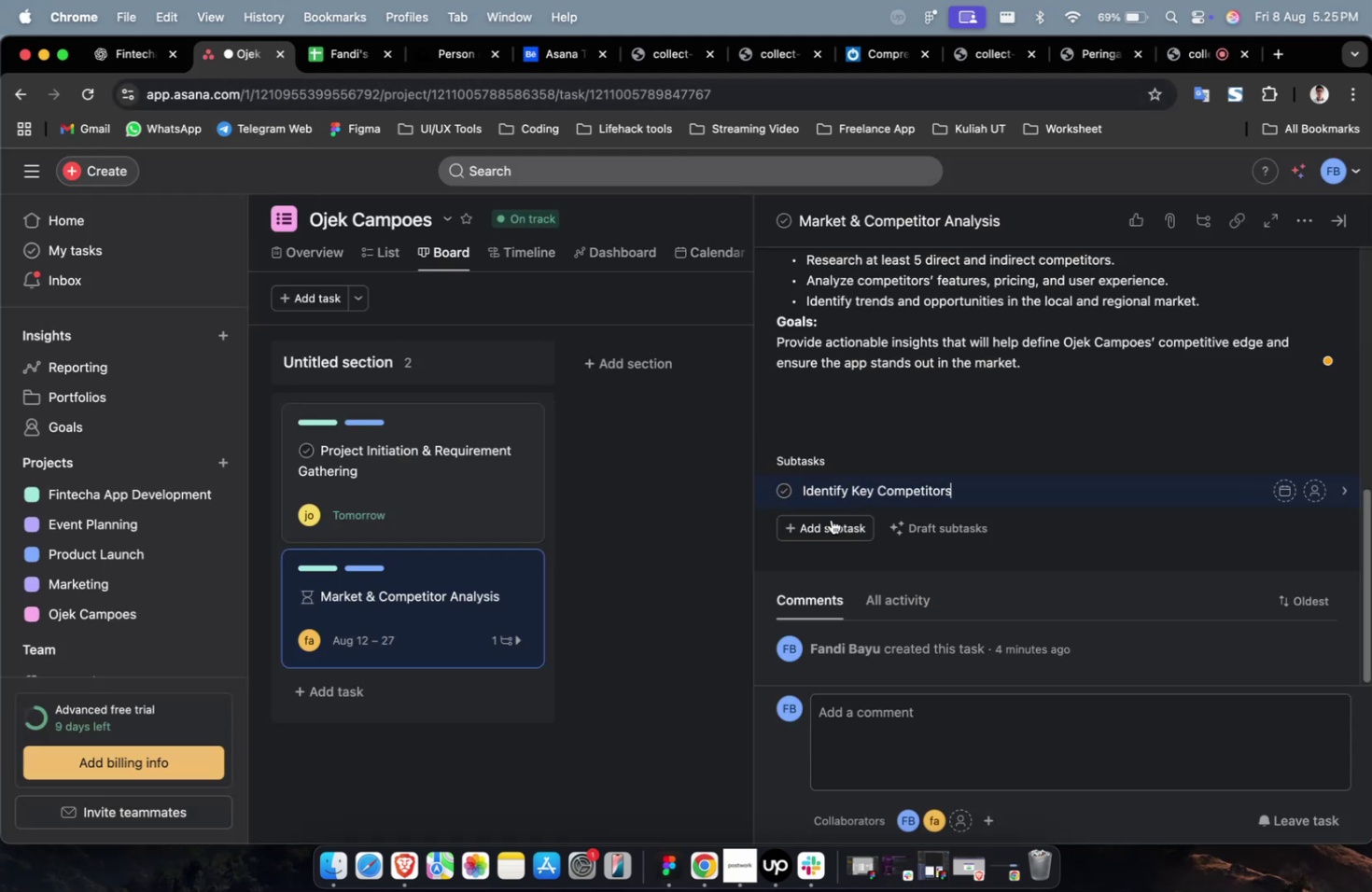 
left_click([830, 523])
 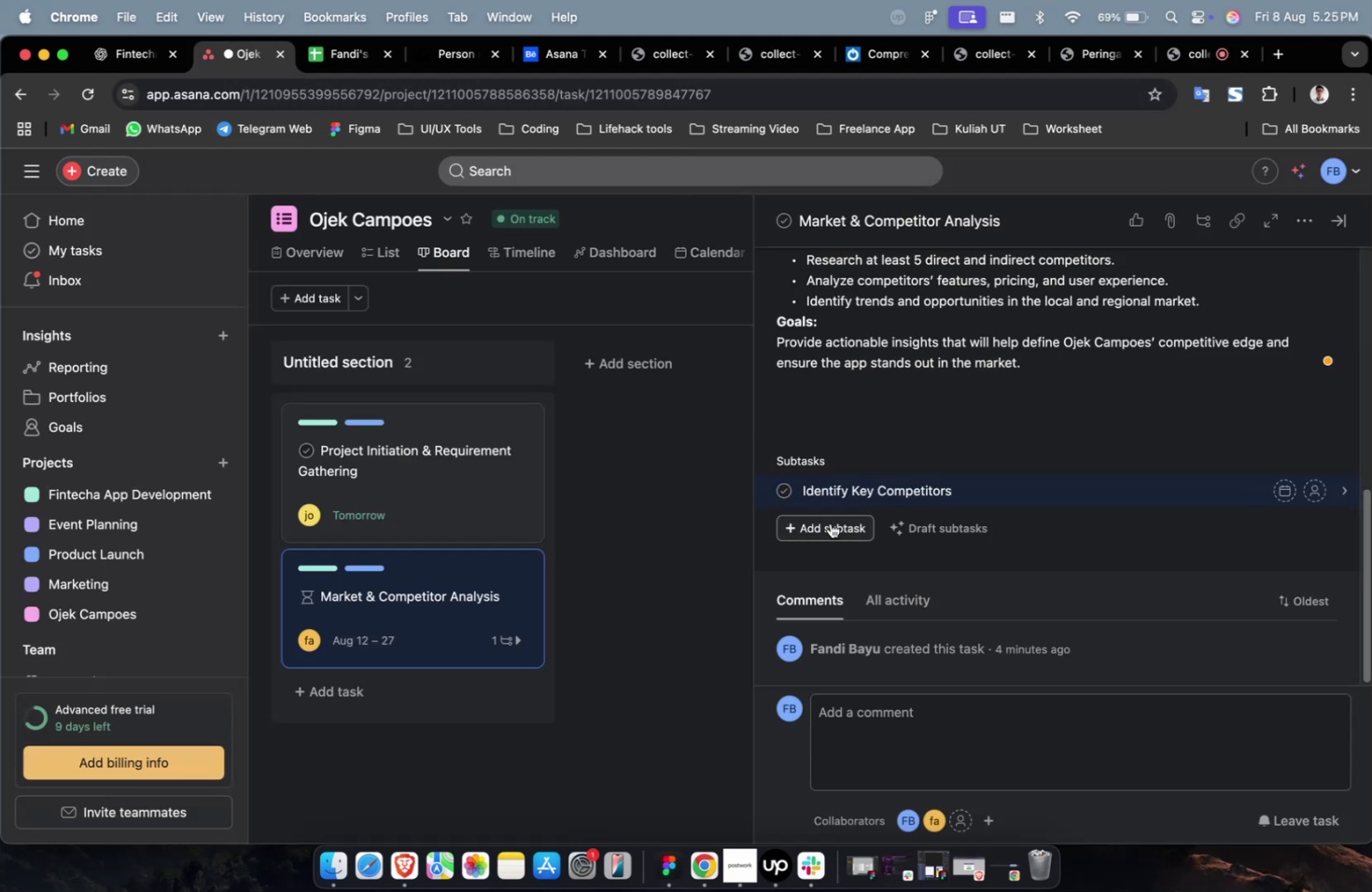 
key(Meta+CommandLeft)
 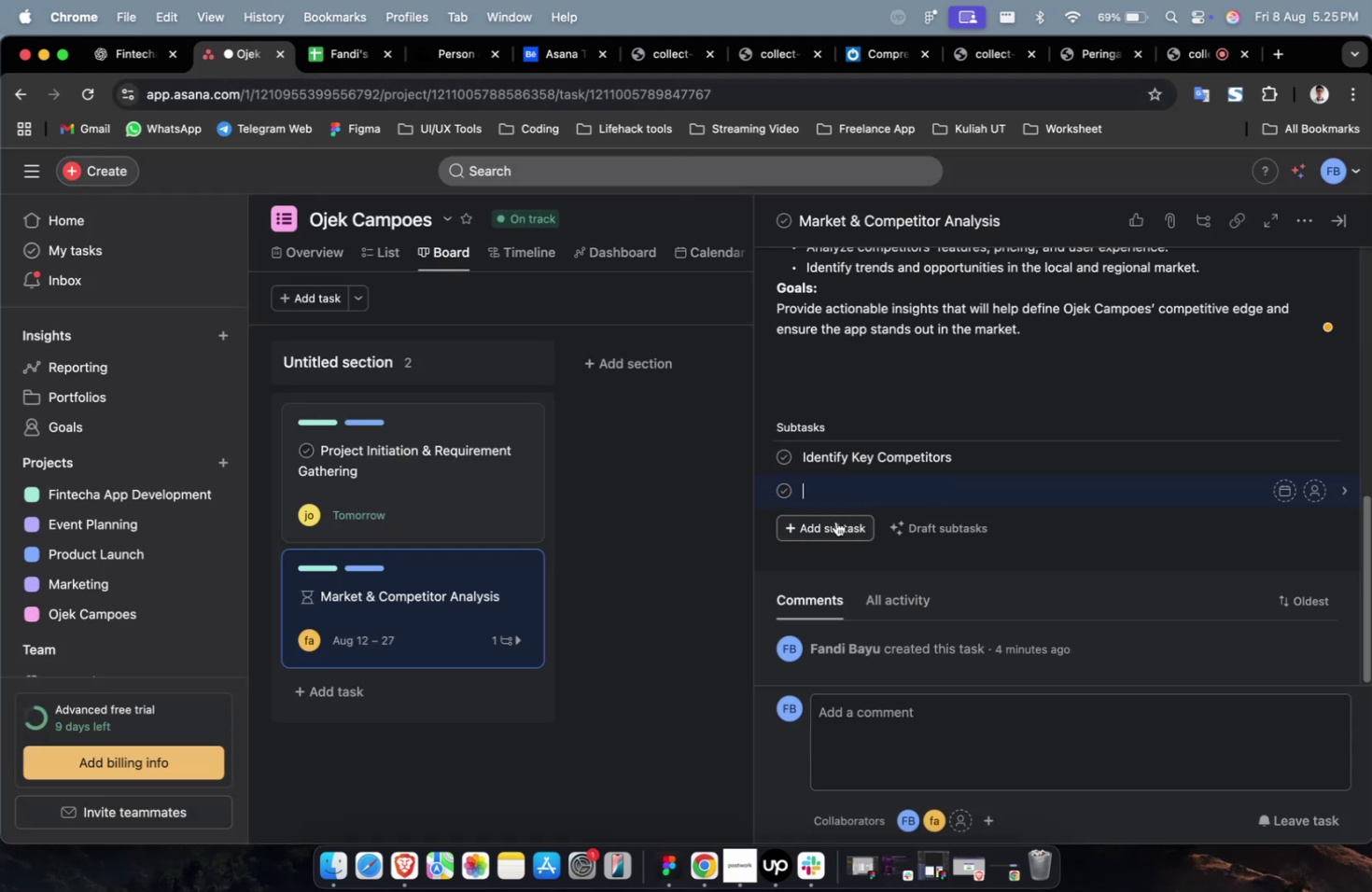 
key(Meta+V)
 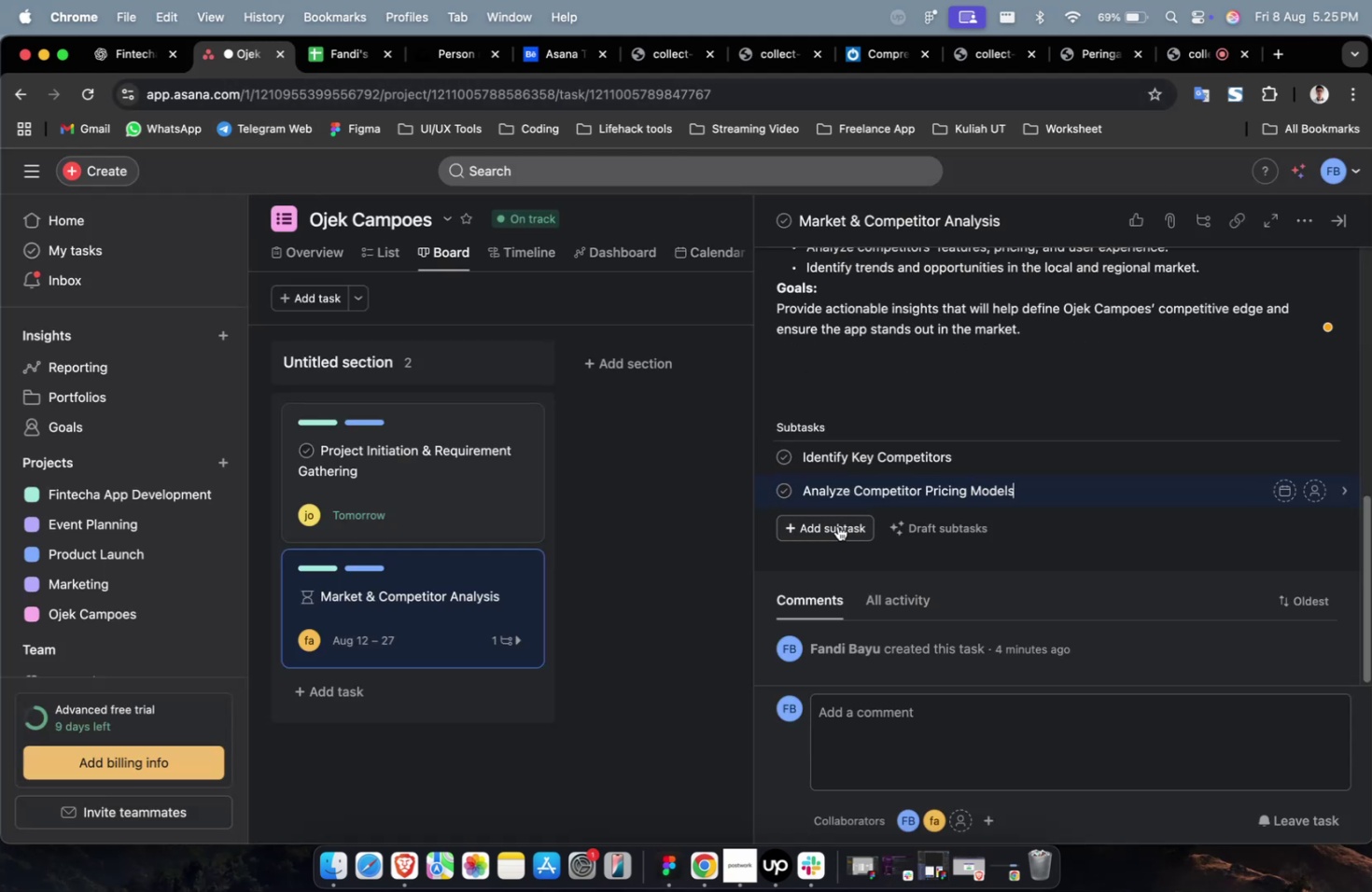 
double_click([836, 527])
 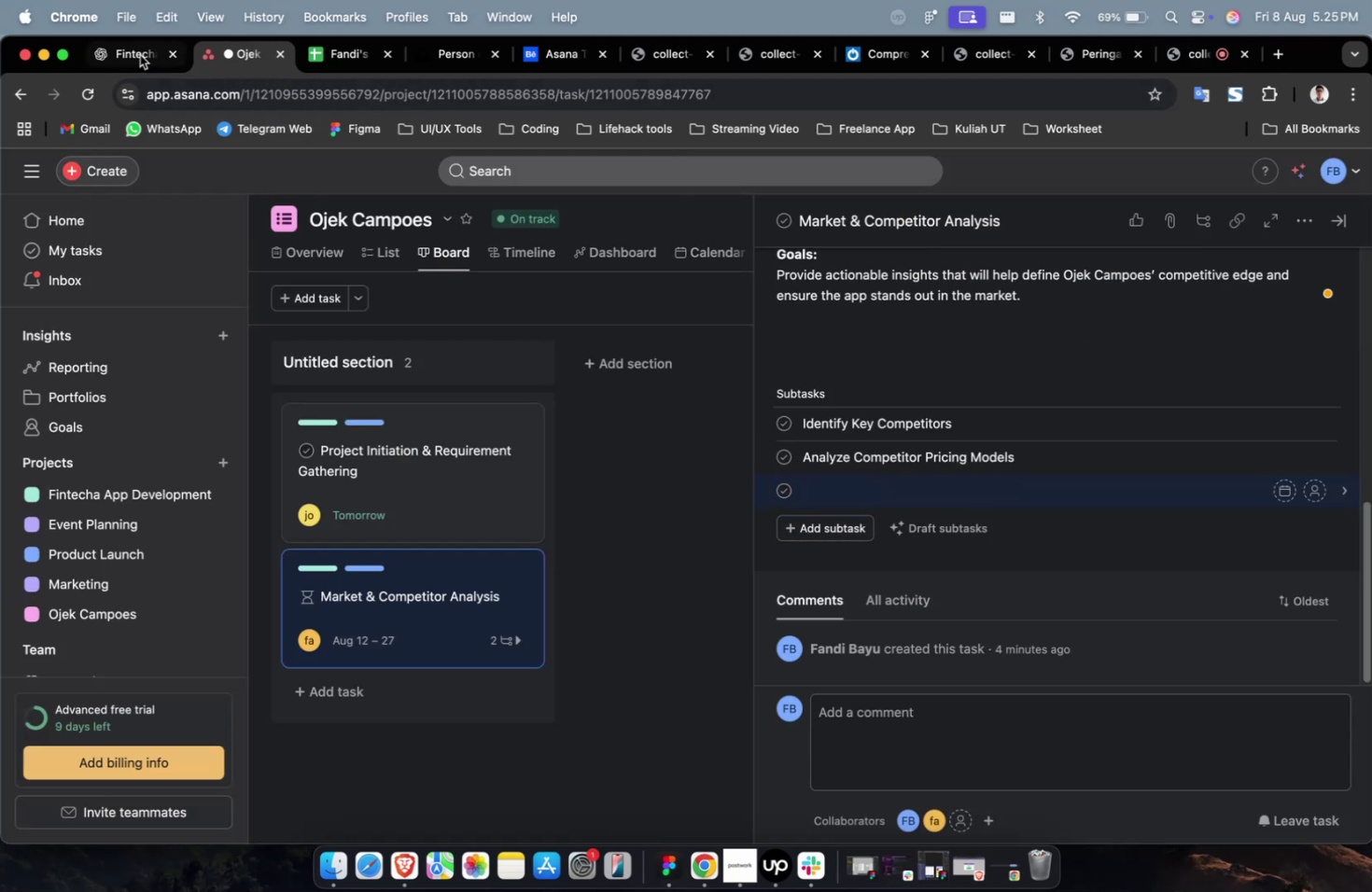 
left_click([137, 54])
 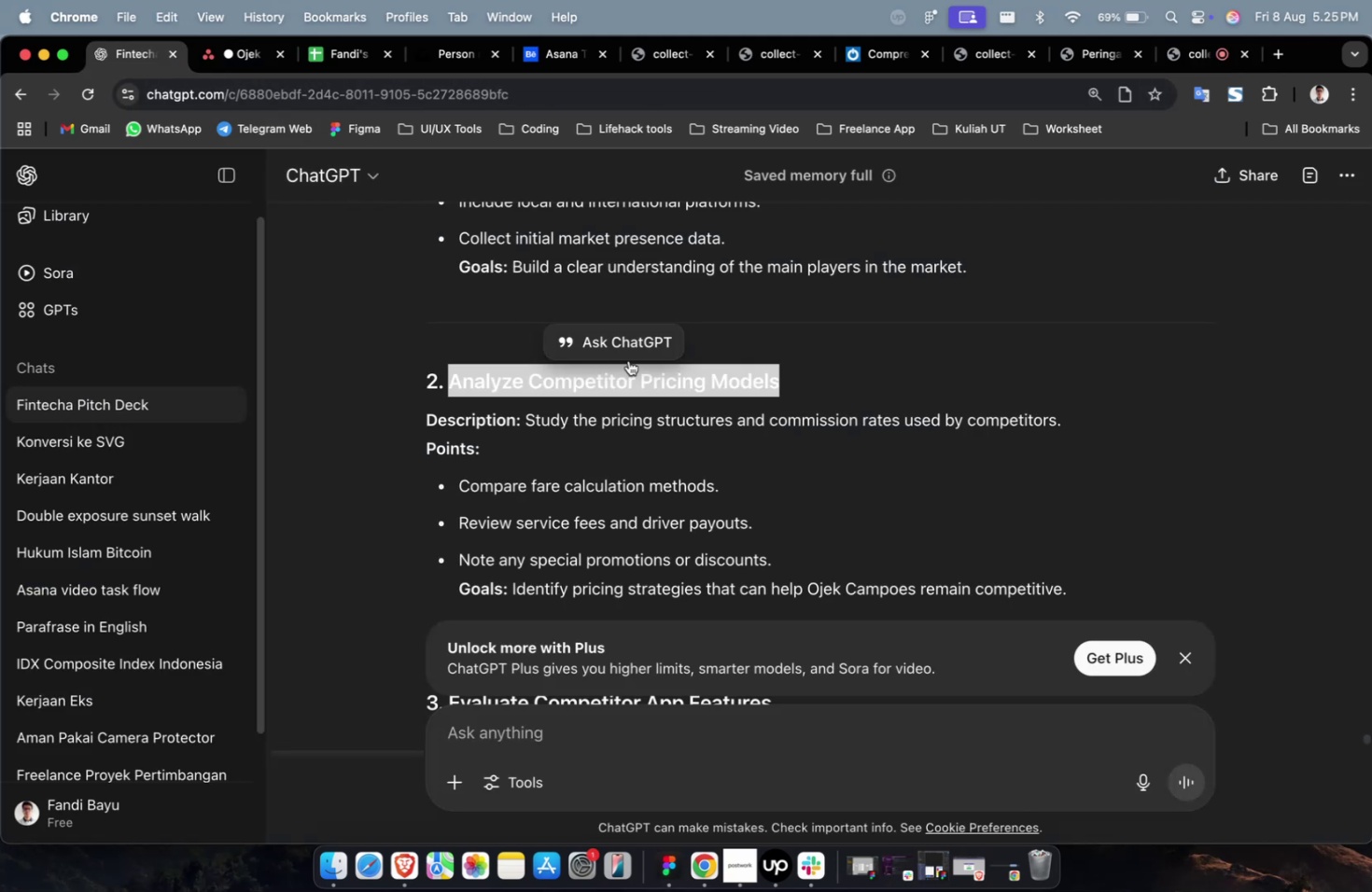 
scroll: coordinate [643, 367], scroll_direction: down, amount: 7.0
 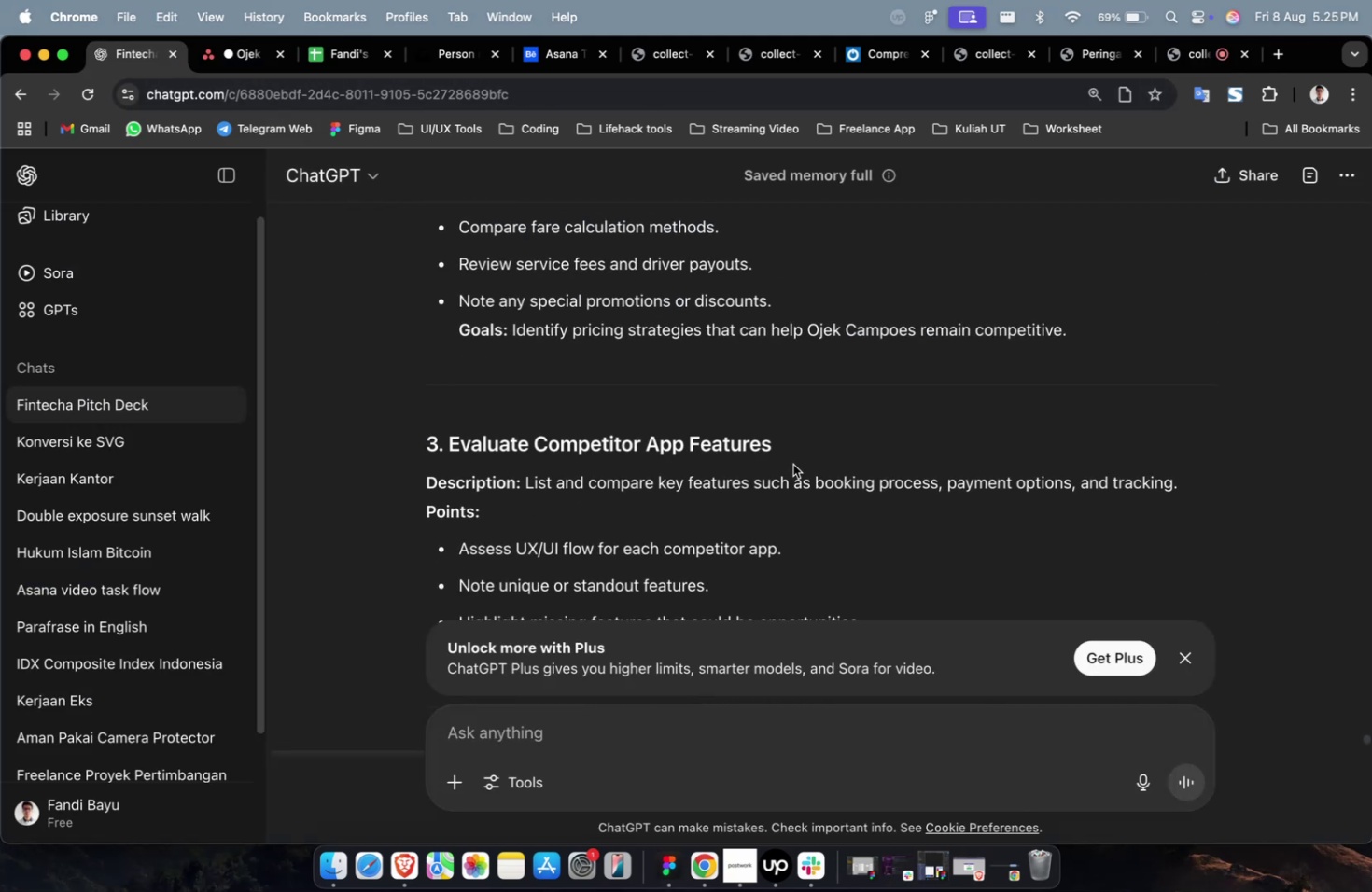 
left_click_drag(start_coordinate=[792, 450], to_coordinate=[449, 450])
 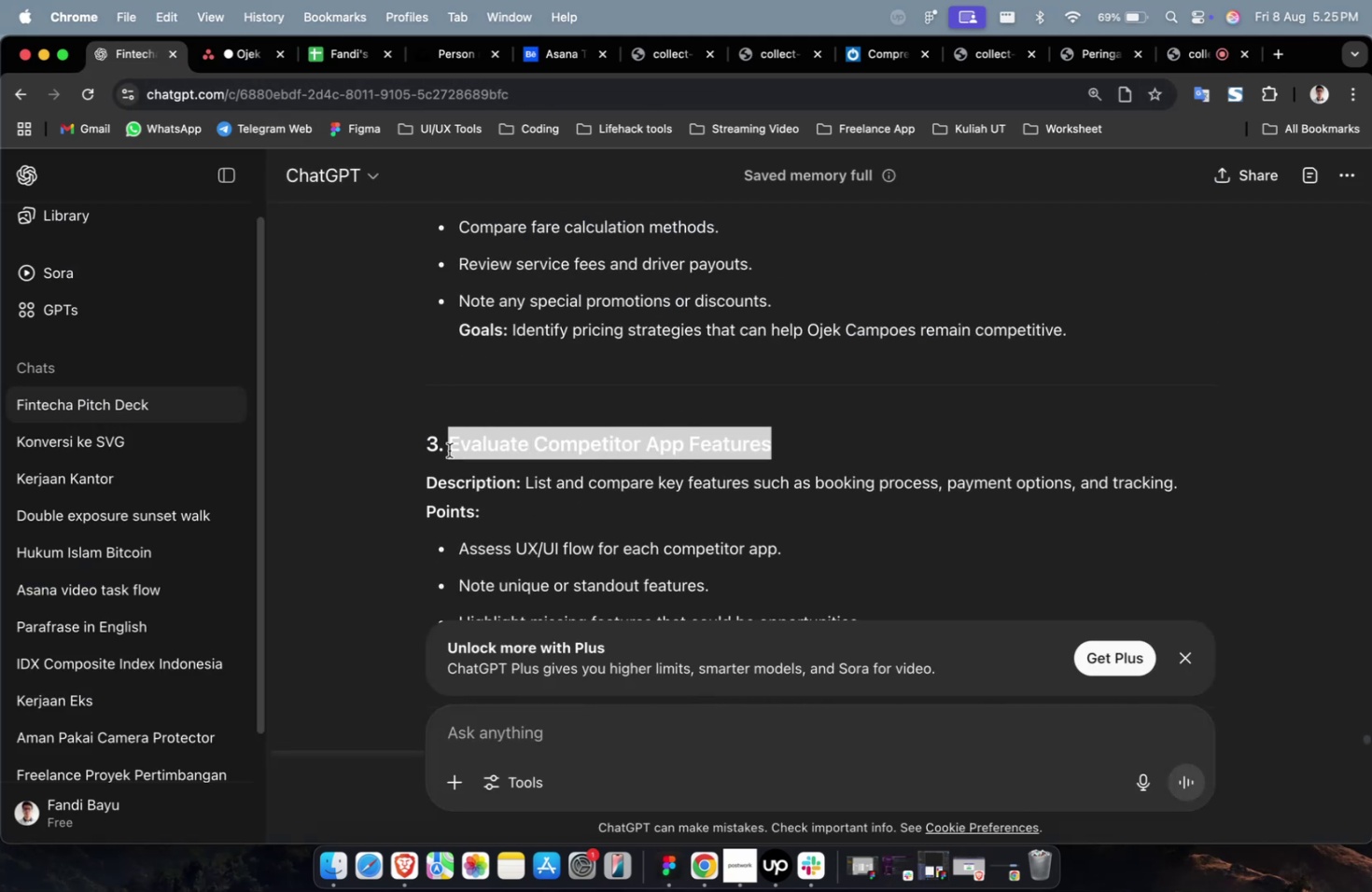 
key(Meta+CommandLeft)
 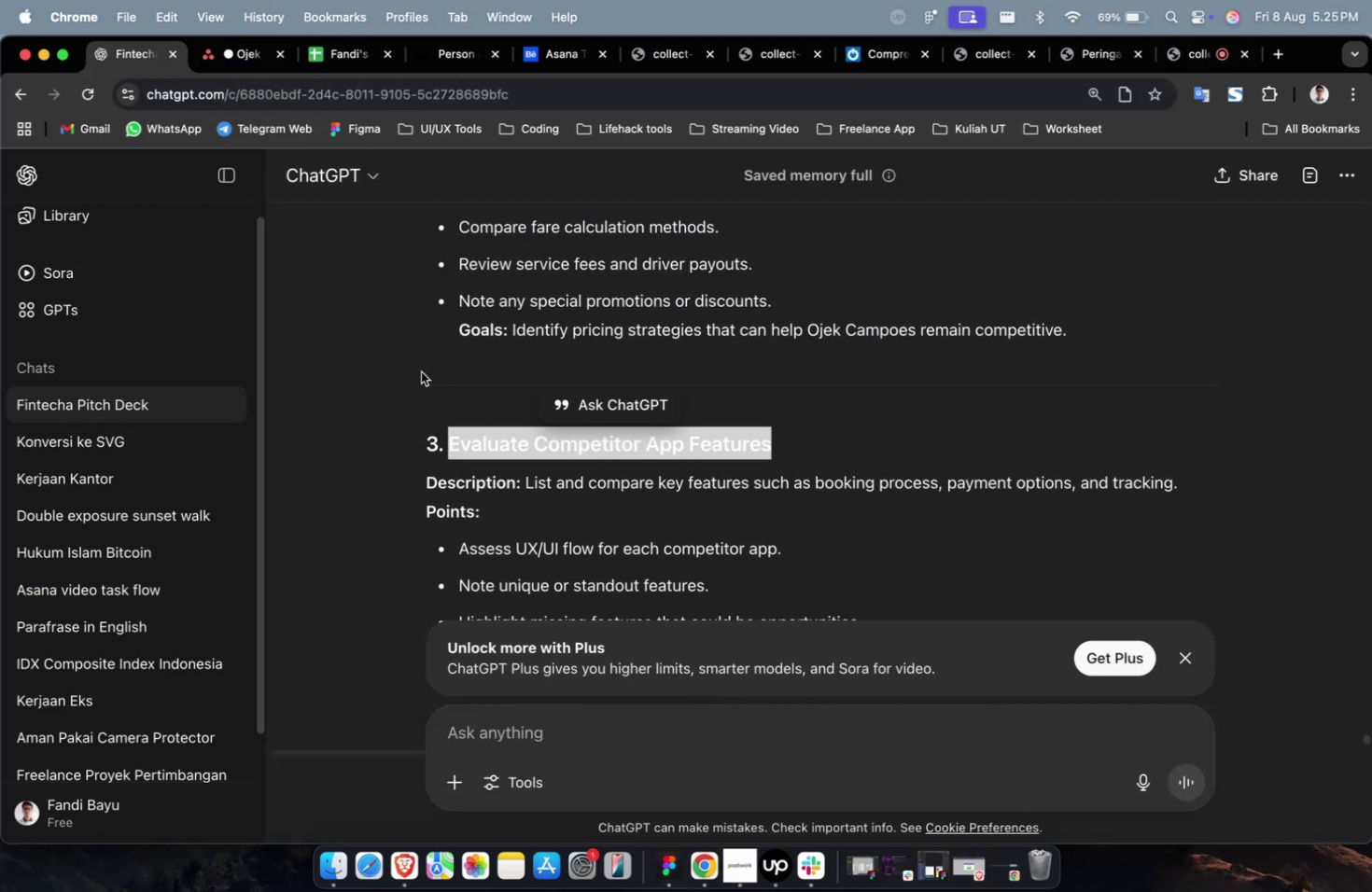 
key(Meta+C)
 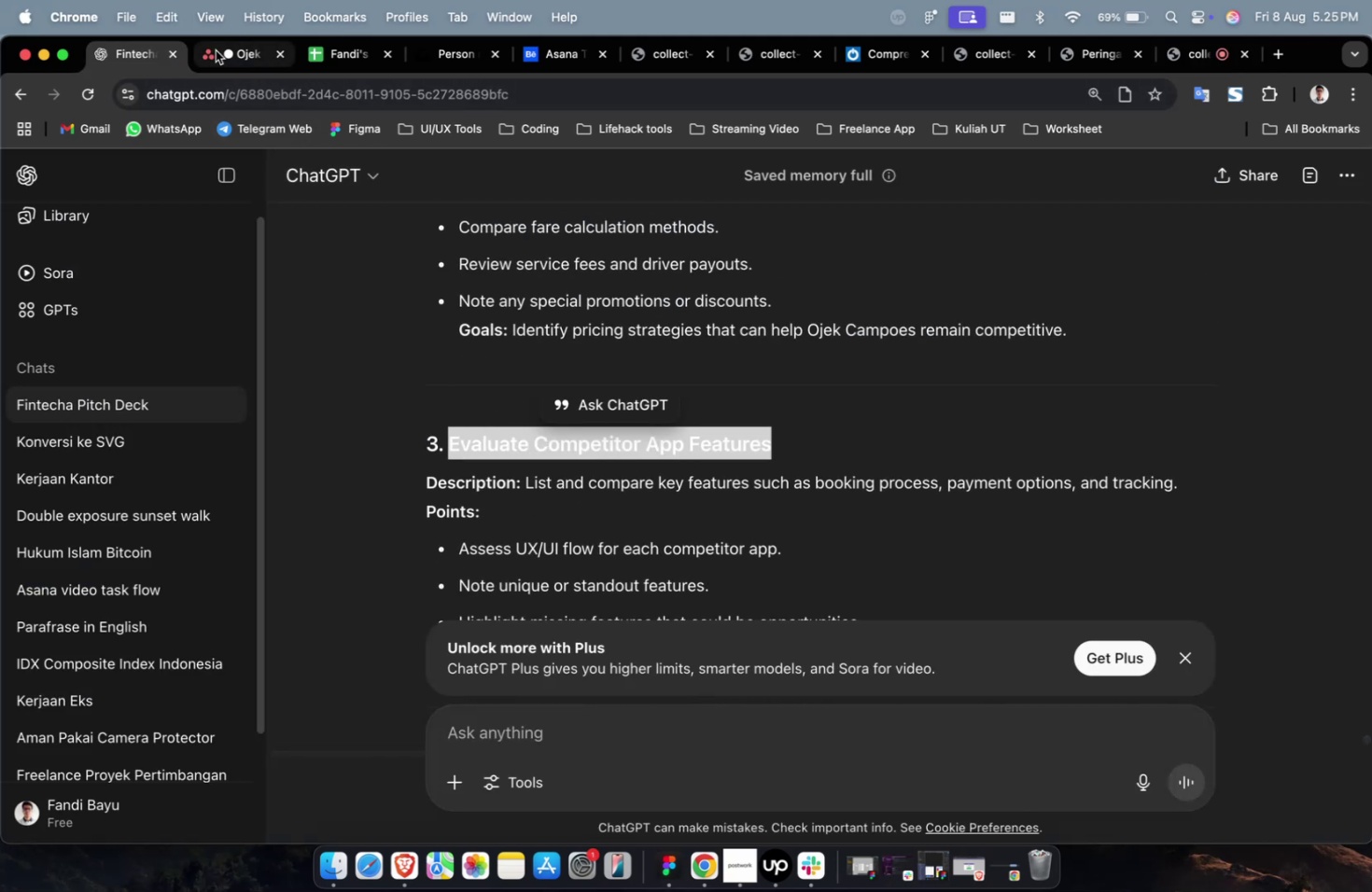 
left_click([224, 49])
 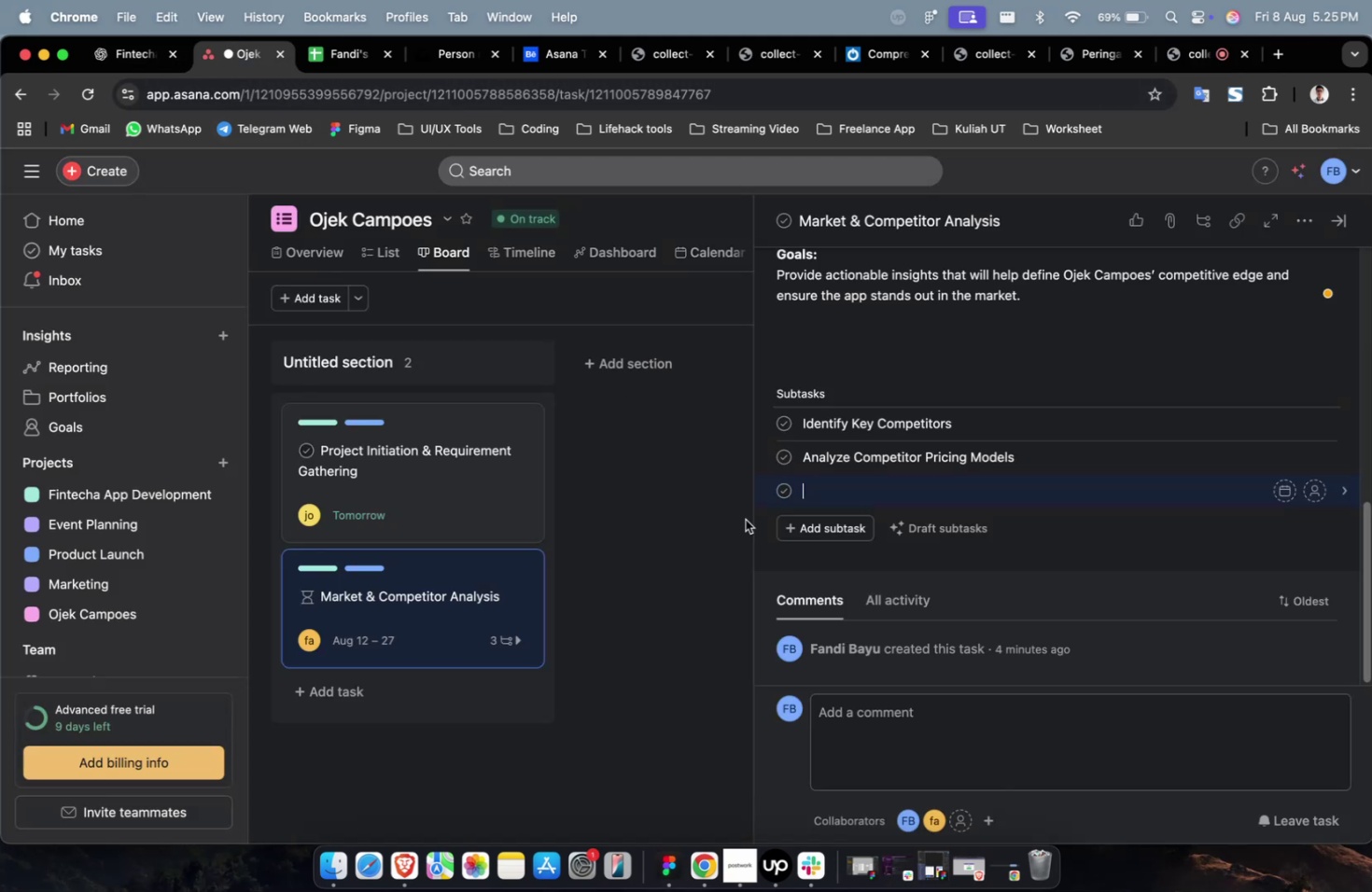 
key(Meta+V)
 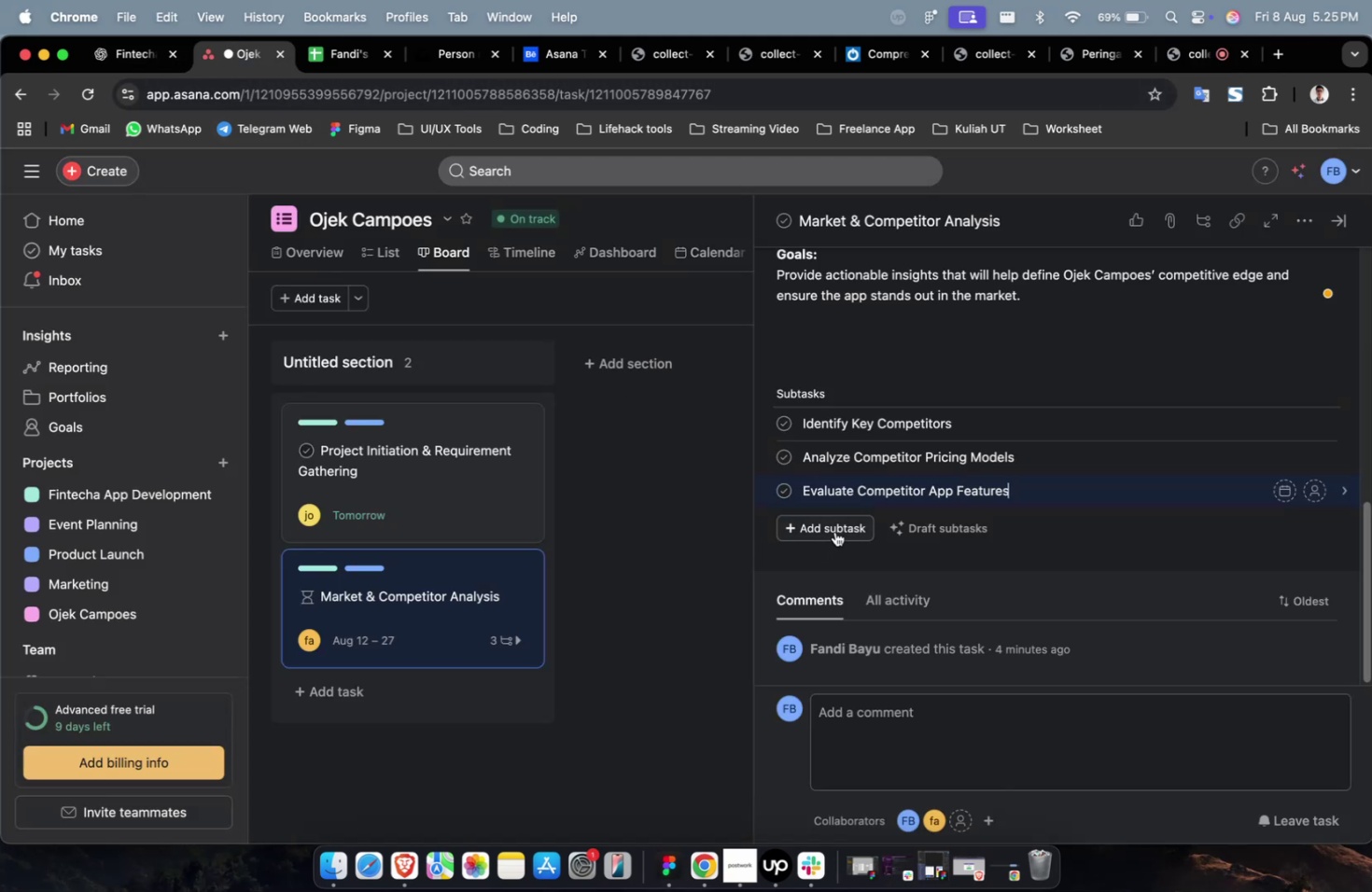 
left_click([834, 531])
 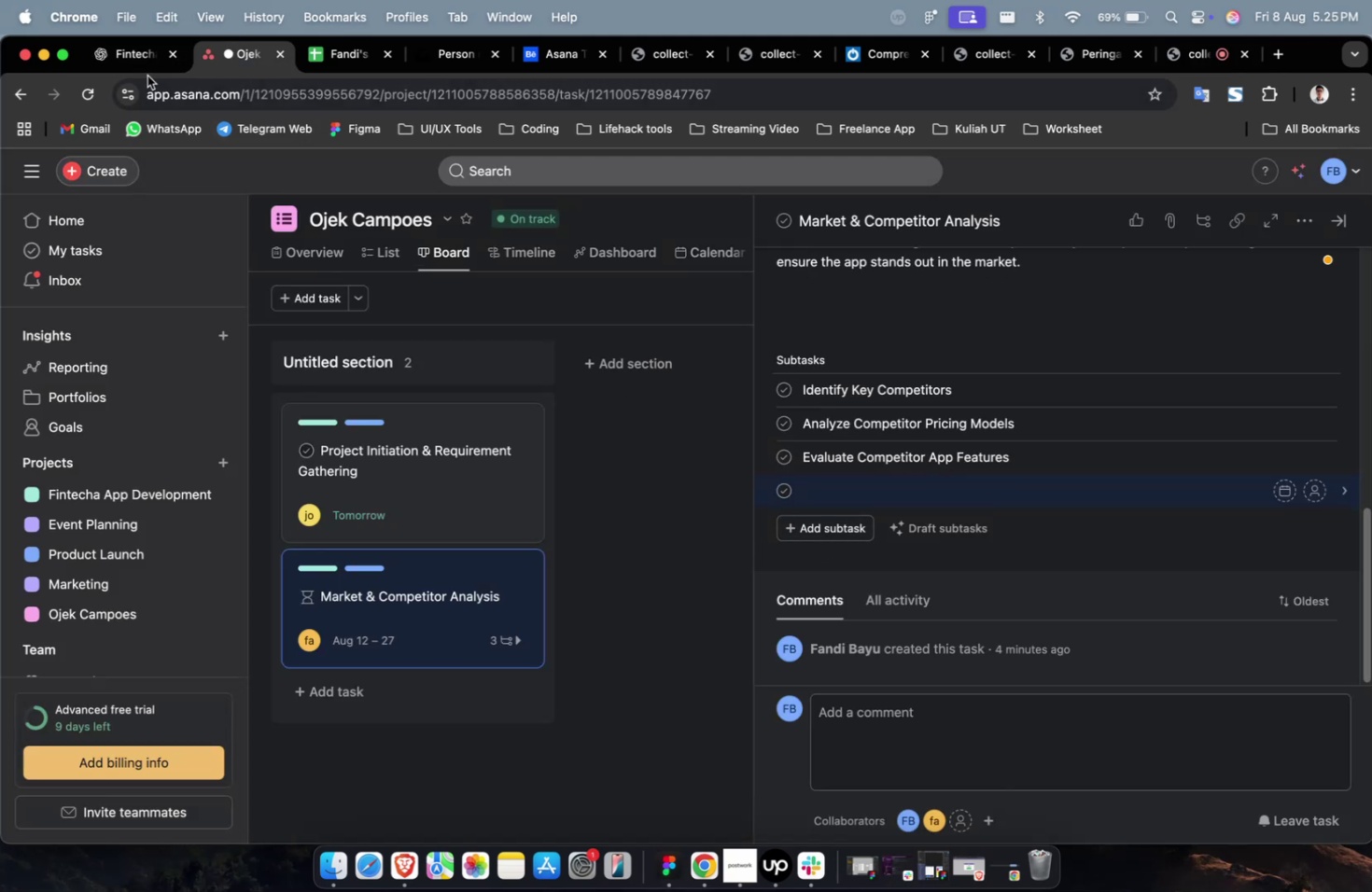 
left_click([128, 56])
 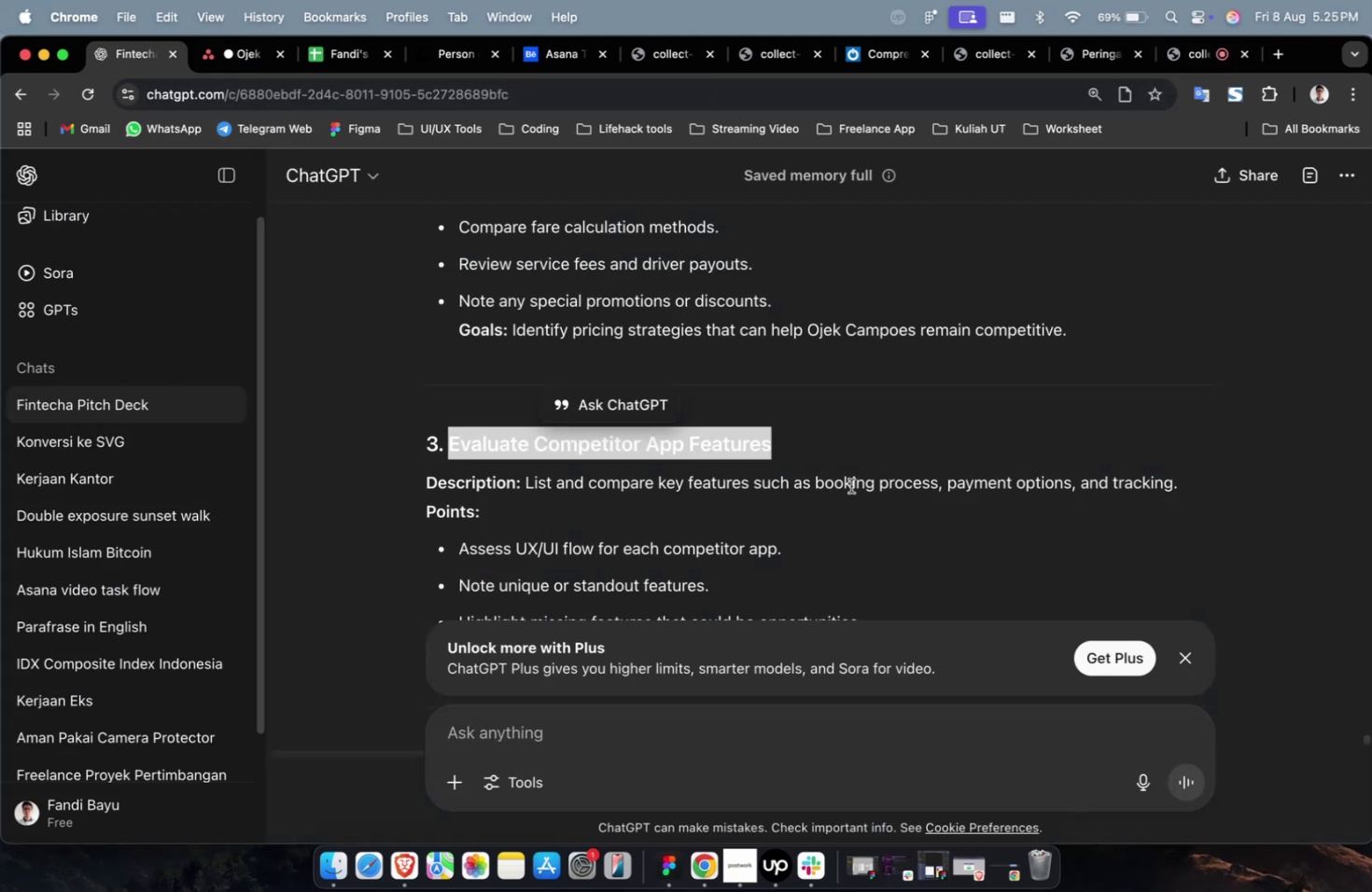 
scroll: coordinate [866, 491], scroll_direction: down, amount: 7.0
 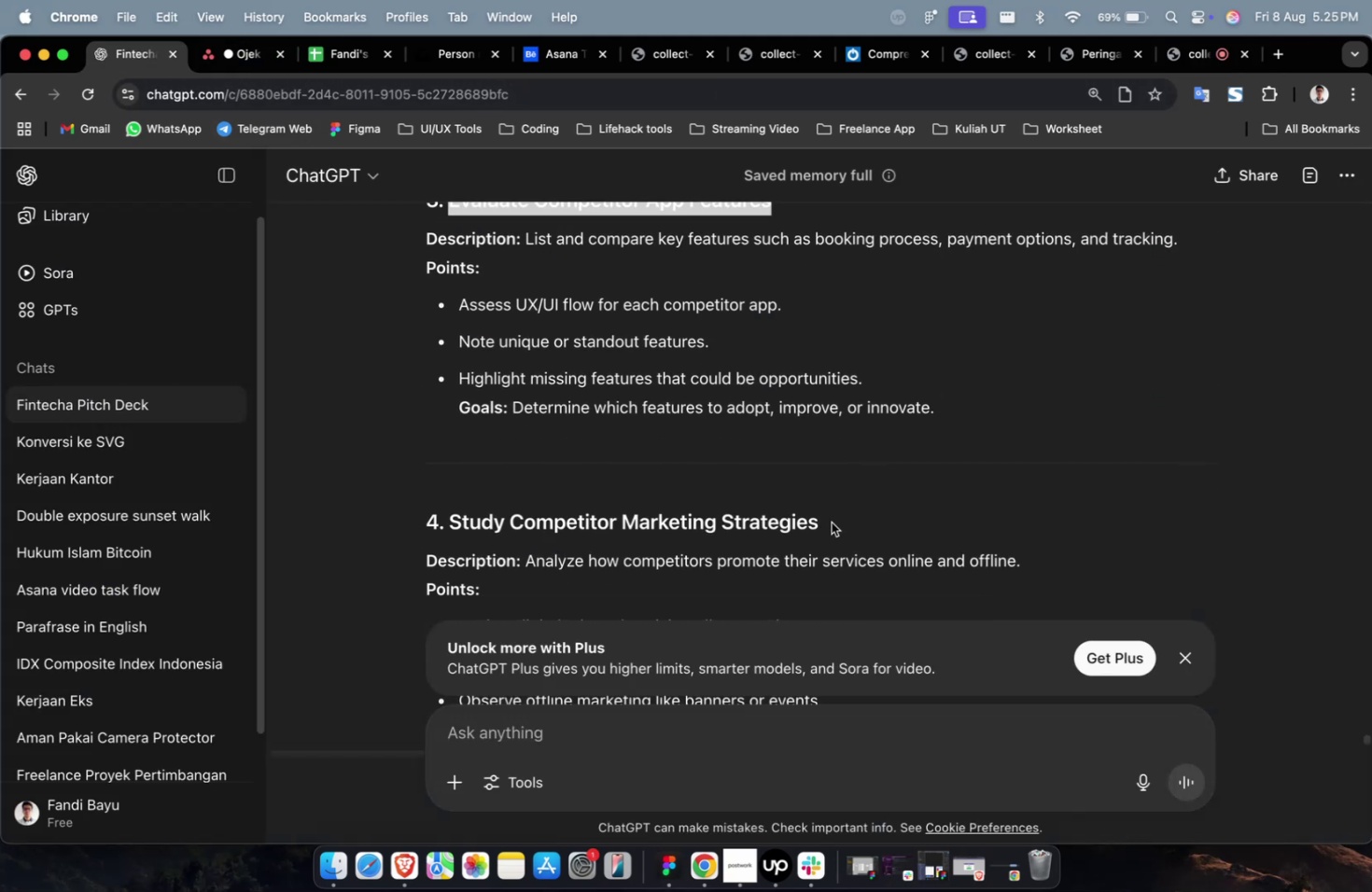 
left_click_drag(start_coordinate=[827, 523], to_coordinate=[451, 530])
 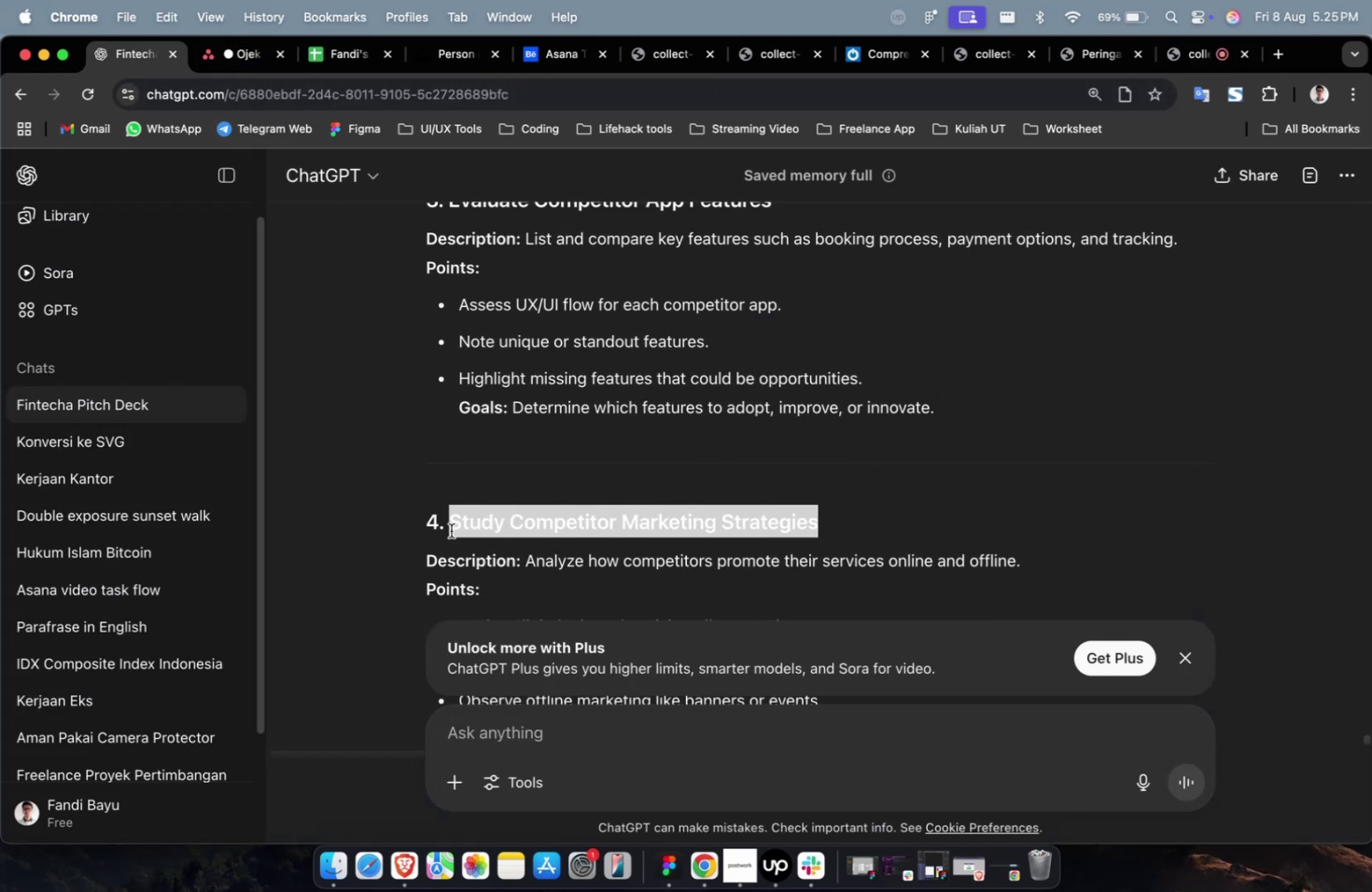 
key(Meta+CommandLeft)
 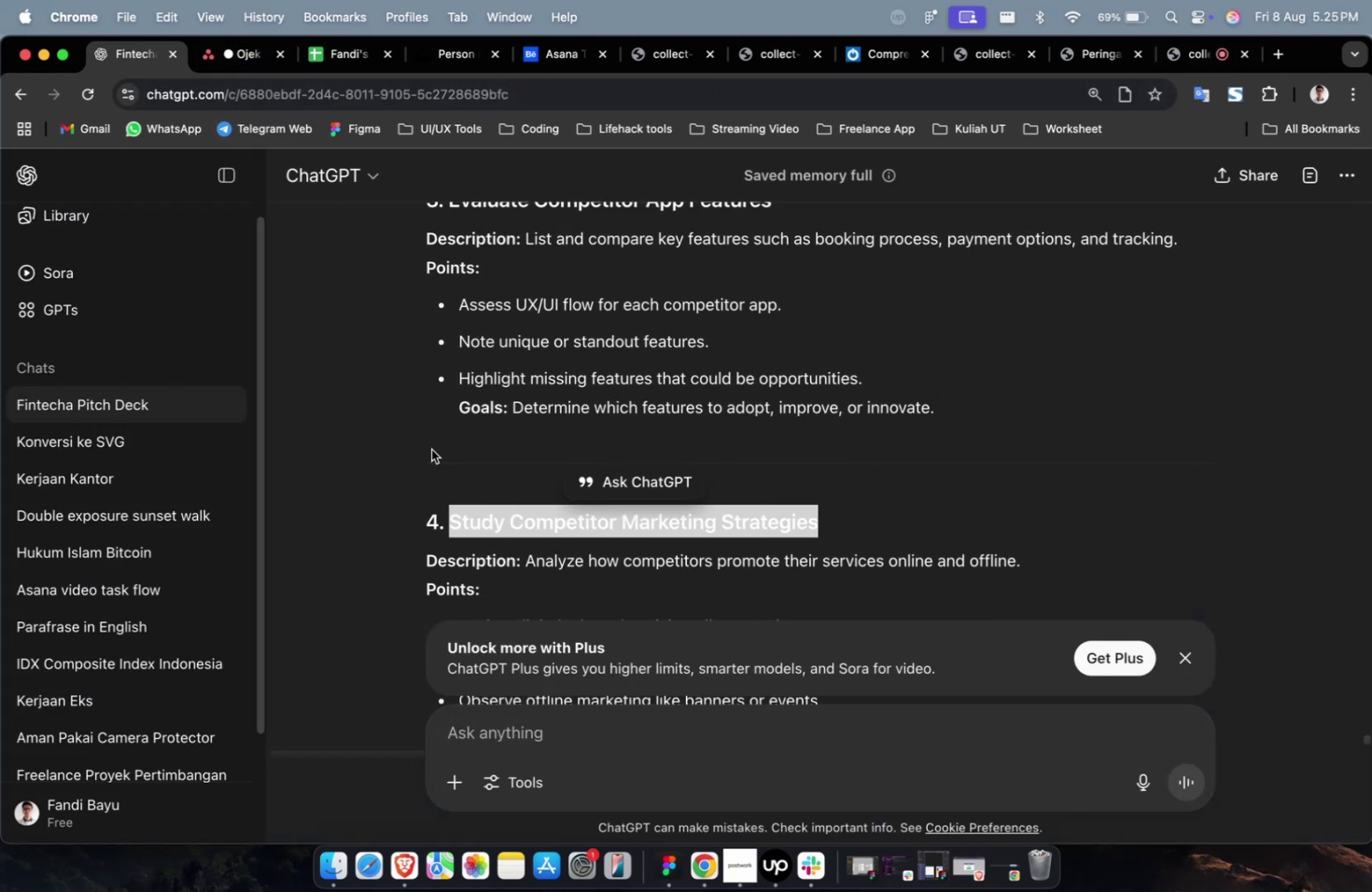 
key(Meta+C)
 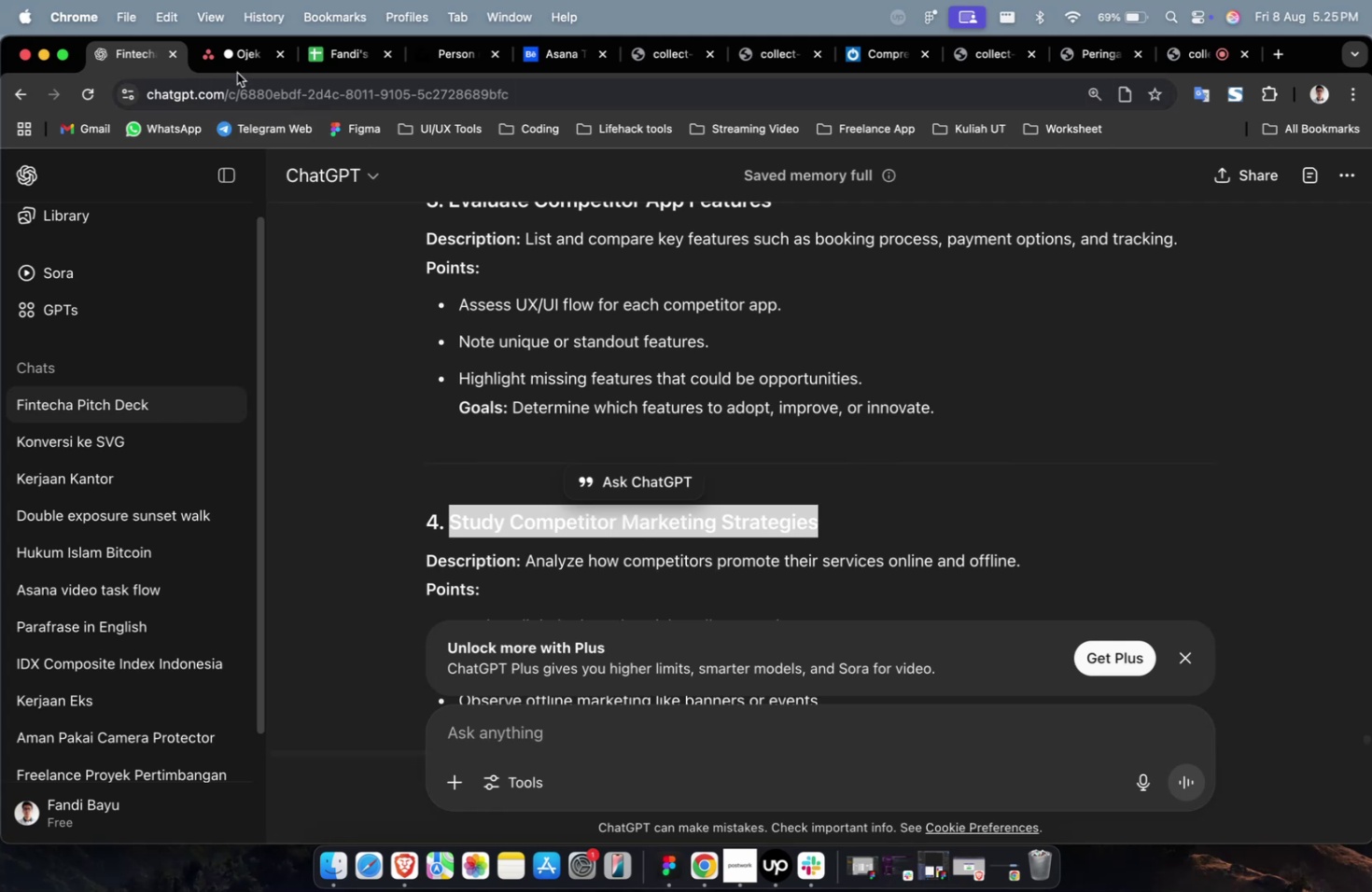 
left_click([238, 72])
 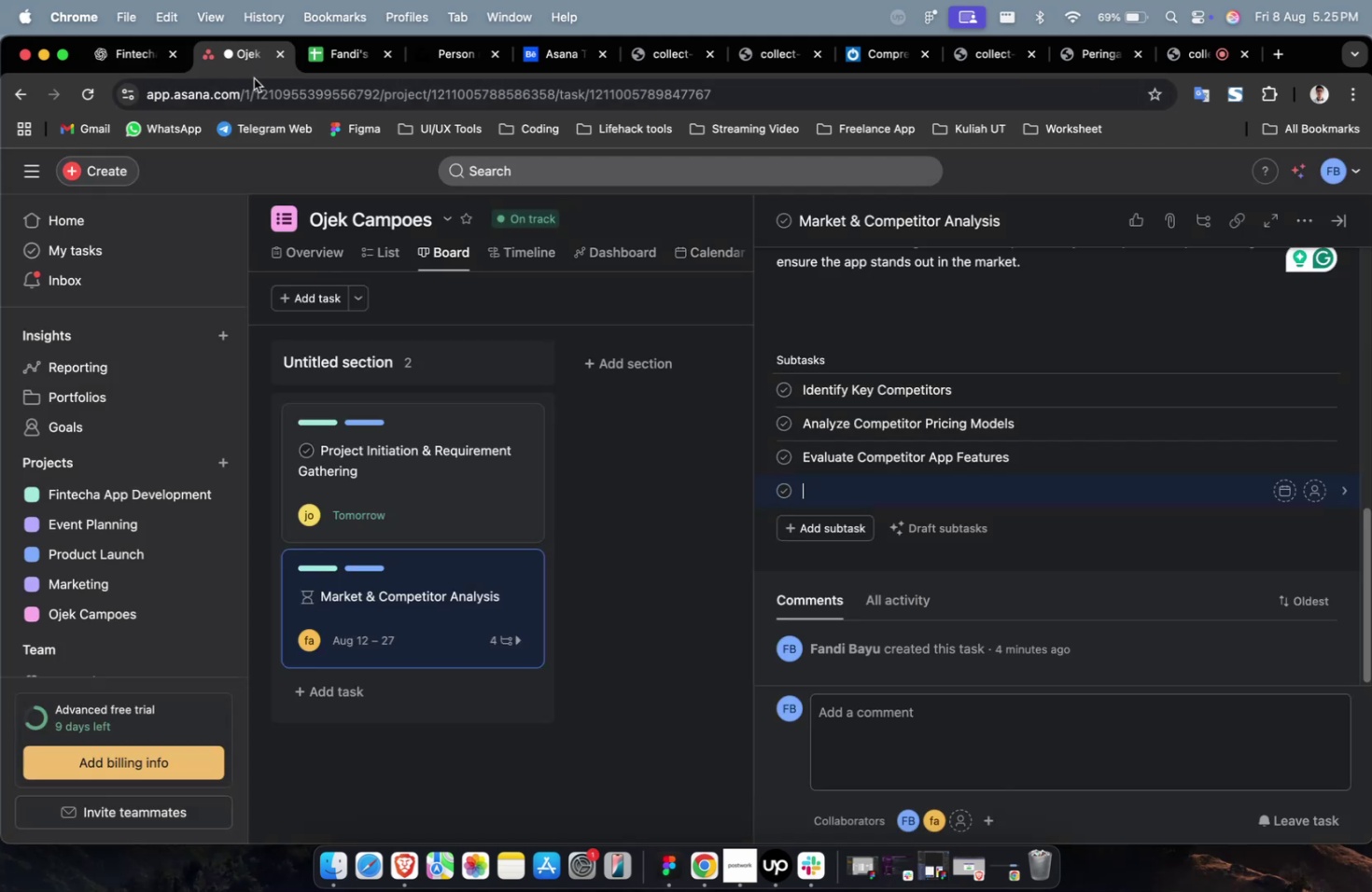 
key(Meta+CommandLeft)
 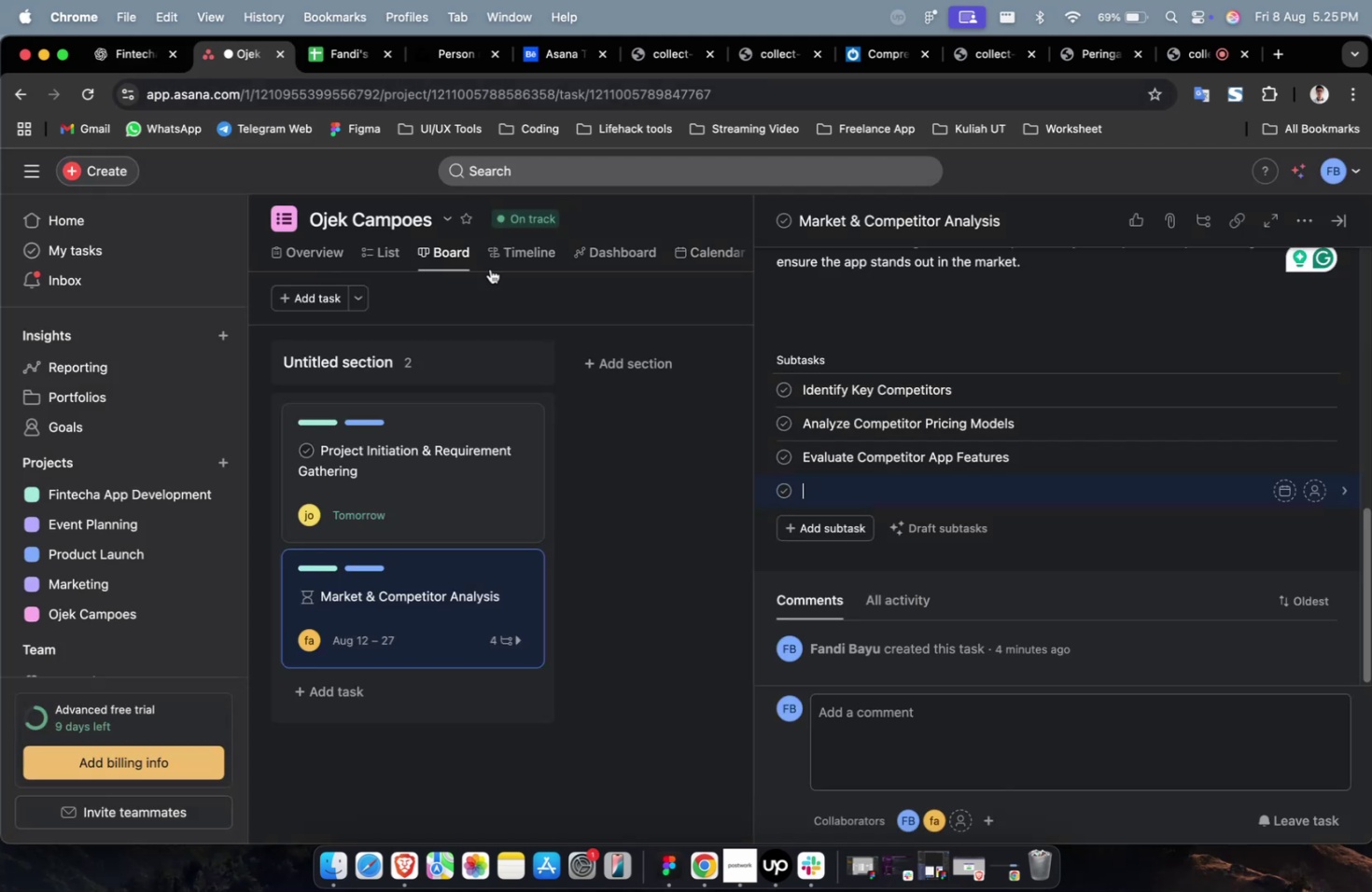 
key(Meta+V)
 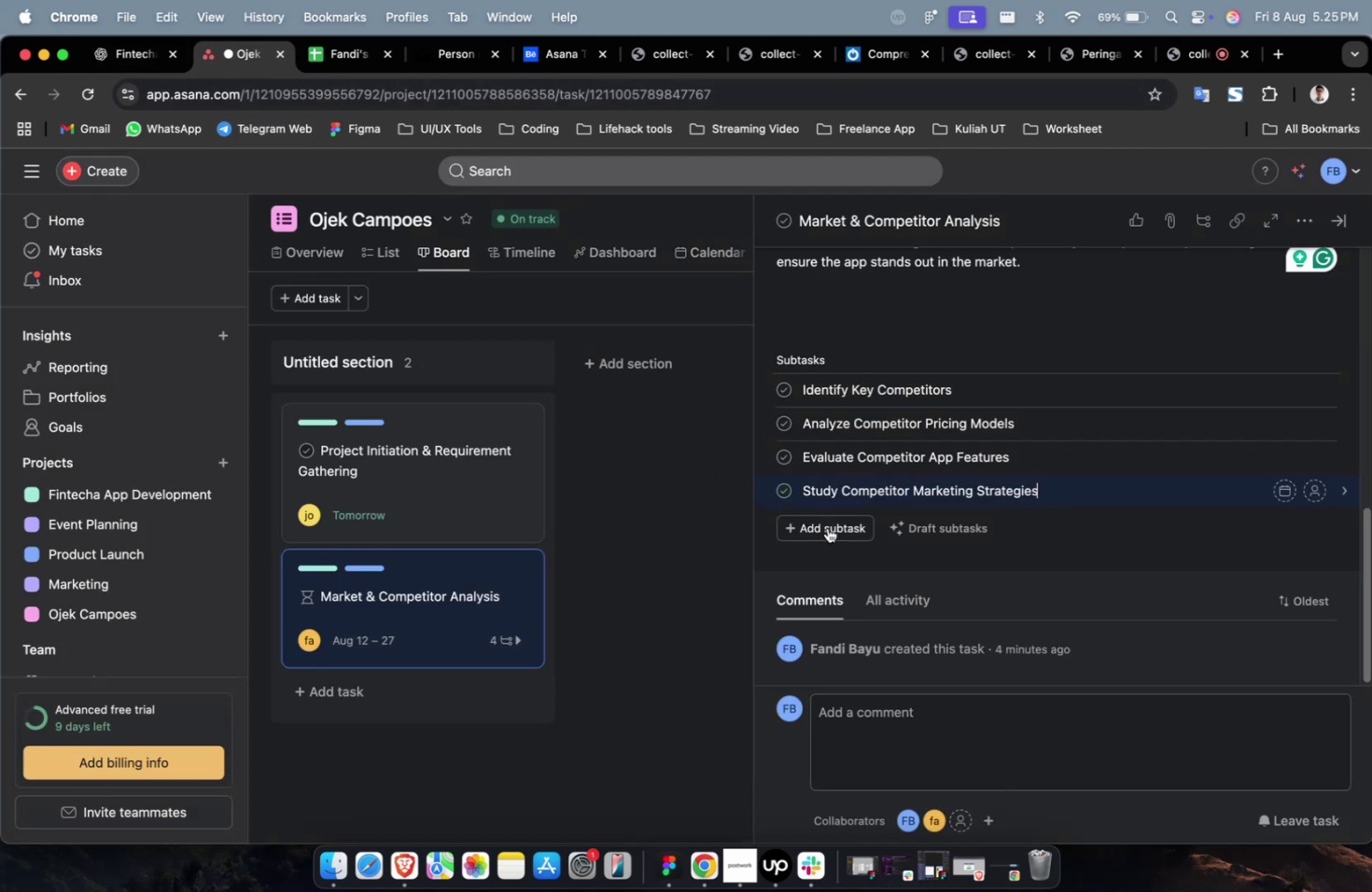 
left_click([836, 537])
 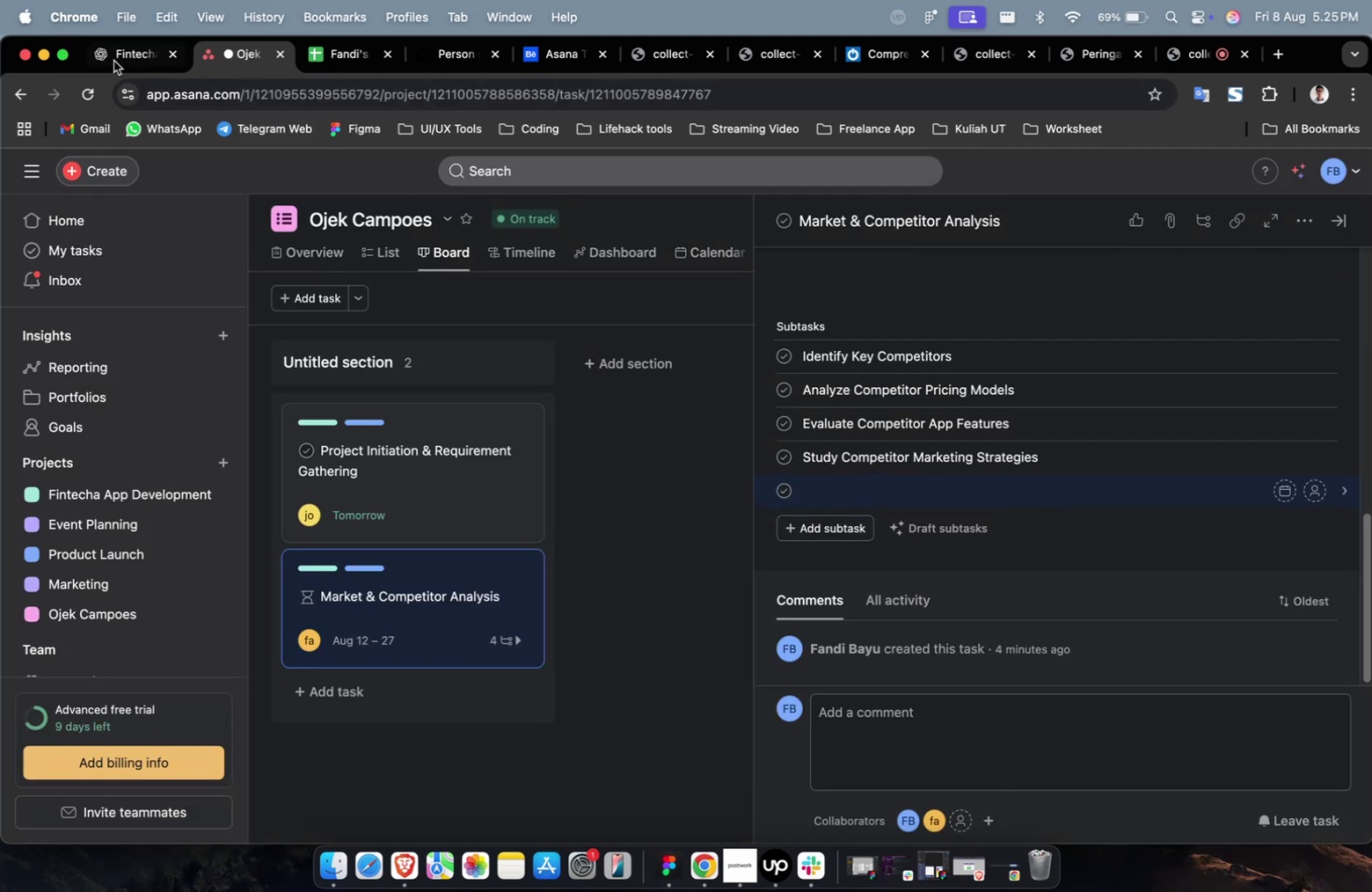 
left_click([133, 54])
 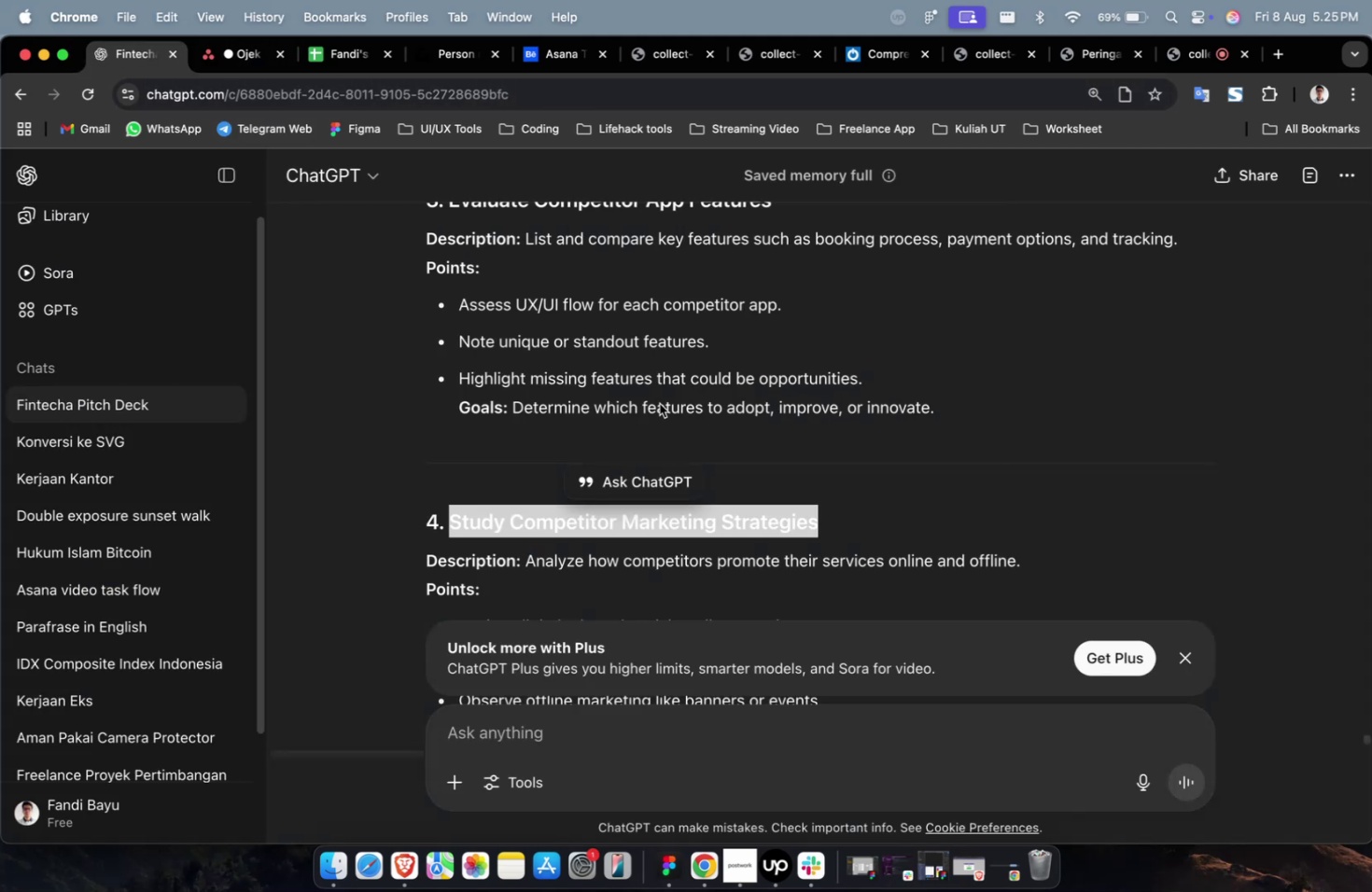 
scroll: coordinate [726, 438], scroll_direction: down, amount: 10.0
 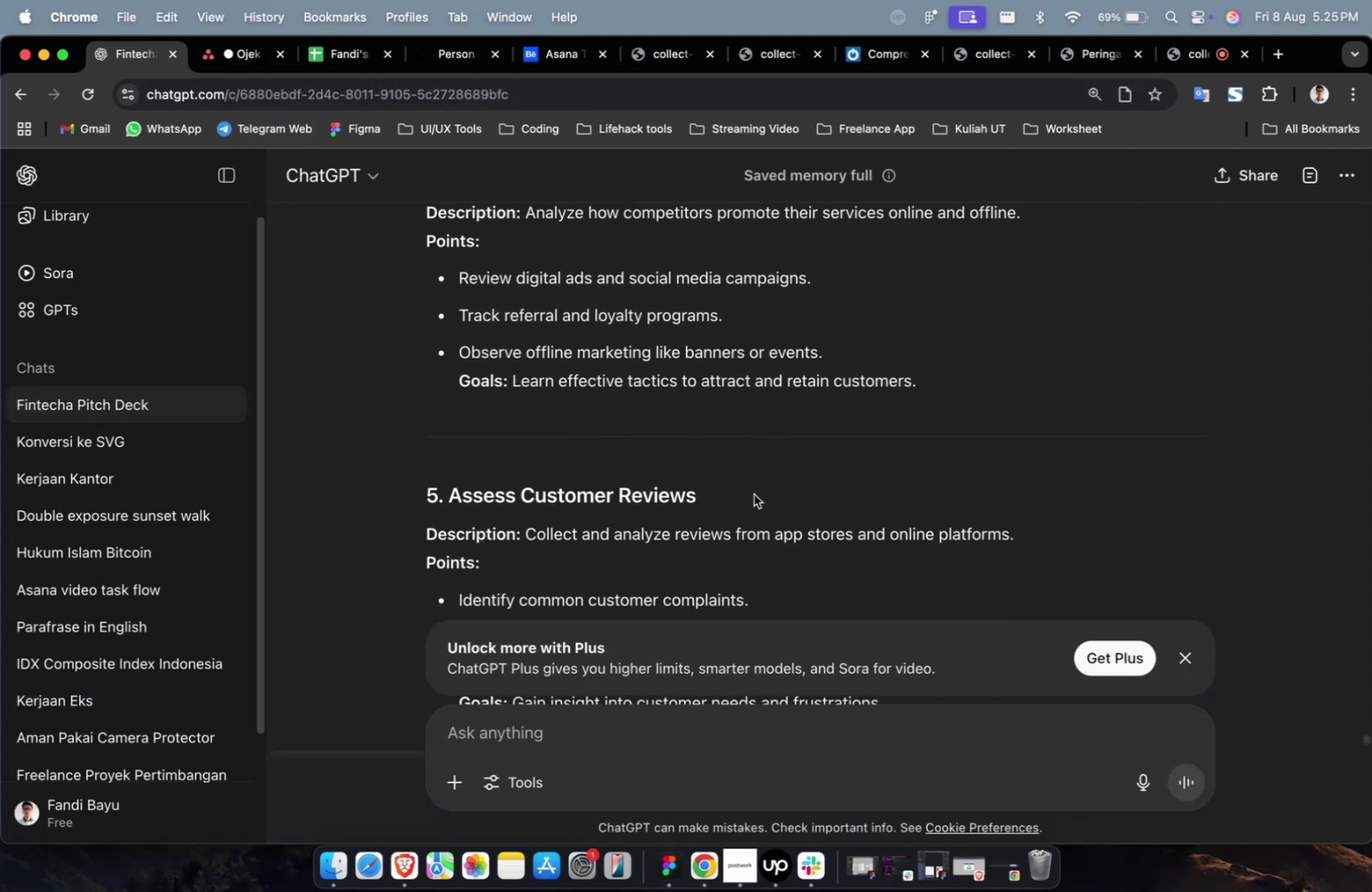 
left_click_drag(start_coordinate=[731, 499], to_coordinate=[452, 493])
 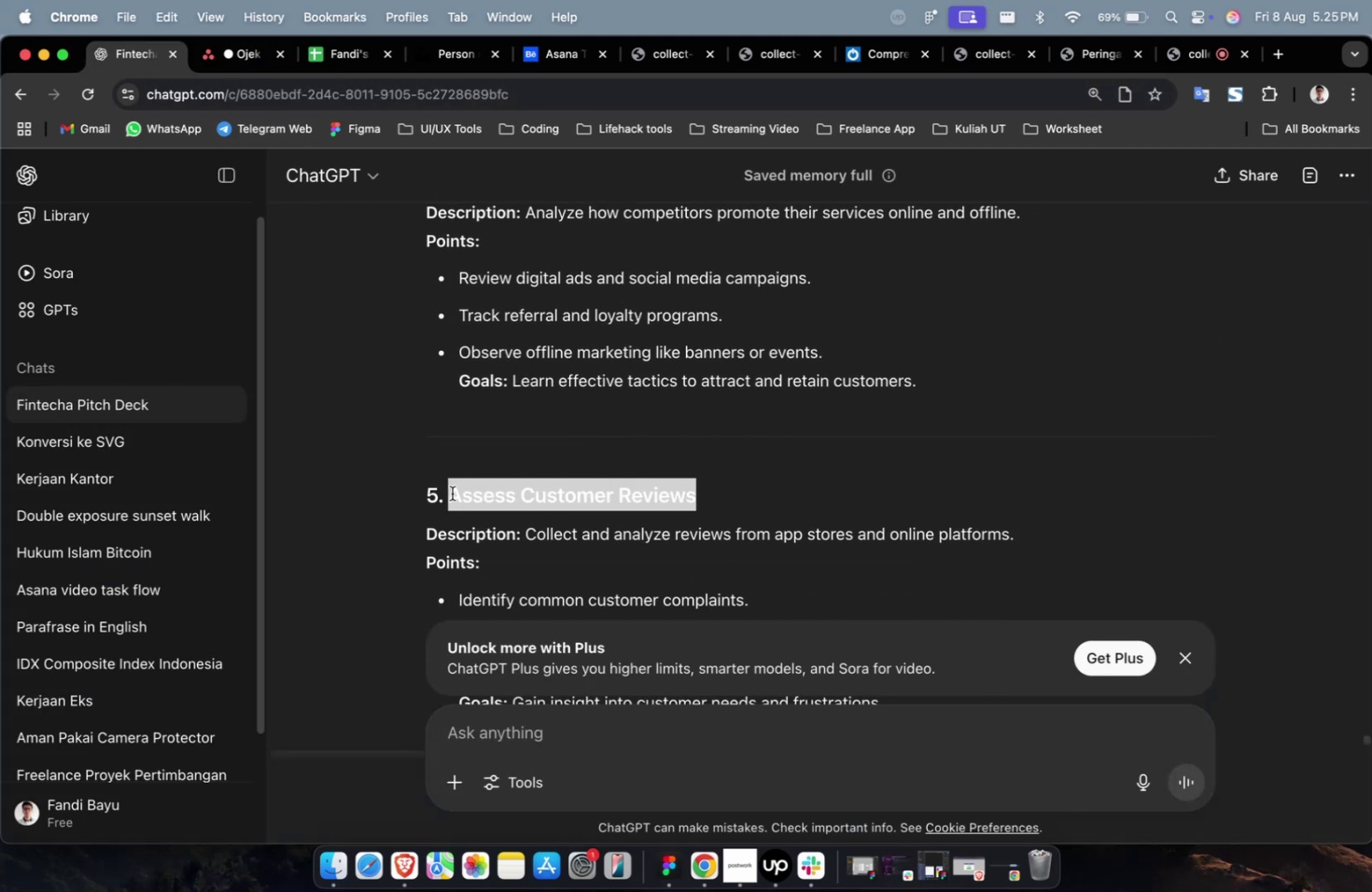 
key(Meta+CommandLeft)
 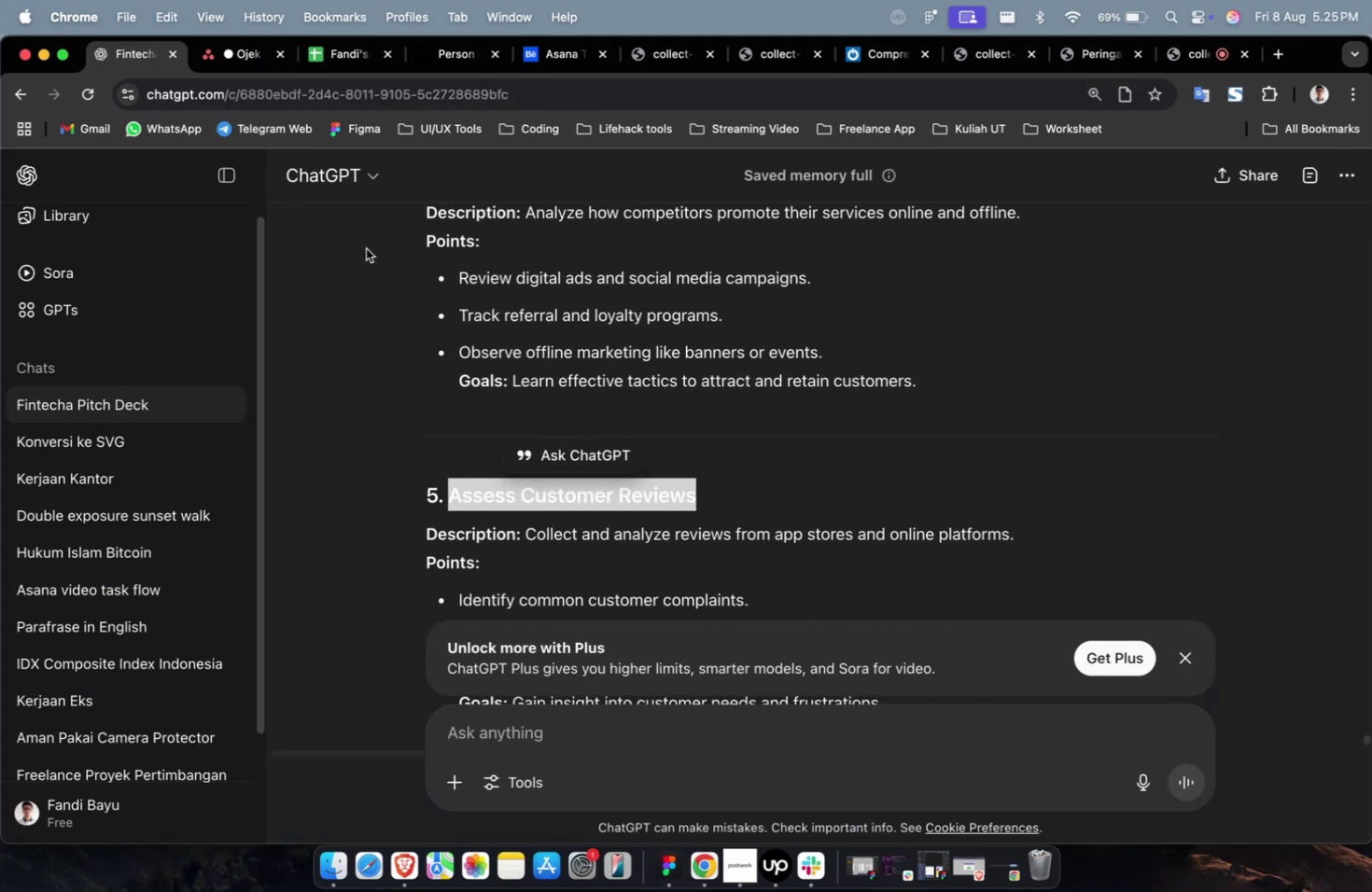 
key(Meta+C)
 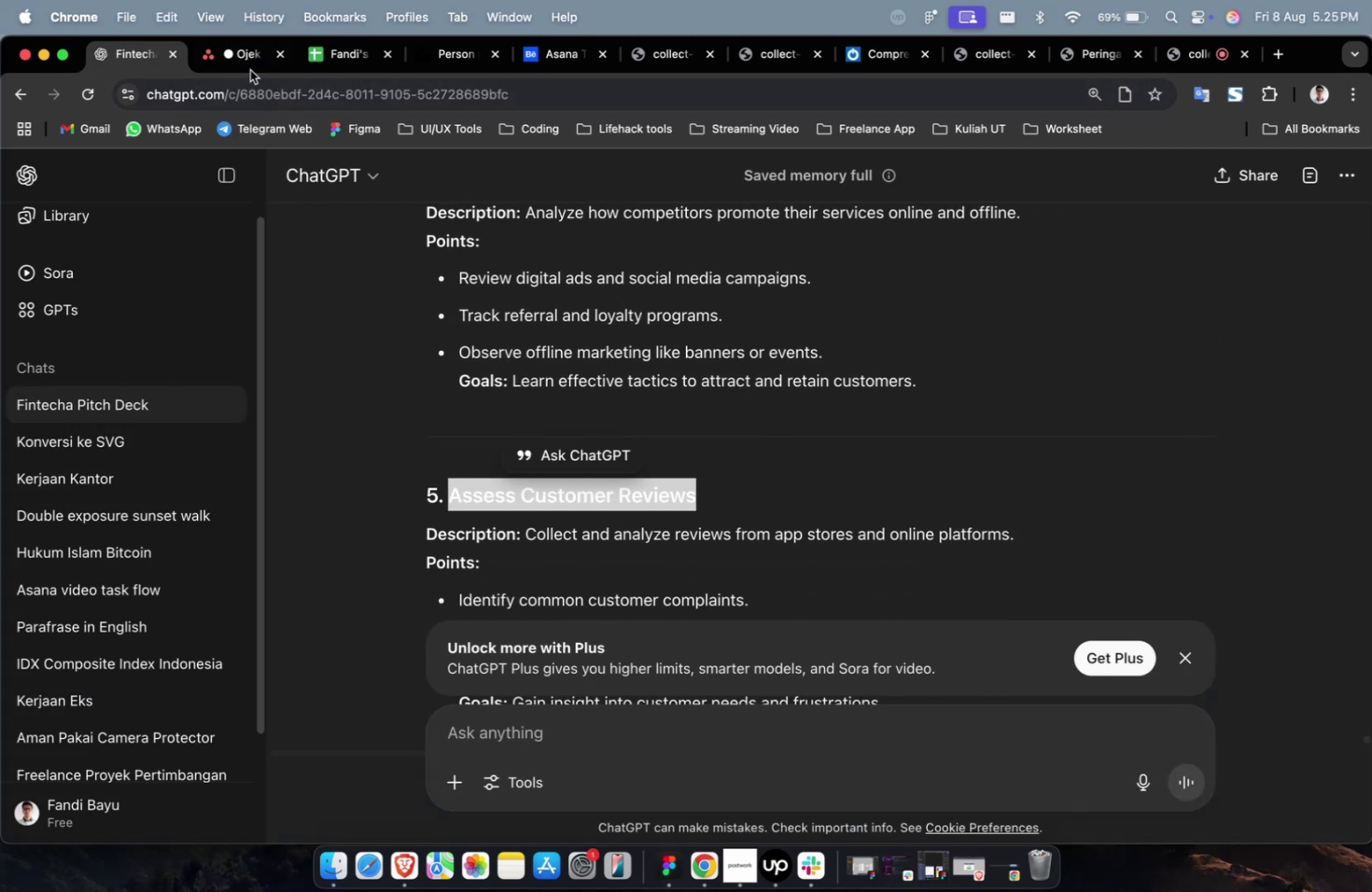 
left_click([250, 69])
 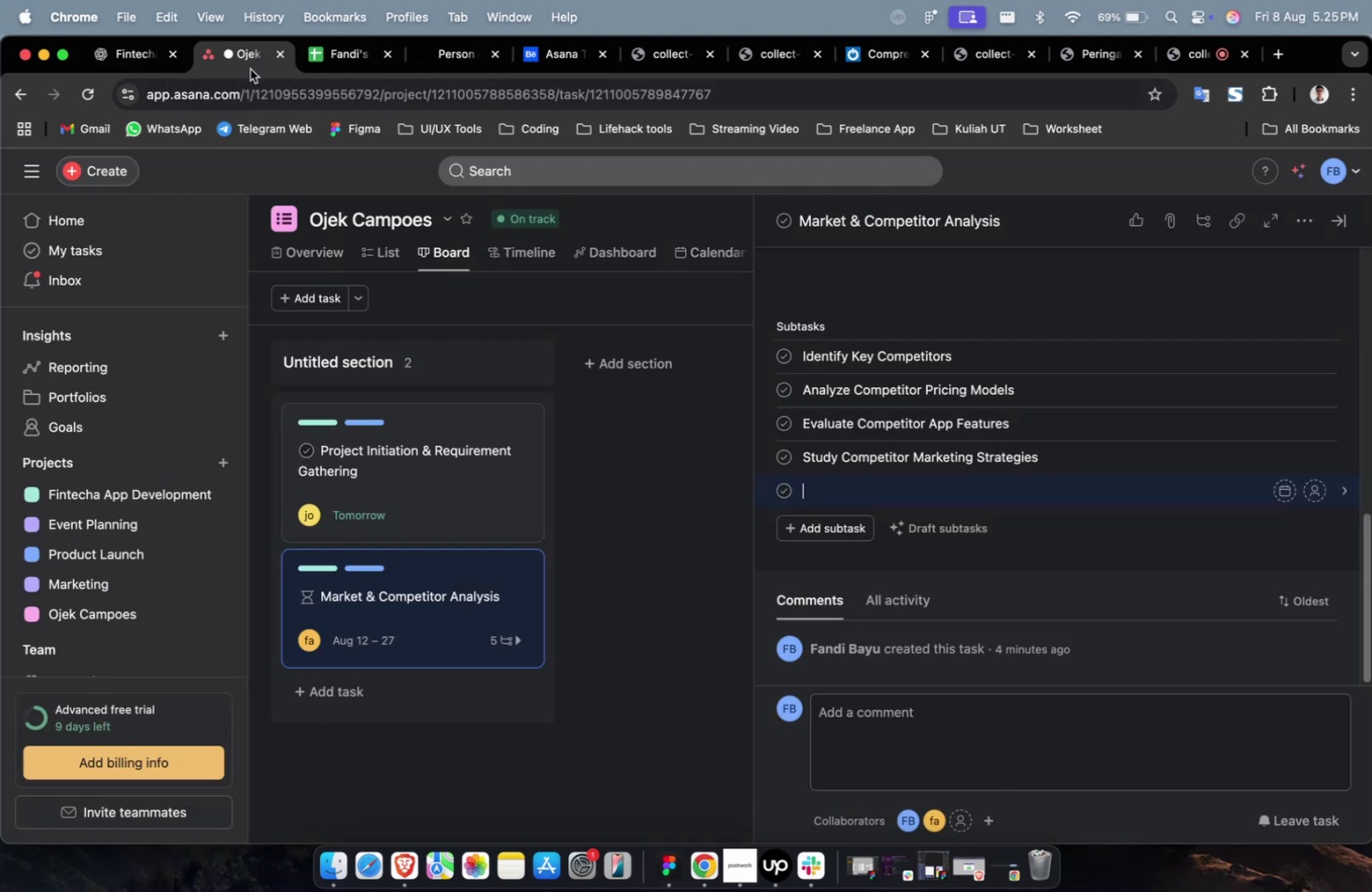 
key(Meta+CommandLeft)
 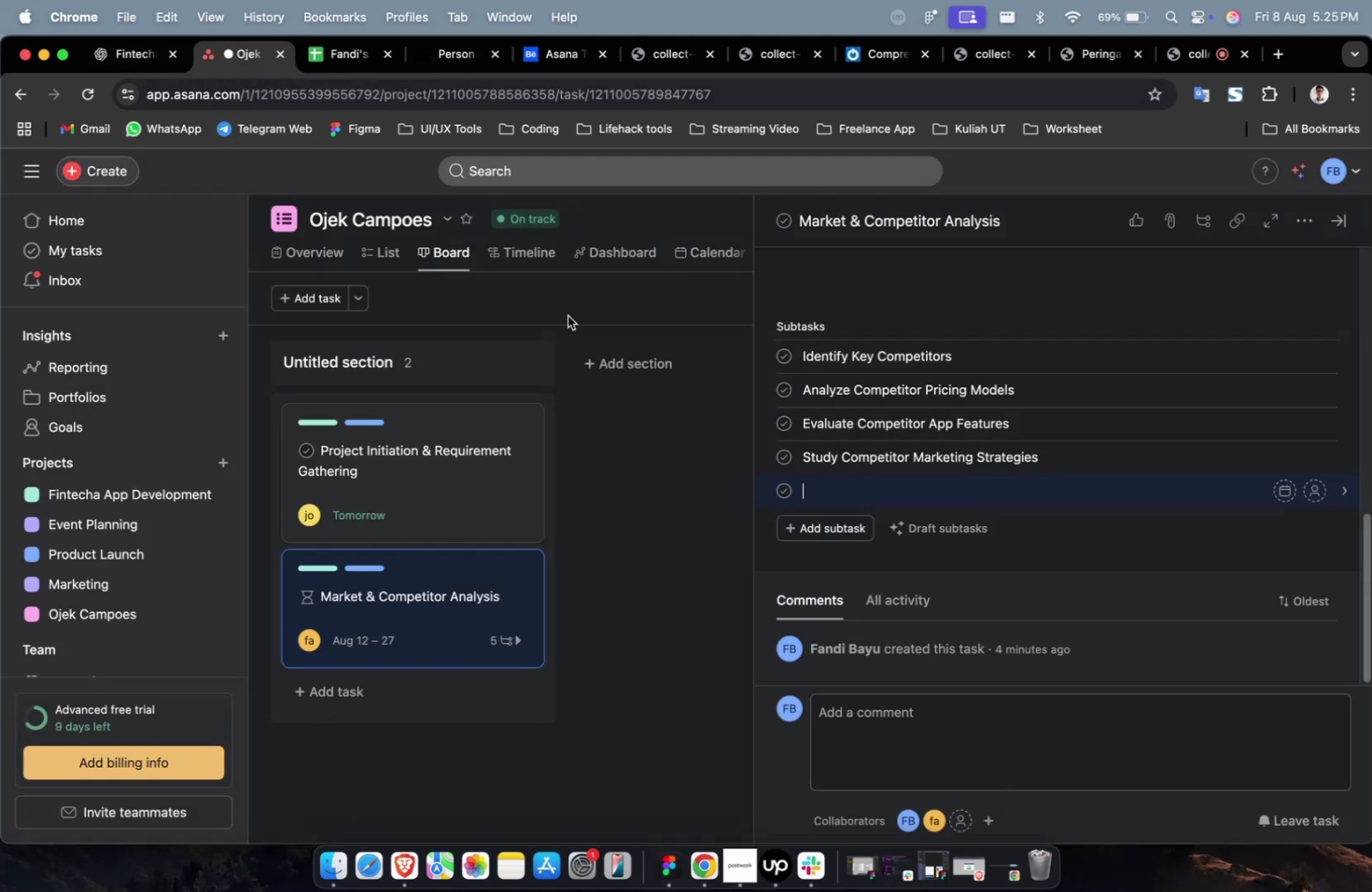 
key(Meta+V)
 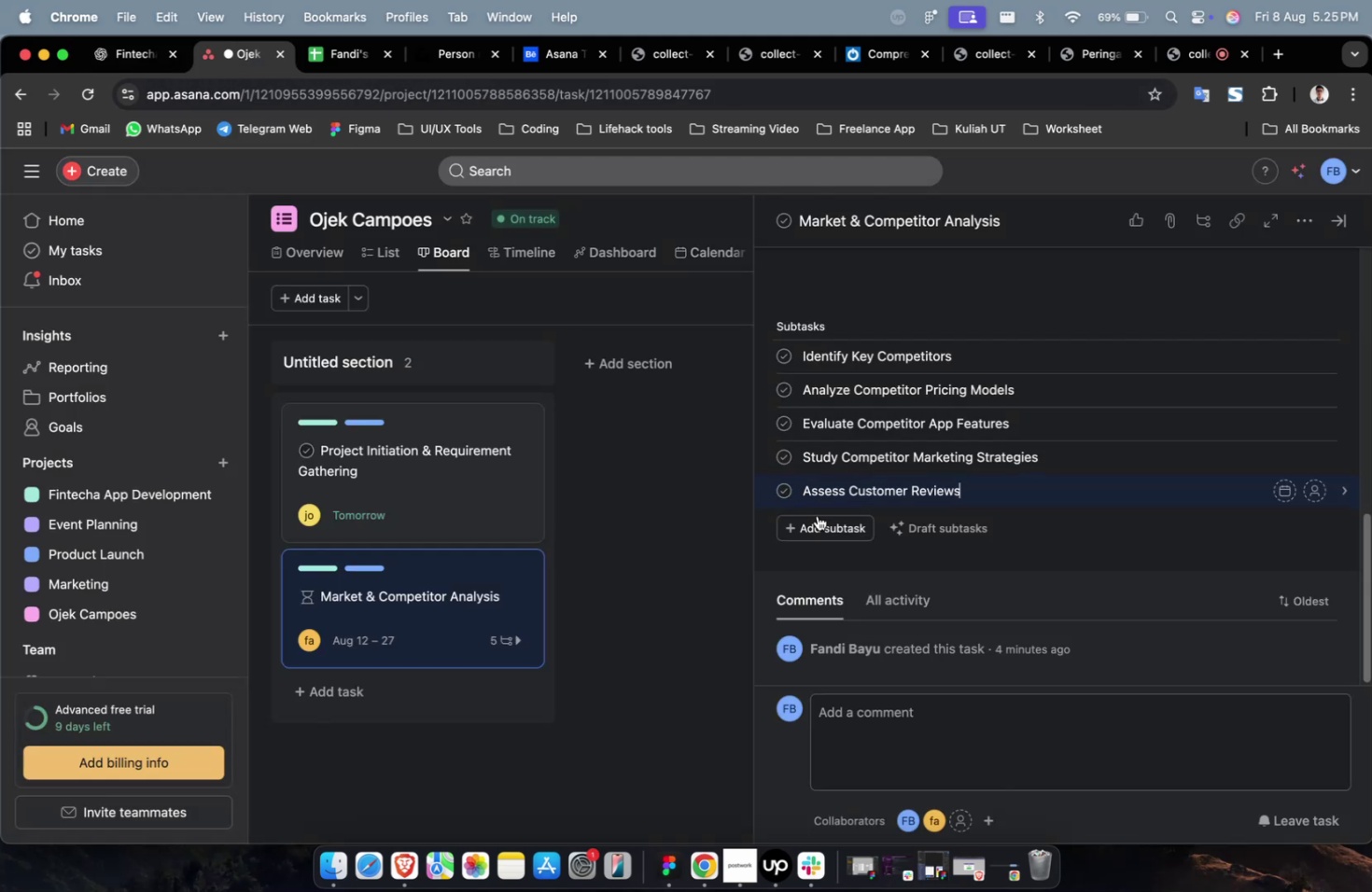 
left_click([819, 523])
 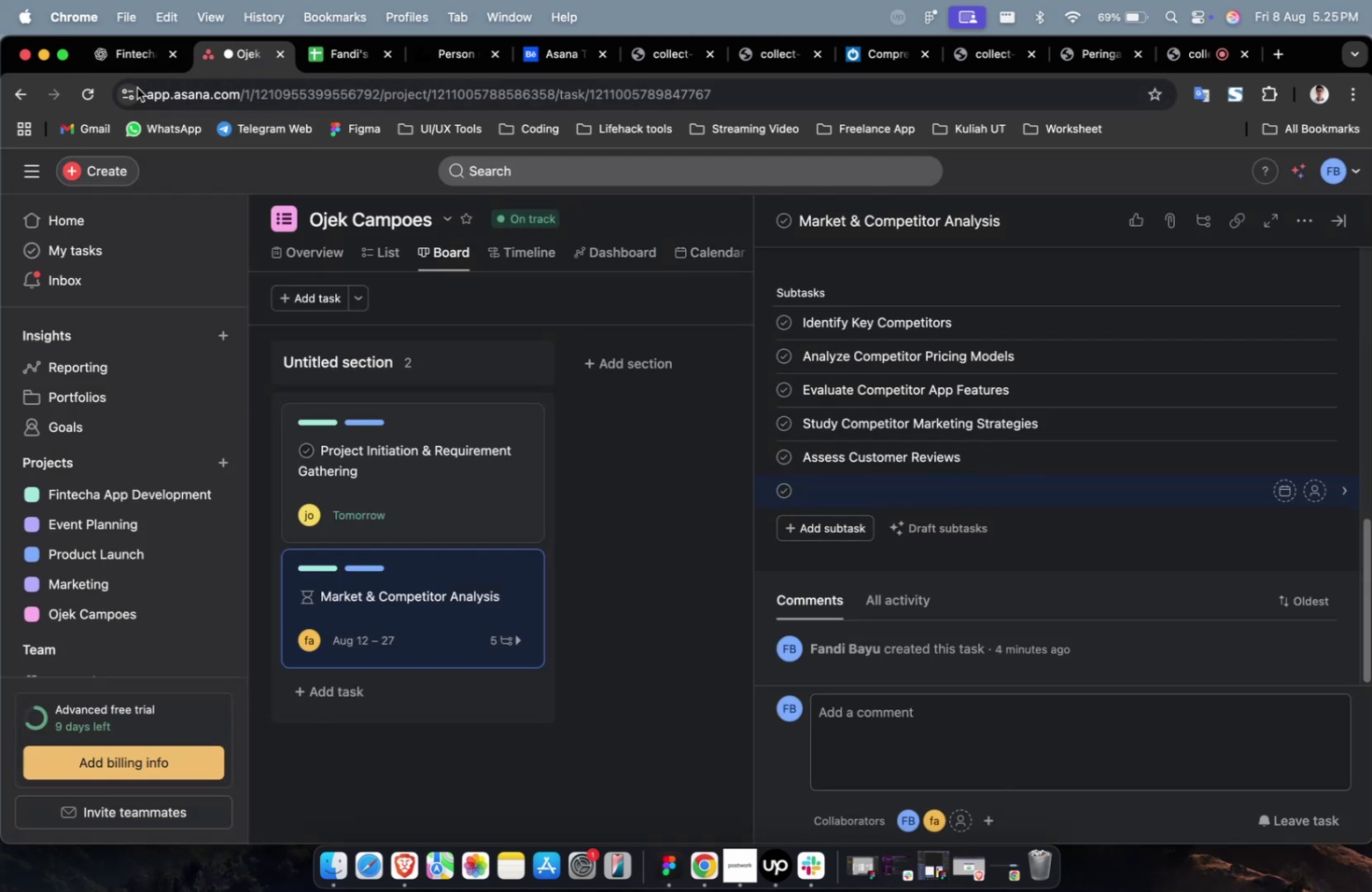 
double_click([123, 61])
 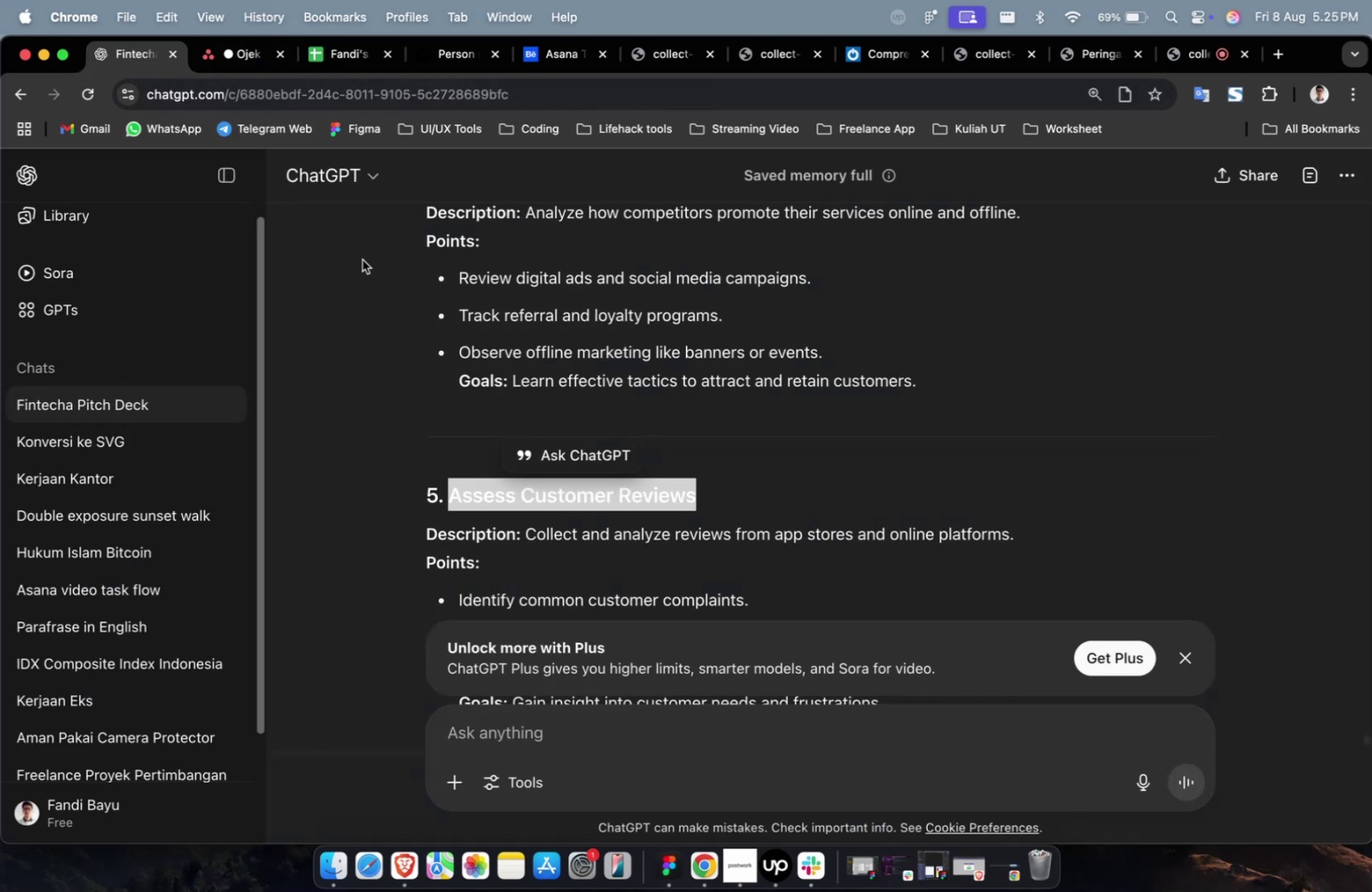 
scroll: coordinate [599, 383], scroll_direction: down, amount: 8.0
 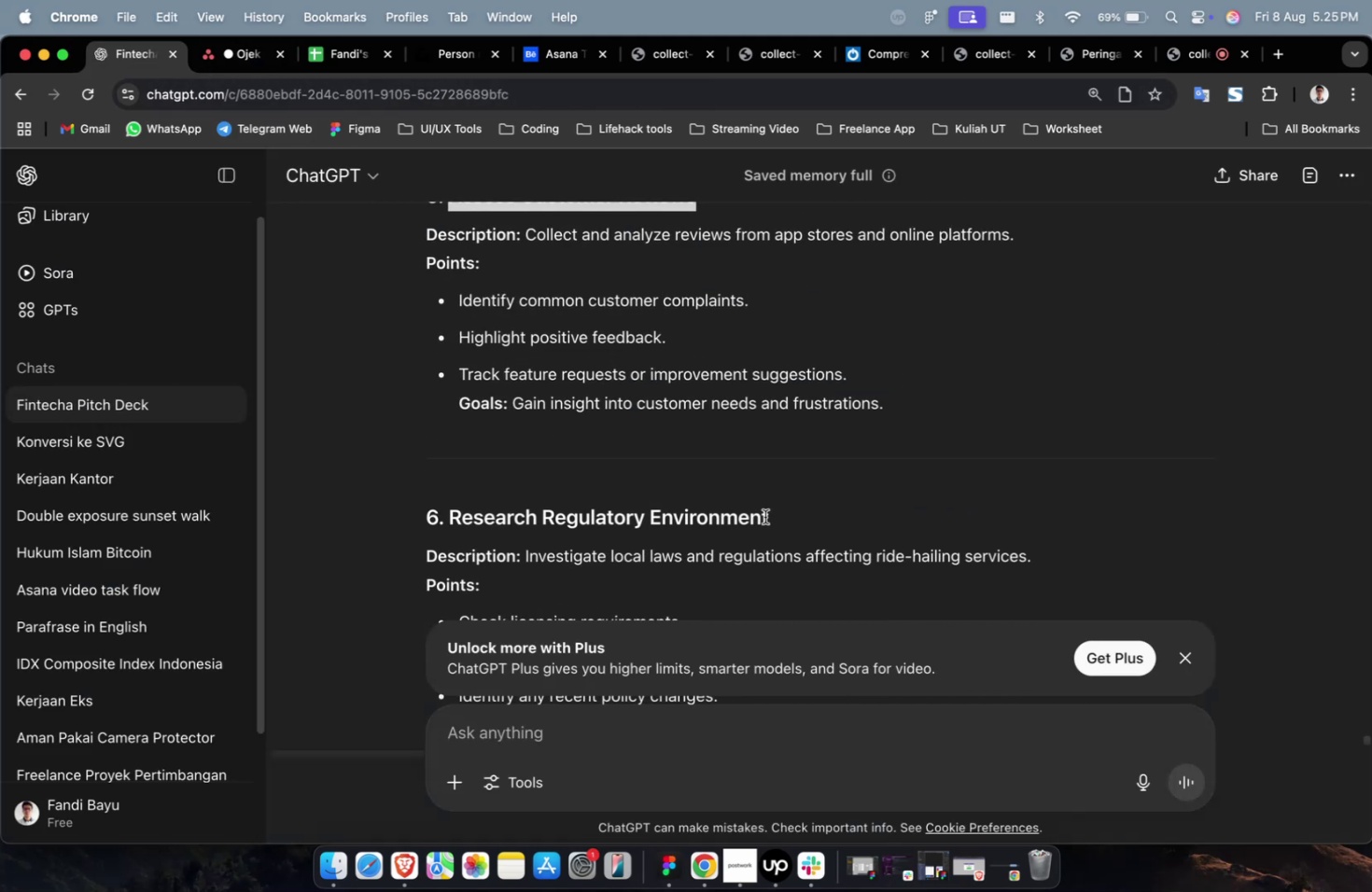 
left_click_drag(start_coordinate=[775, 518], to_coordinate=[450, 518])
 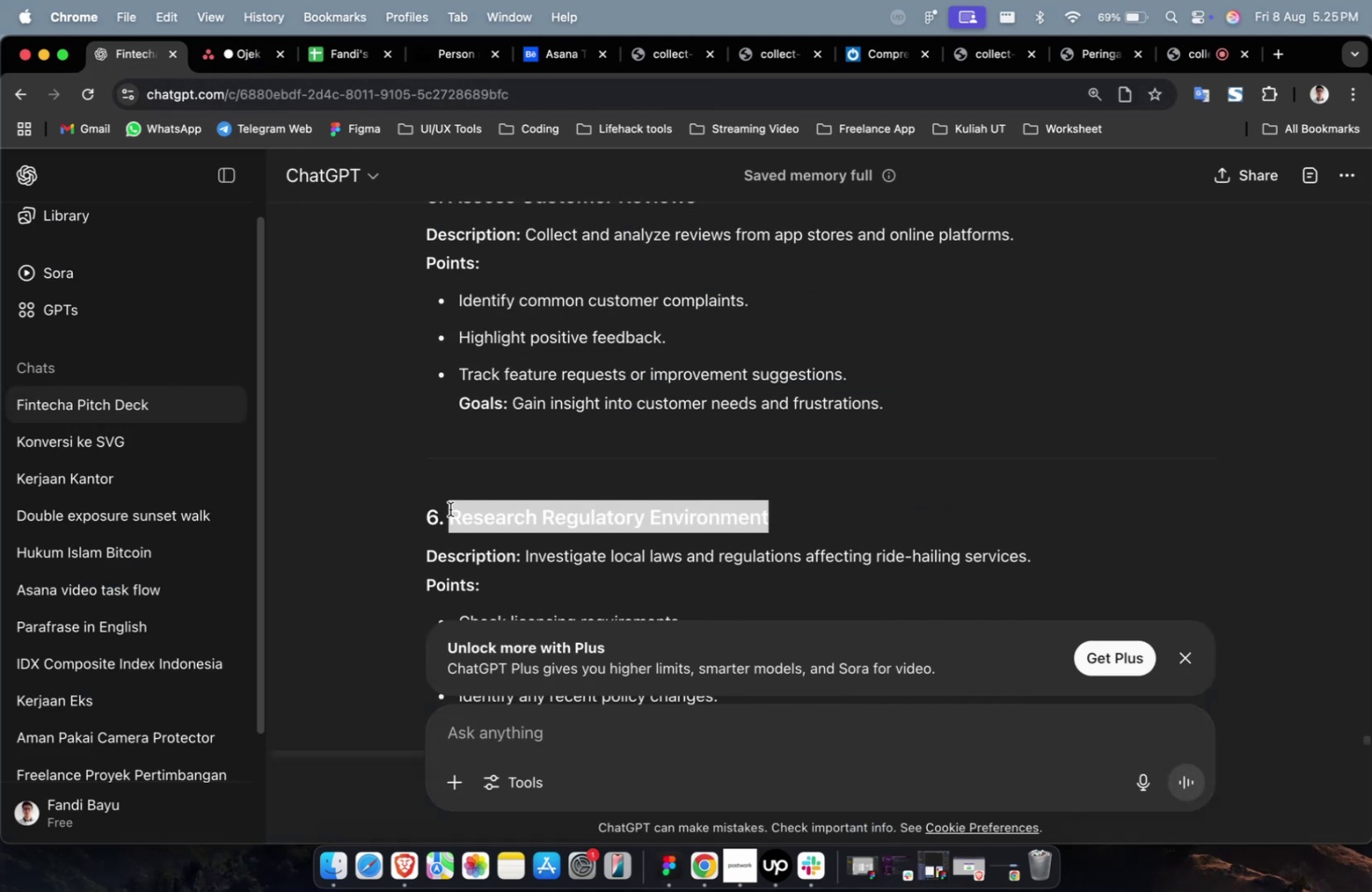 
key(Meta+CommandLeft)
 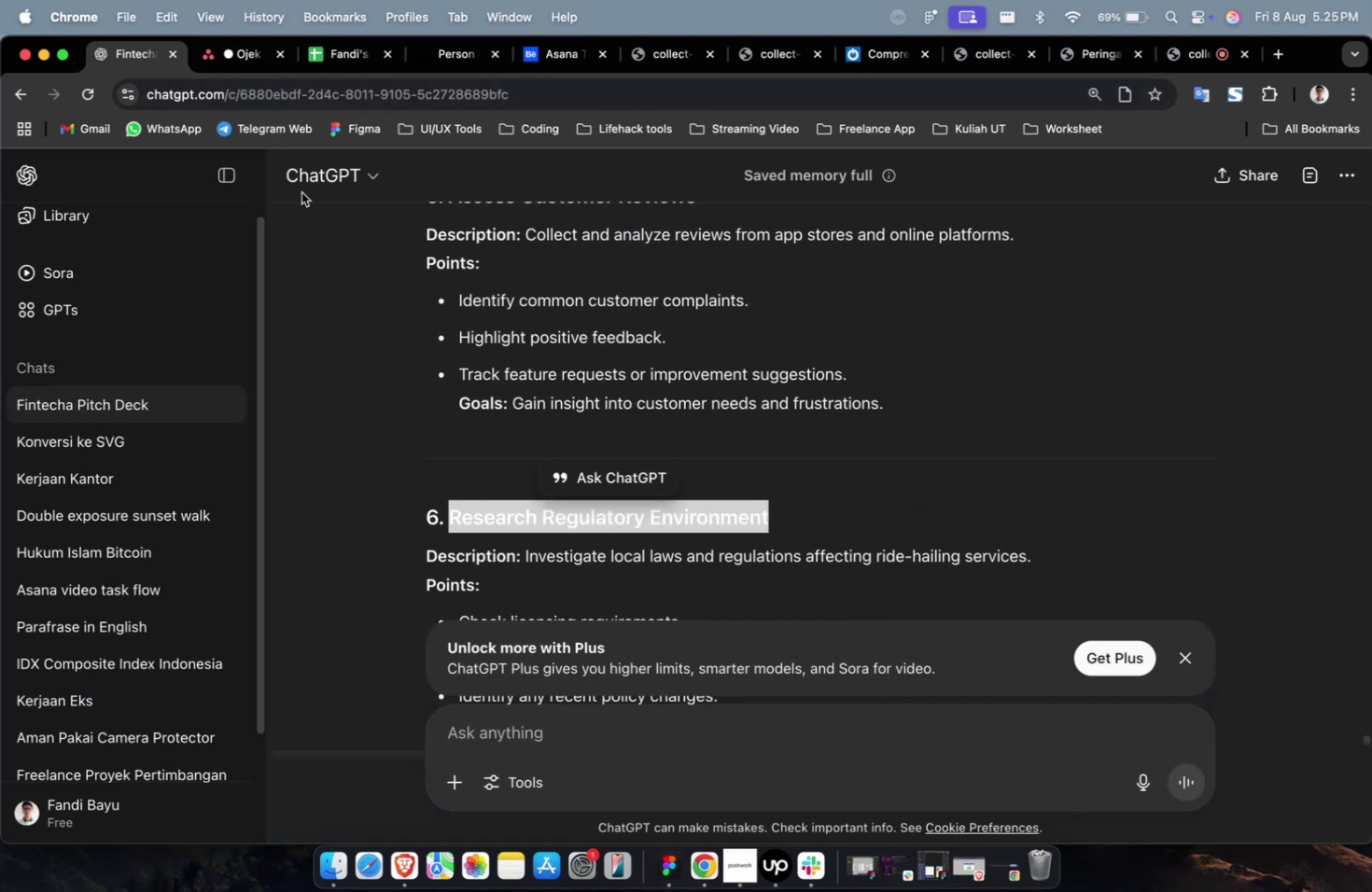 
key(Meta+C)
 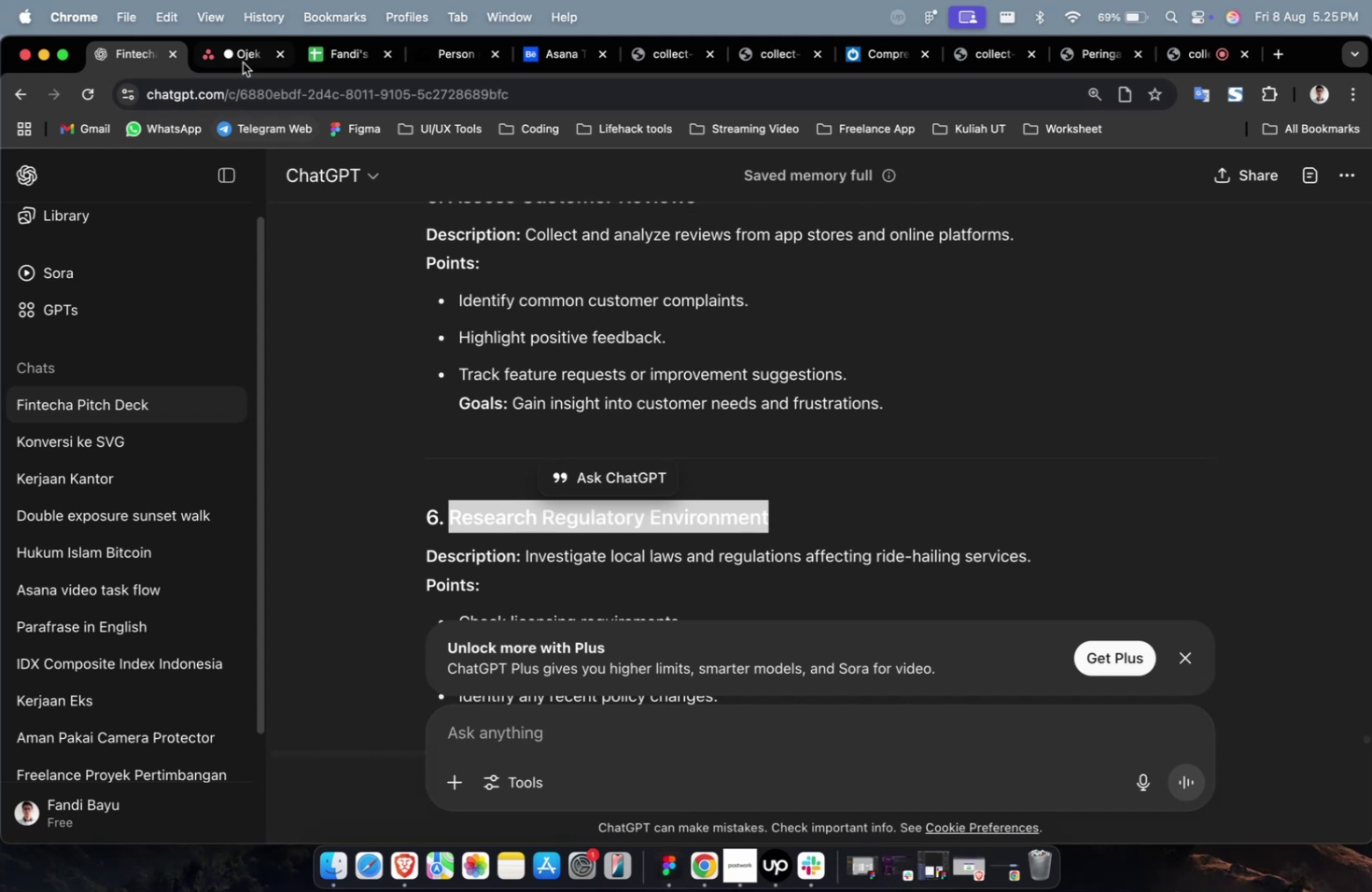 
left_click([243, 62])
 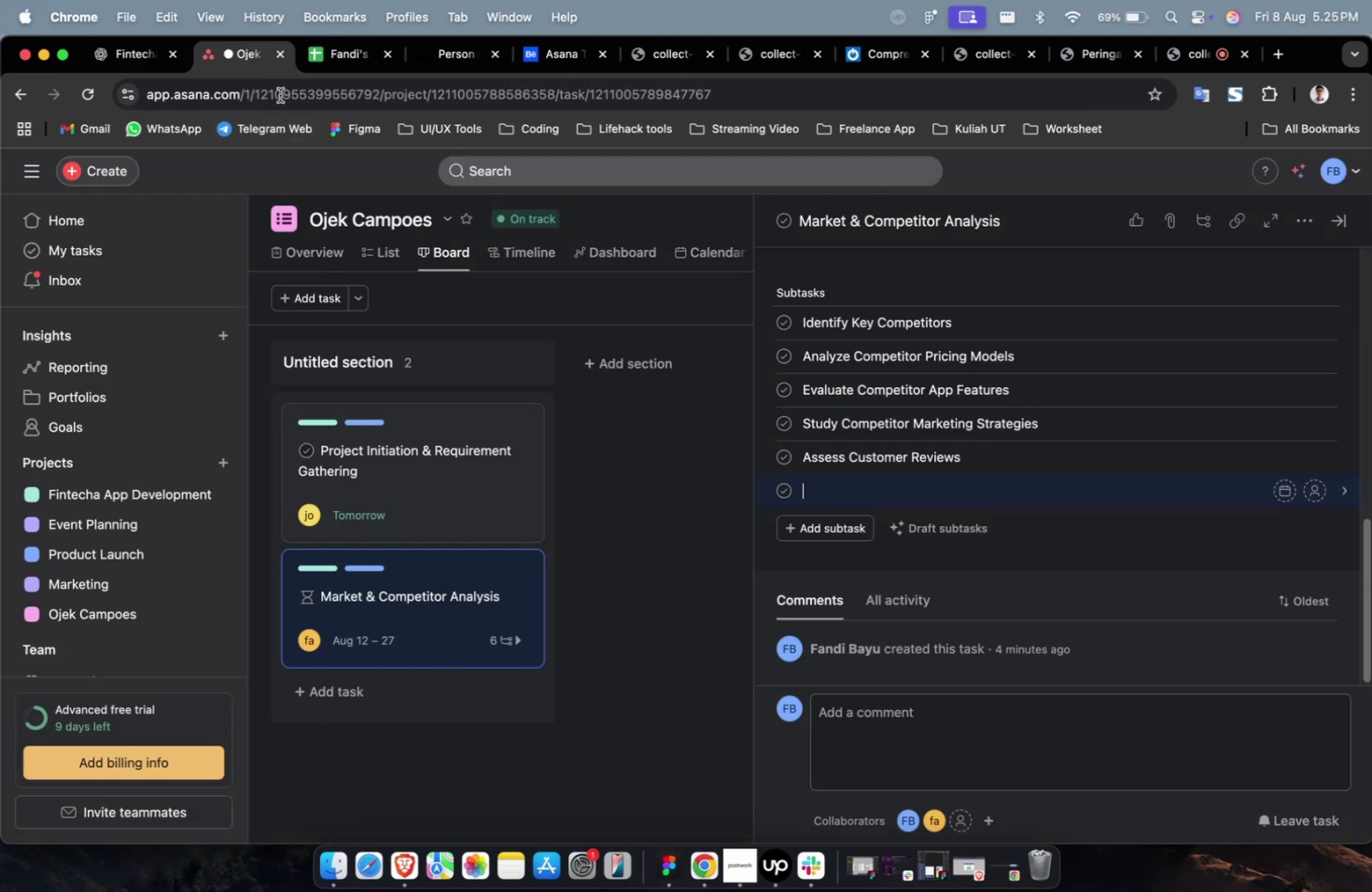 
key(Meta+V)
 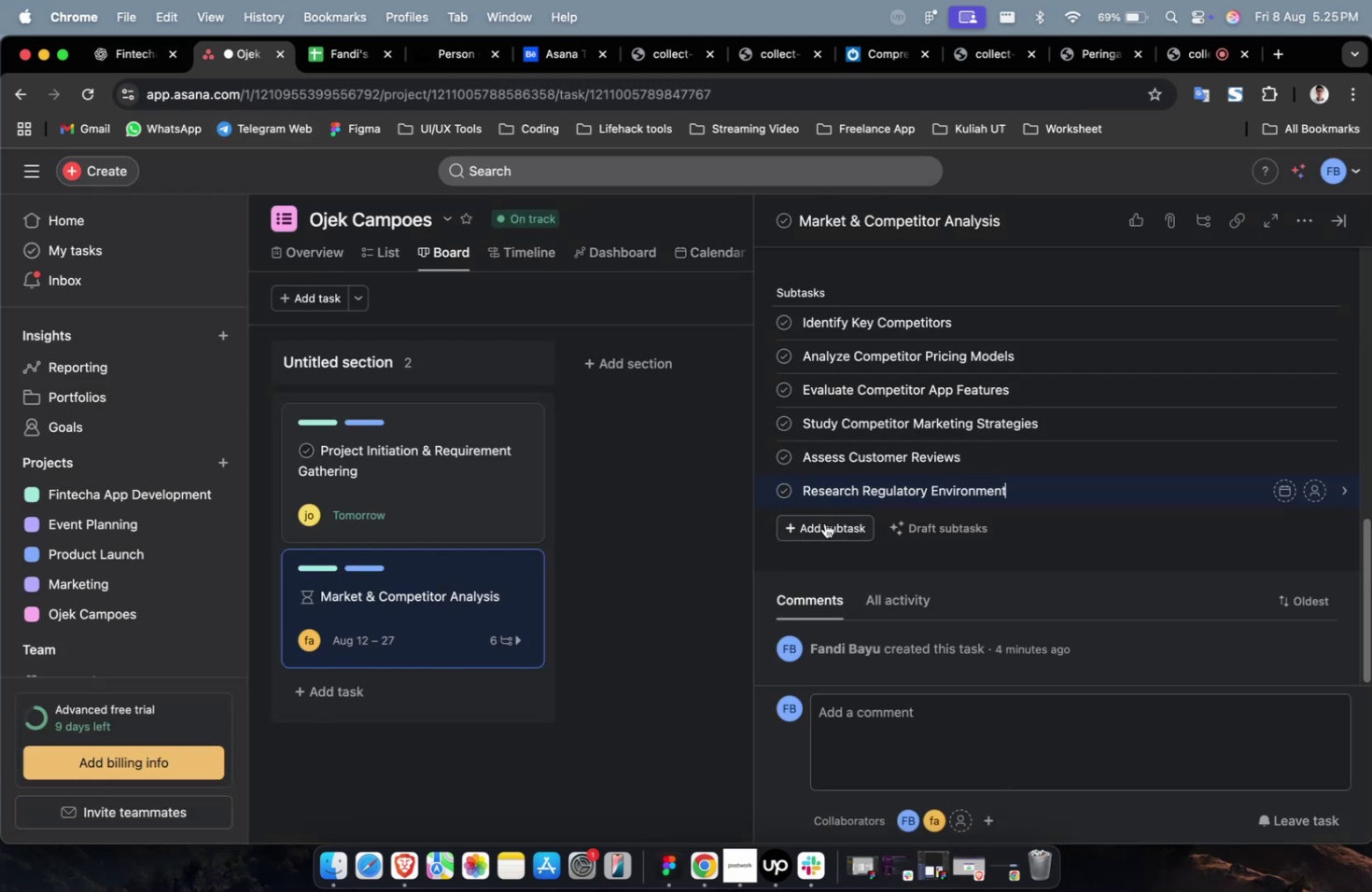 
left_click([838, 519])
 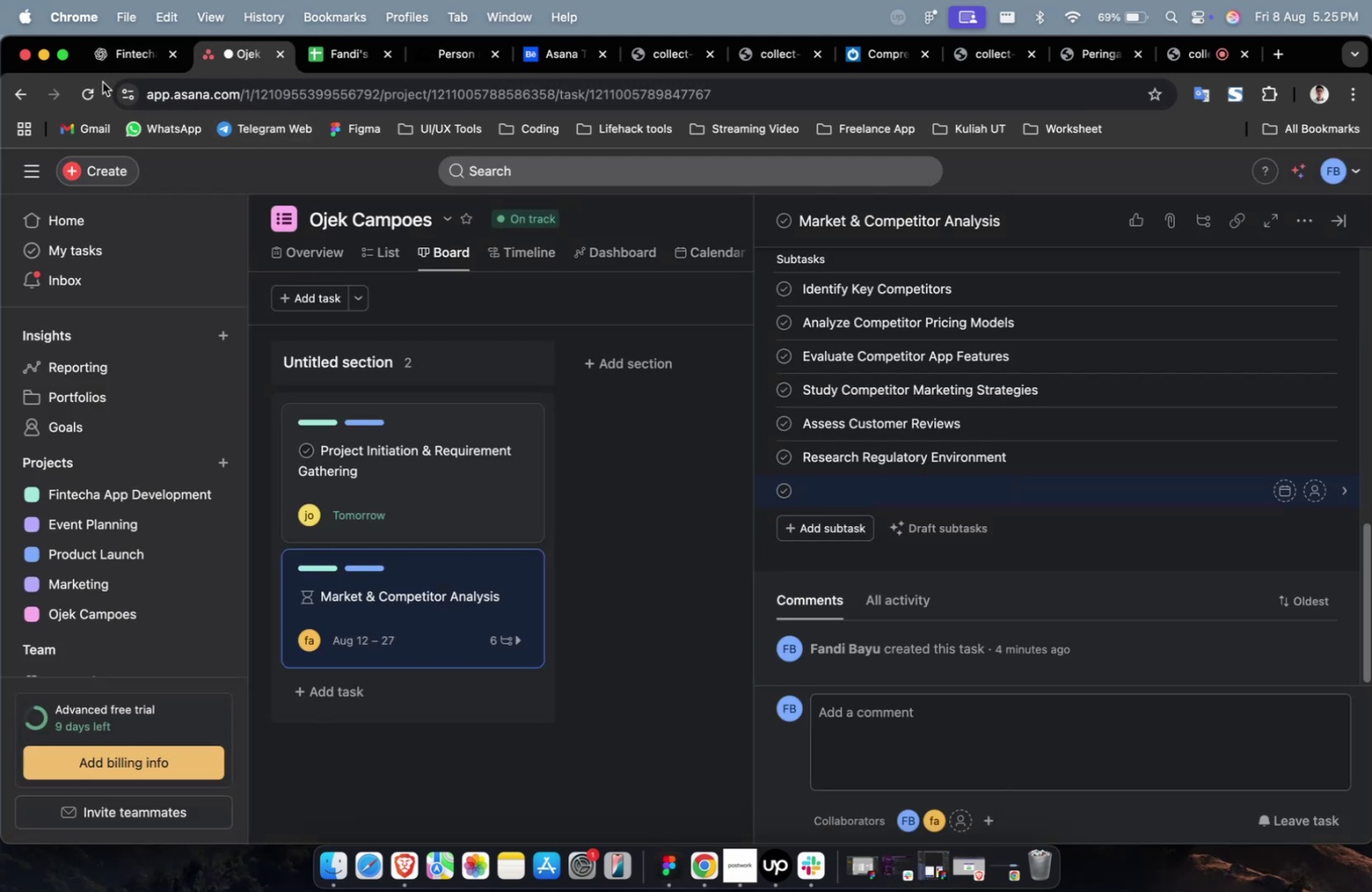 
left_click([126, 63])
 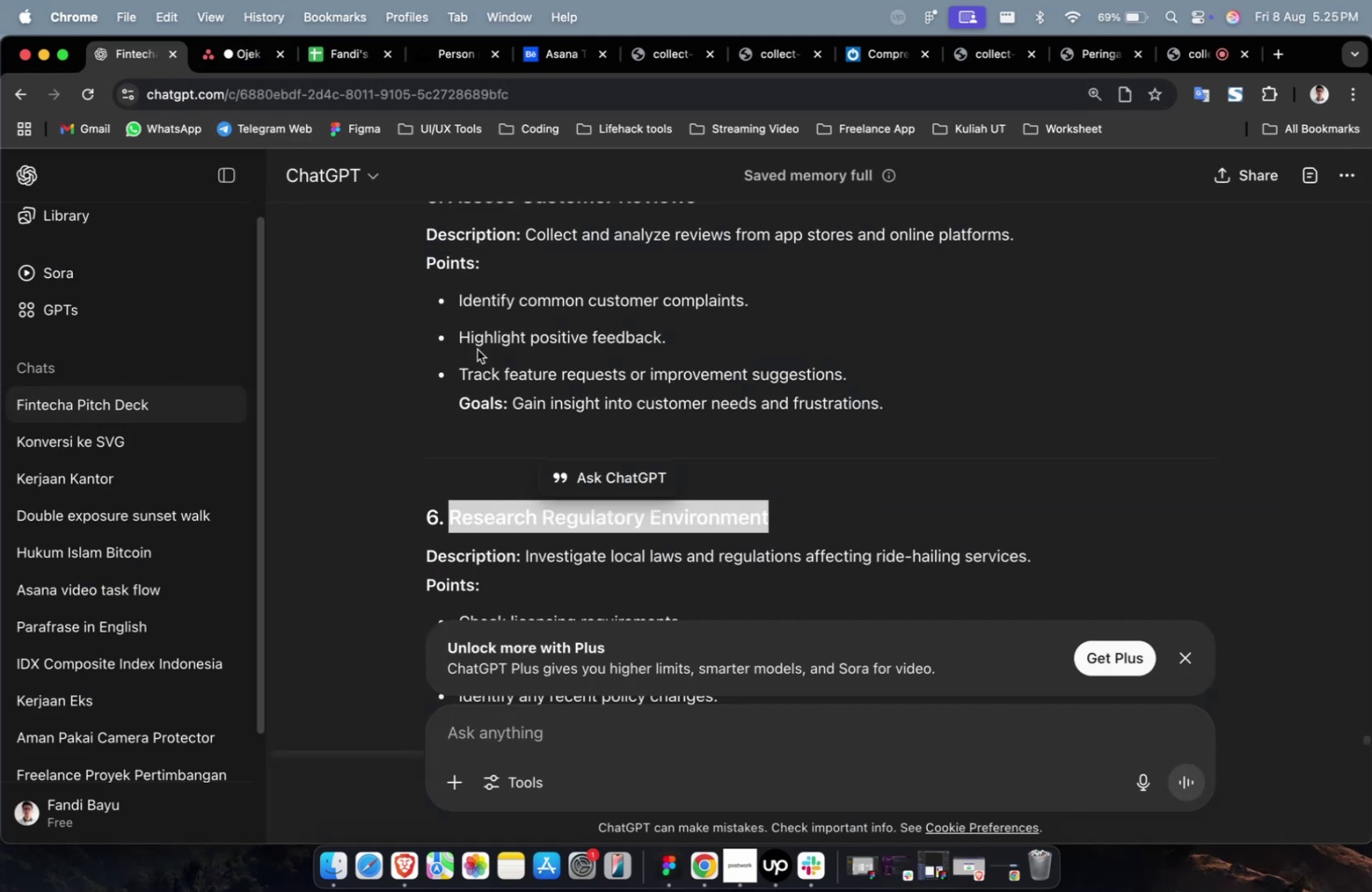 
scroll: coordinate [632, 436], scroll_direction: down, amount: 12.0
 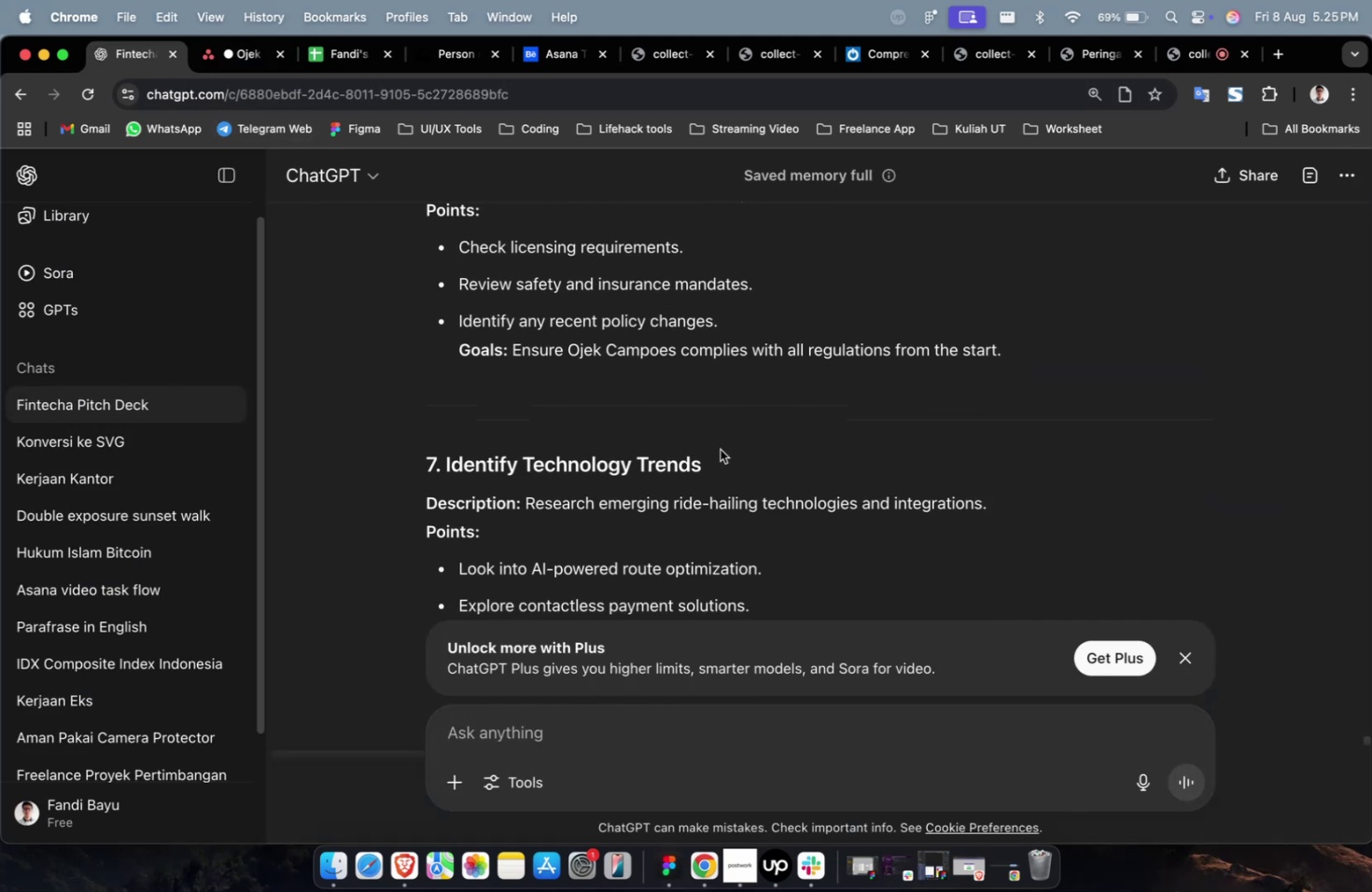 
left_click_drag(start_coordinate=[717, 459], to_coordinate=[444, 465])
 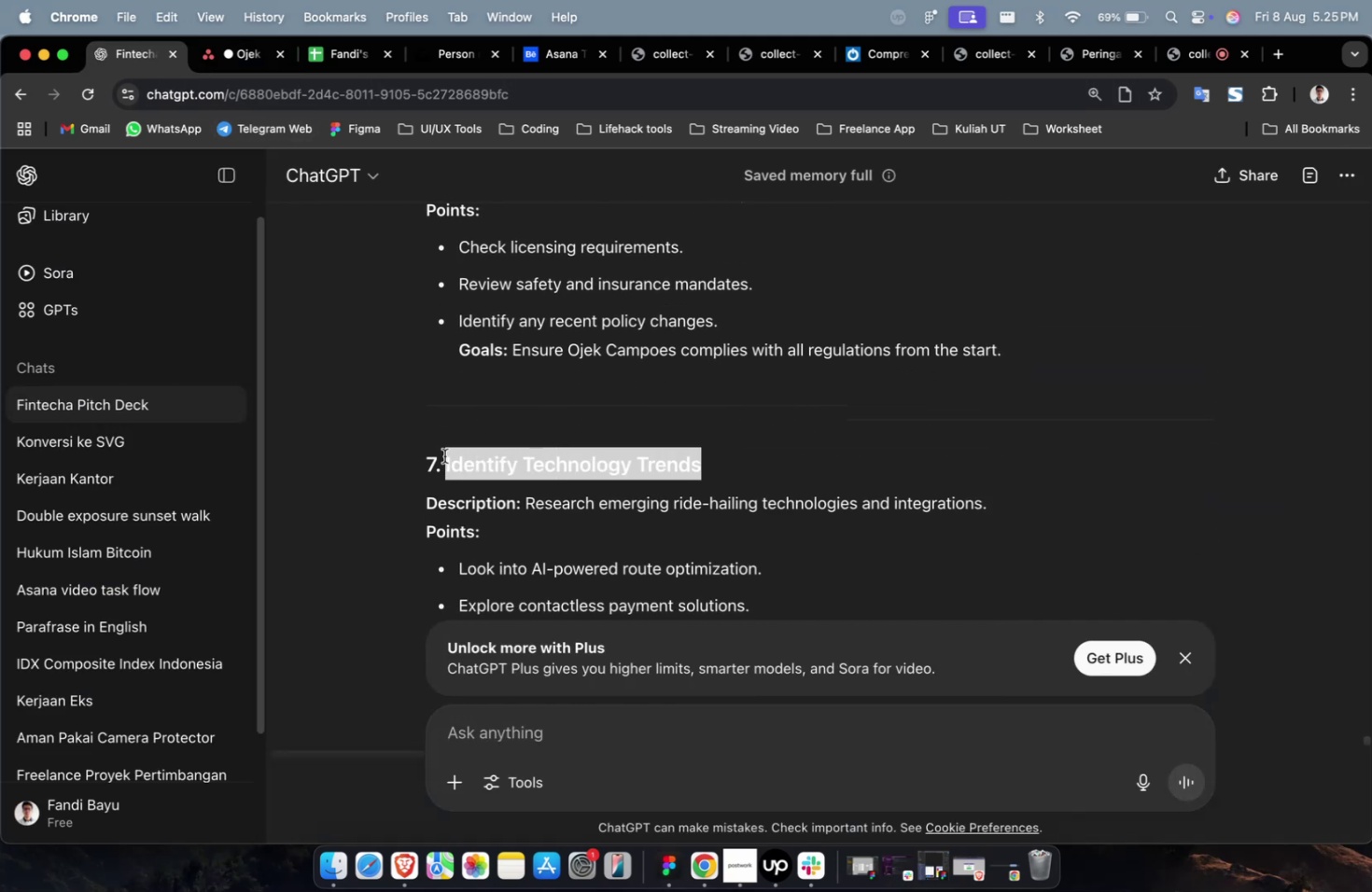 
key(Meta+CommandLeft)
 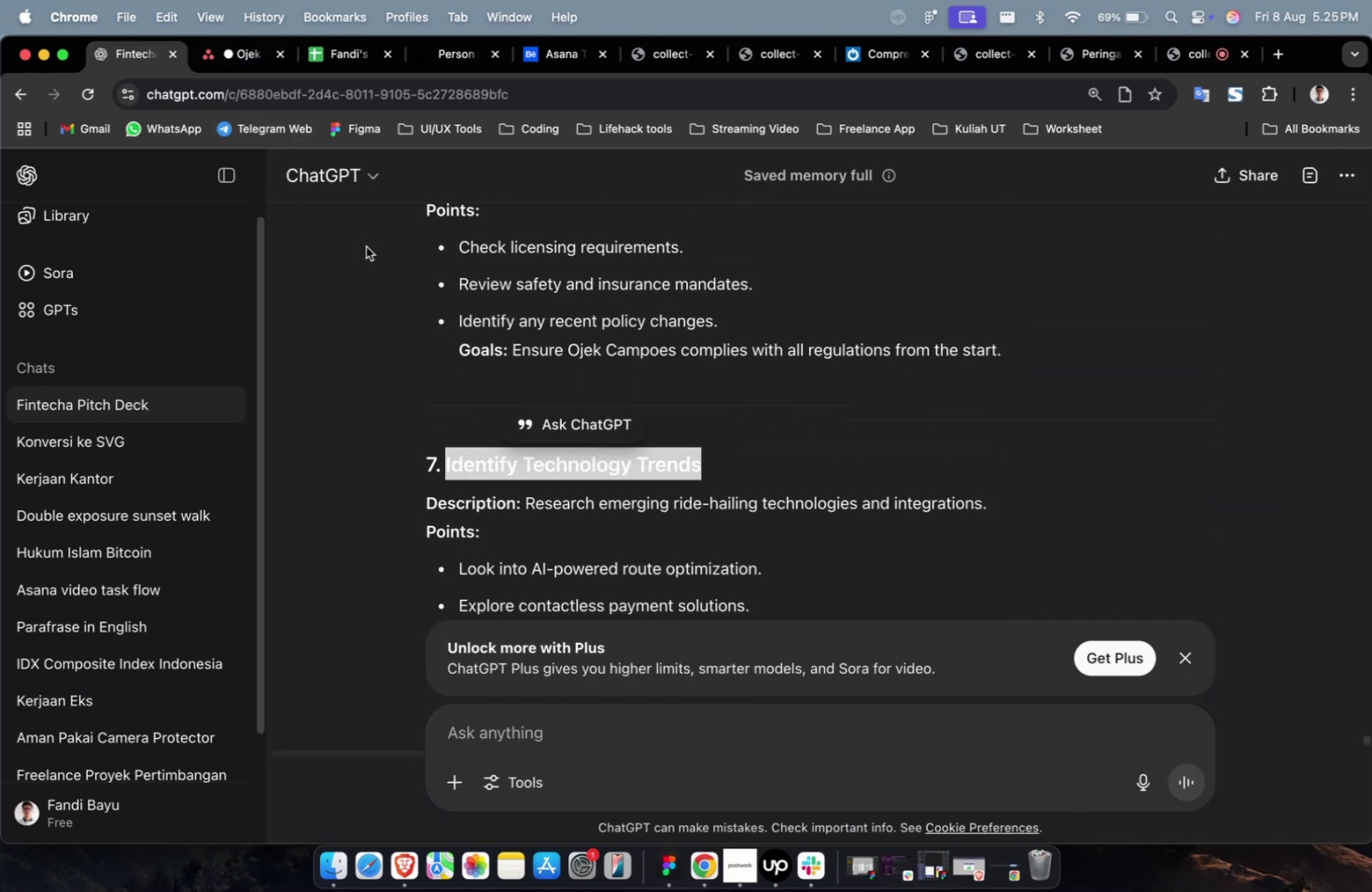 
key(Meta+C)
 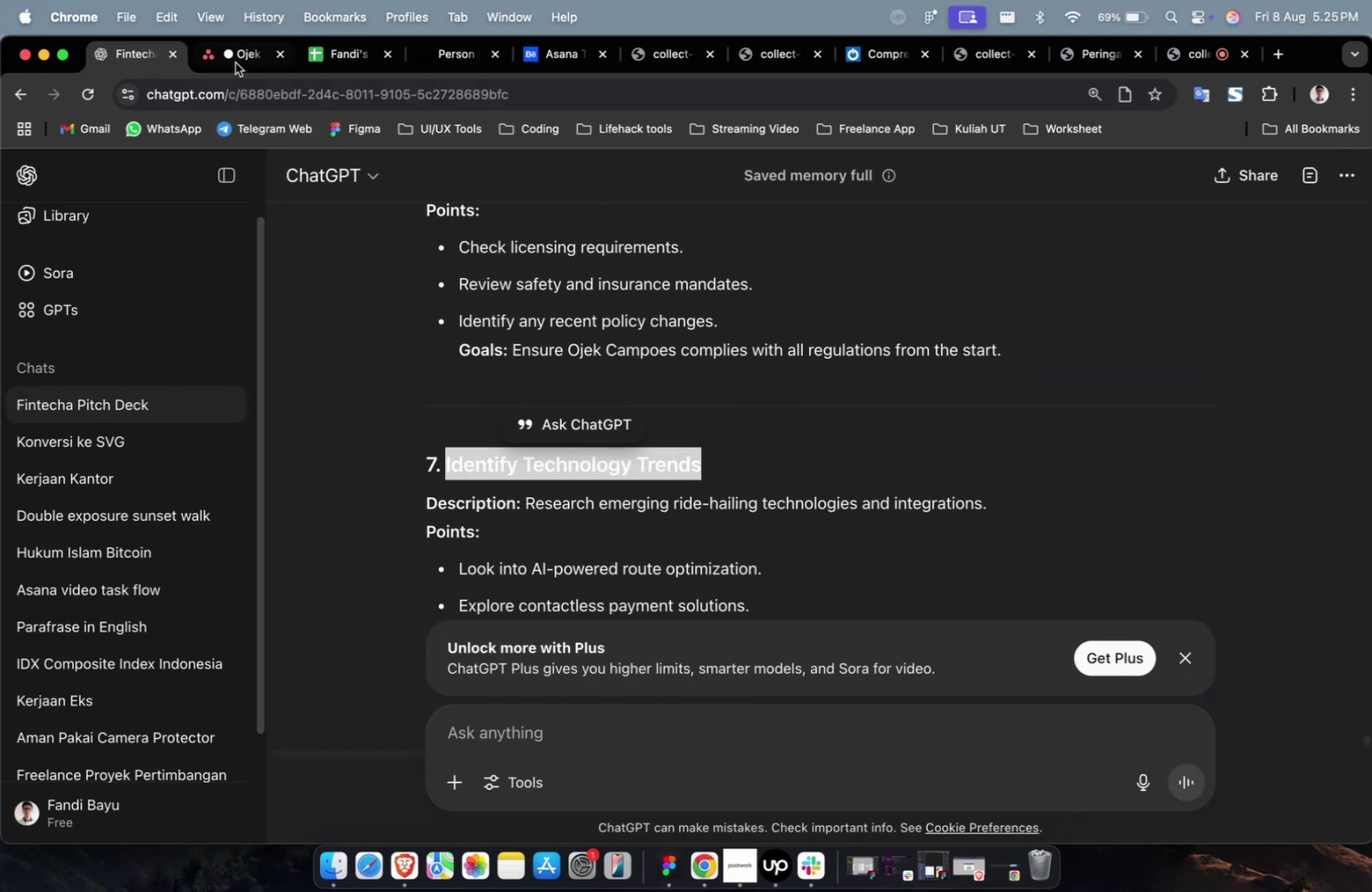 
left_click([234, 63])
 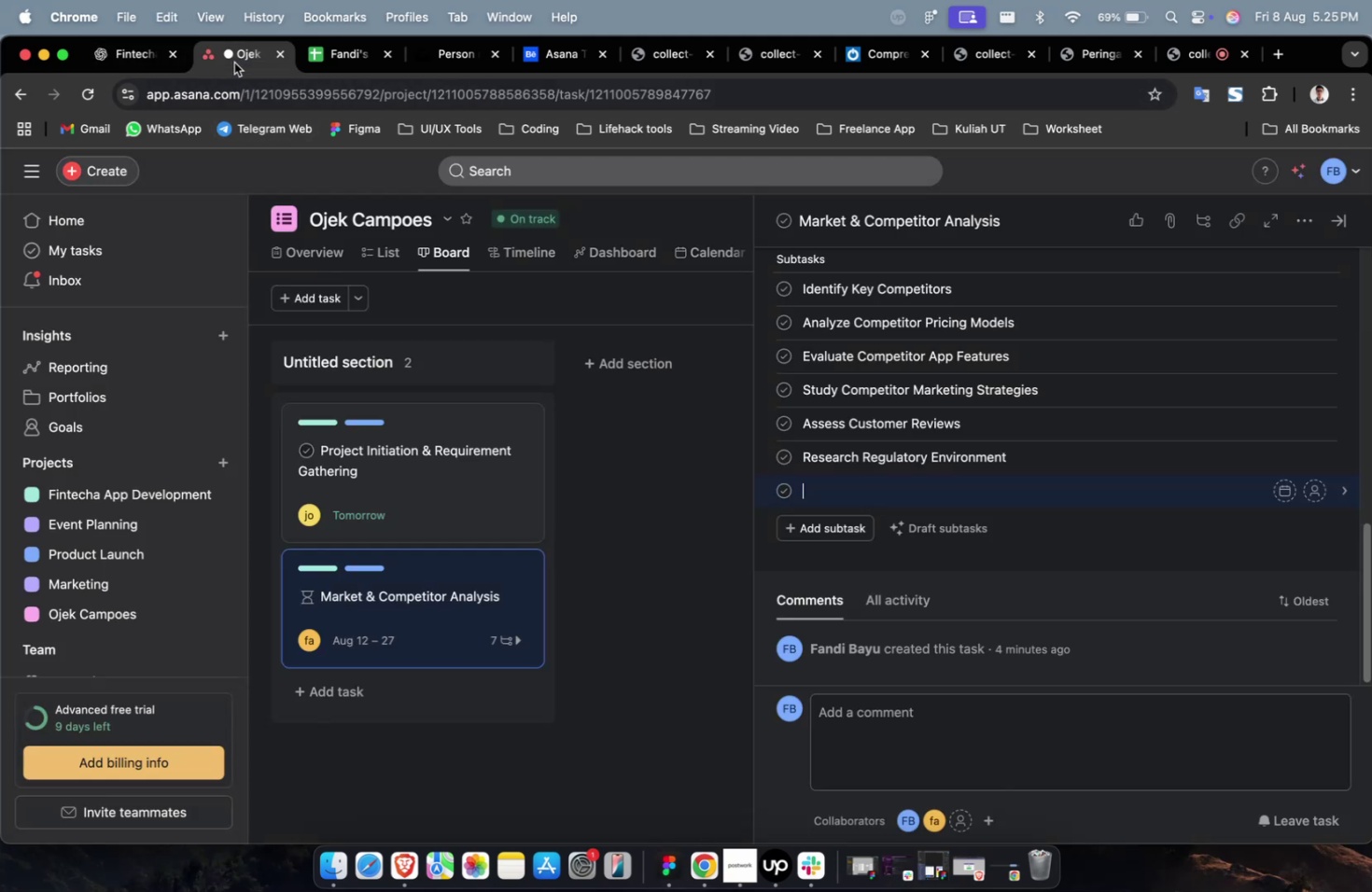 
key(Meta+CommandLeft)
 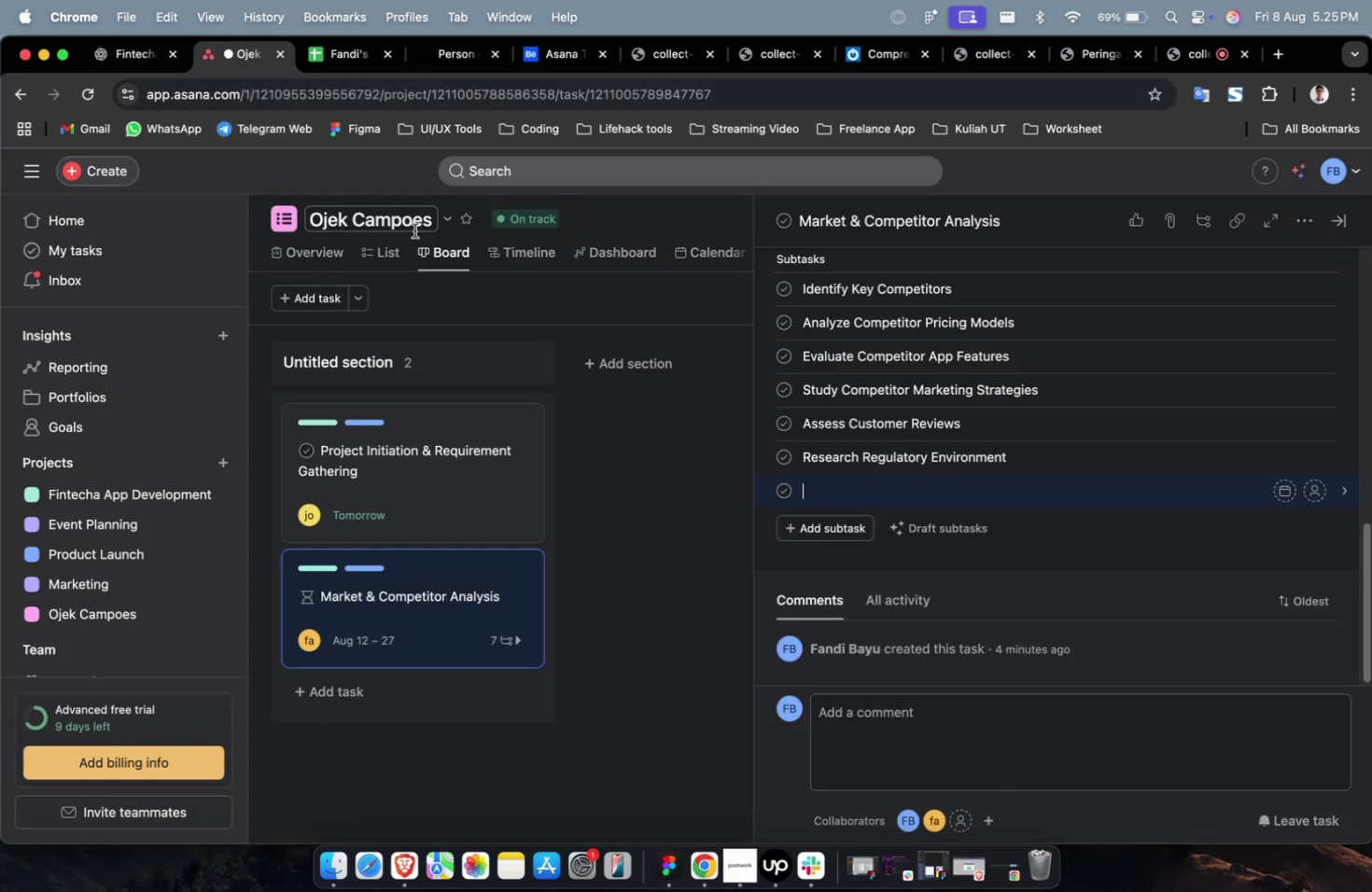 
key(Meta+V)
 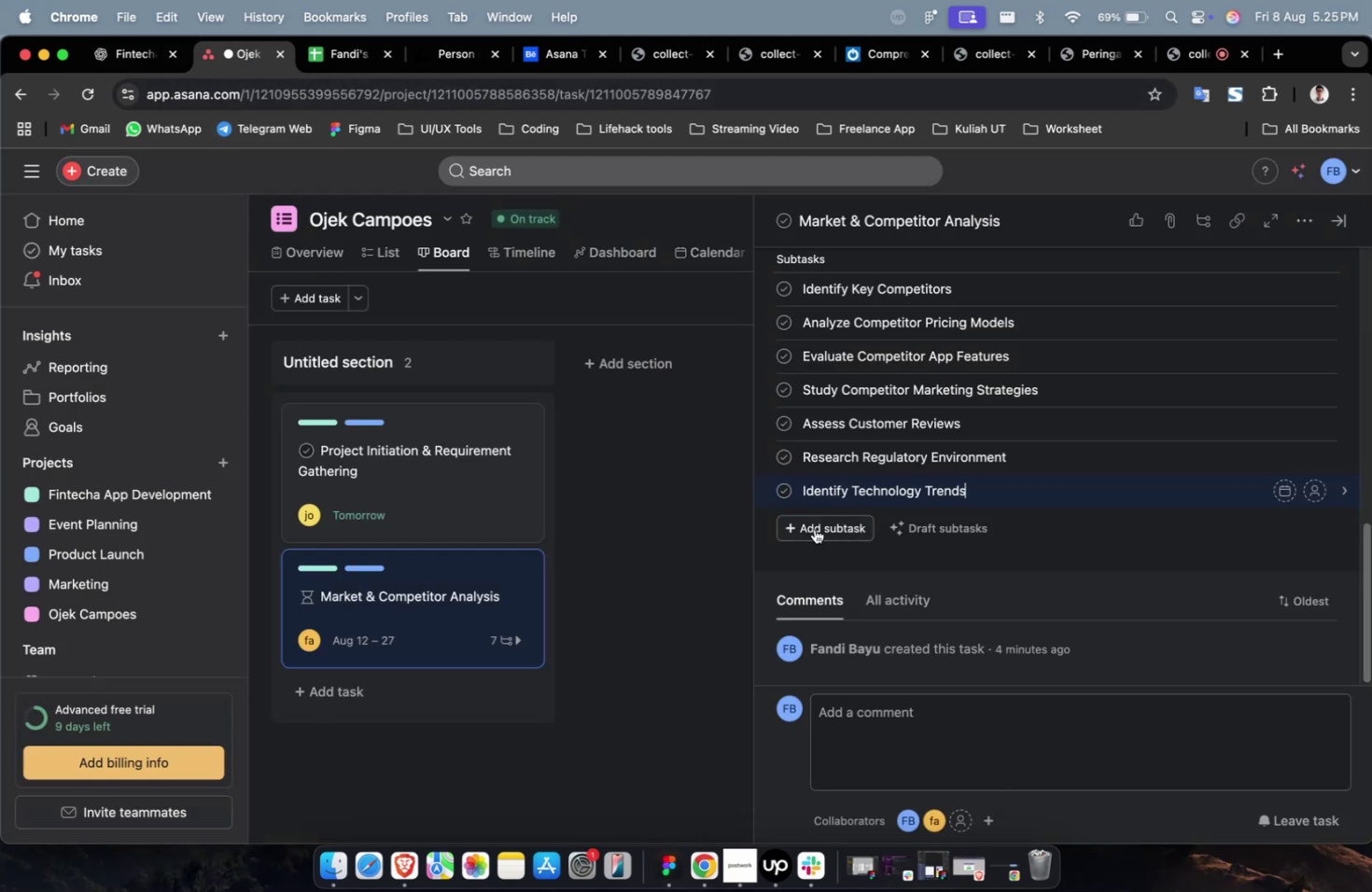 
left_click([814, 526])
 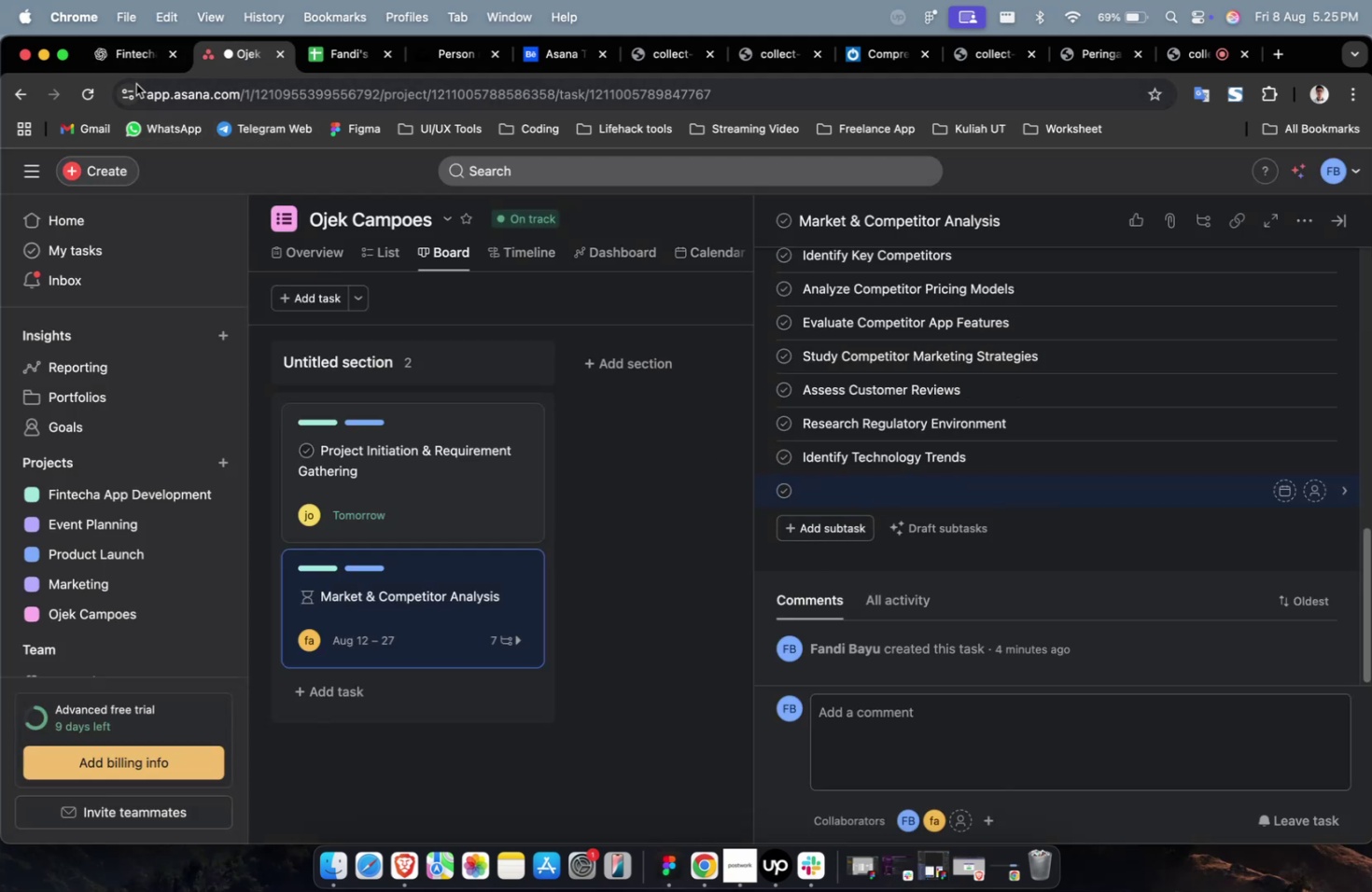 
left_click([123, 63])
 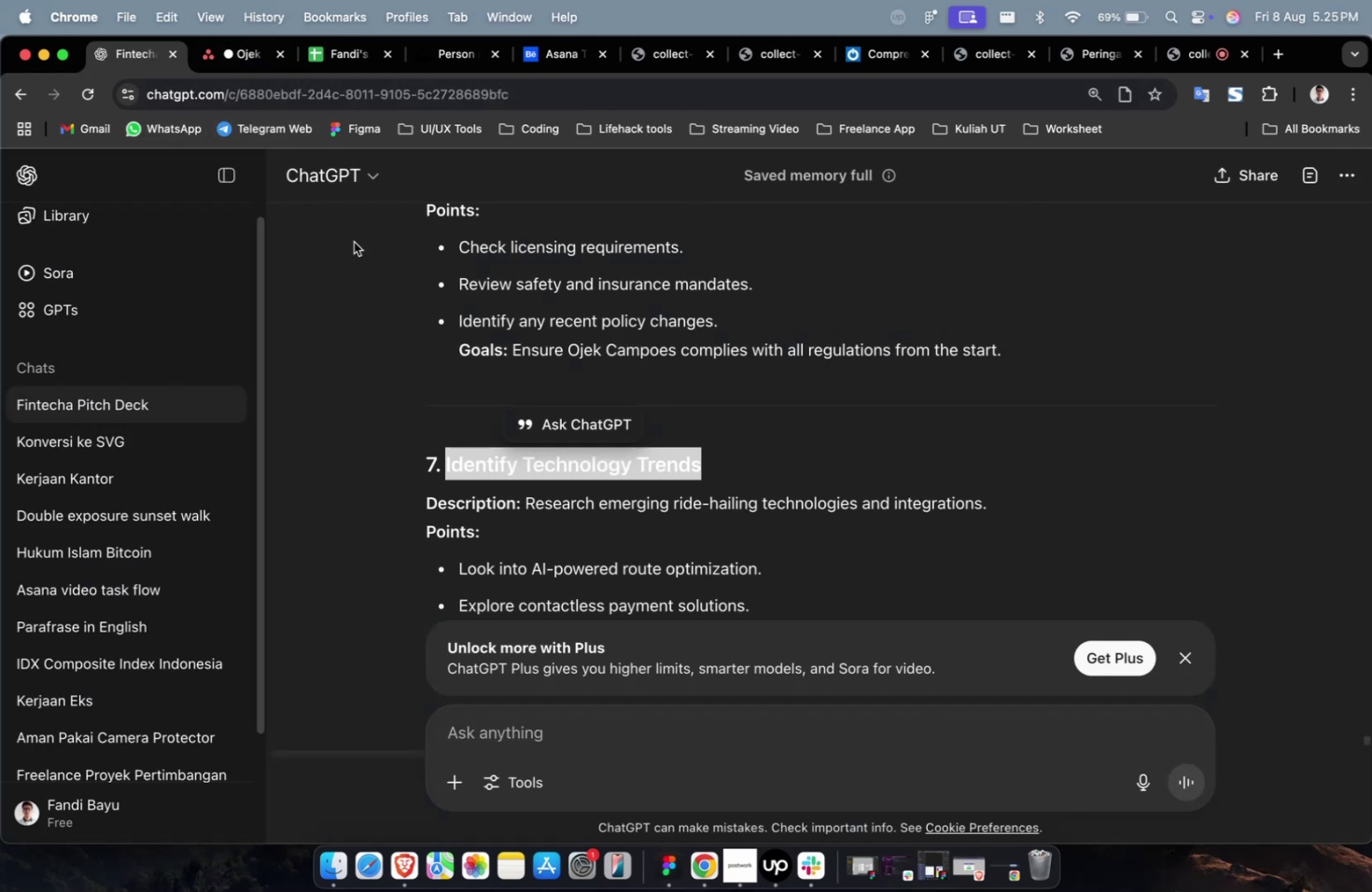 
scroll: coordinate [429, 309], scroll_direction: down, amount: 11.0
 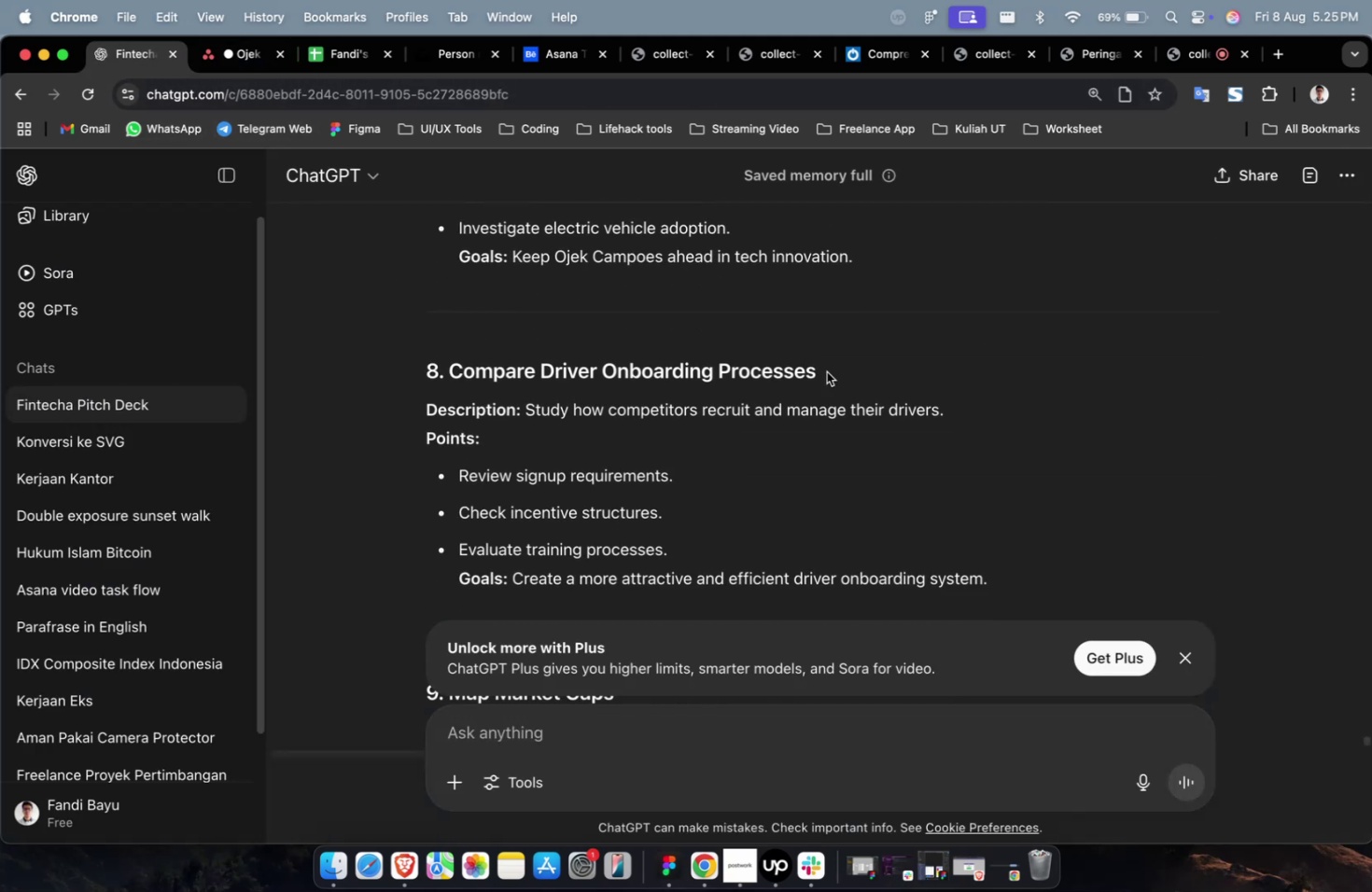 
left_click_drag(start_coordinate=[833, 366], to_coordinate=[447, 381])
 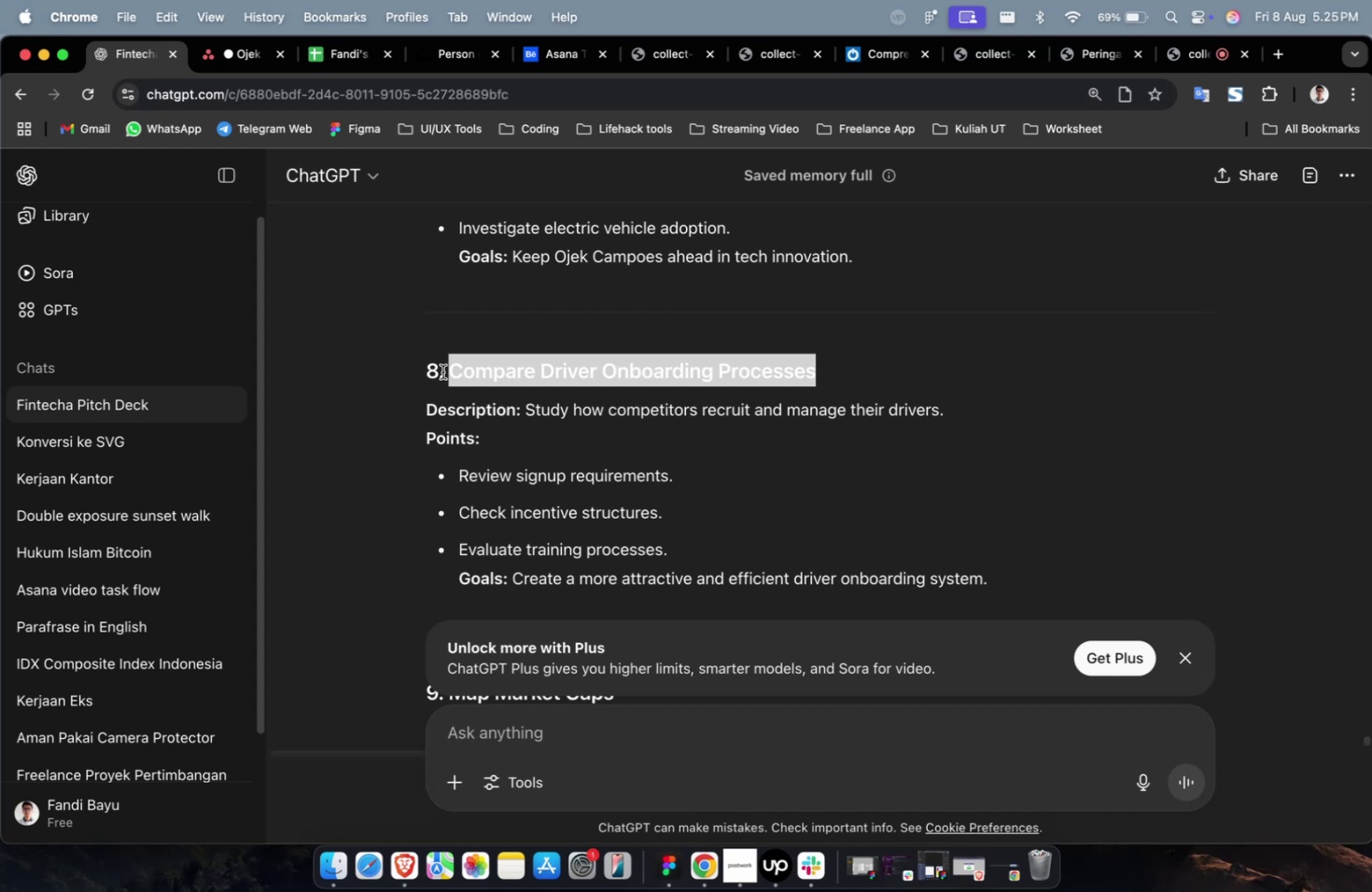 
key(Meta+CommandLeft)
 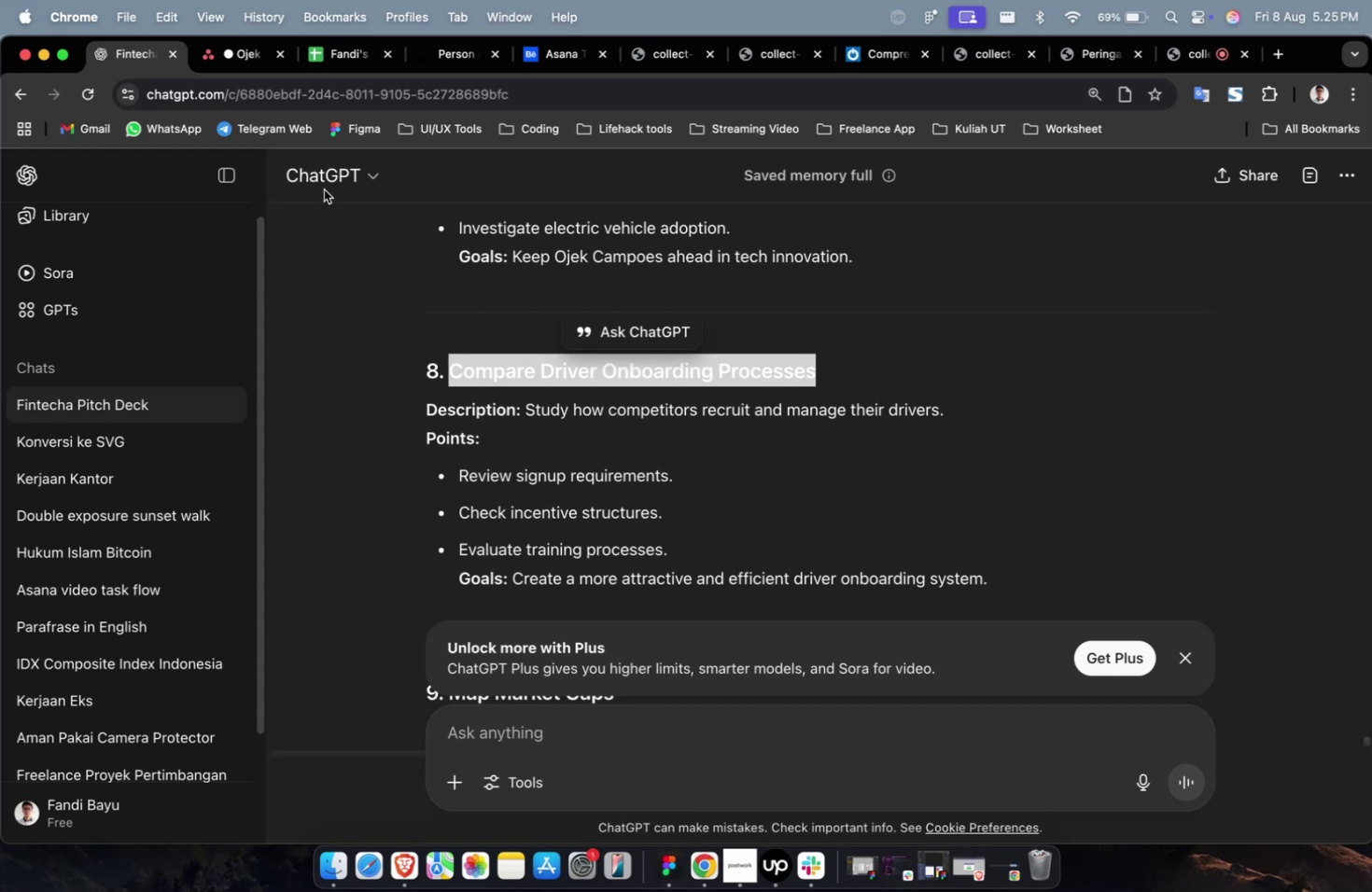 
key(Meta+C)
 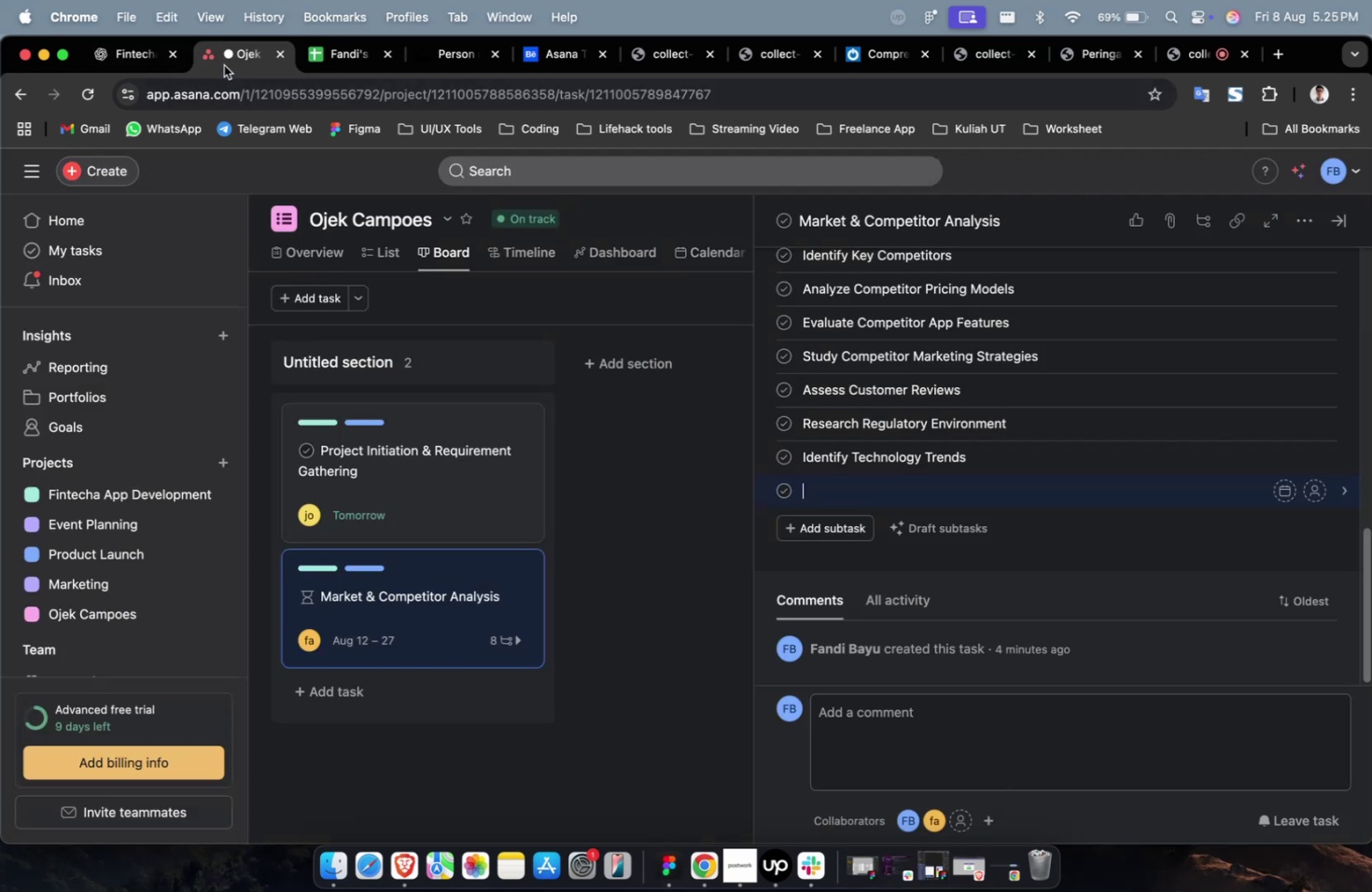 
key(Meta+CommandLeft)
 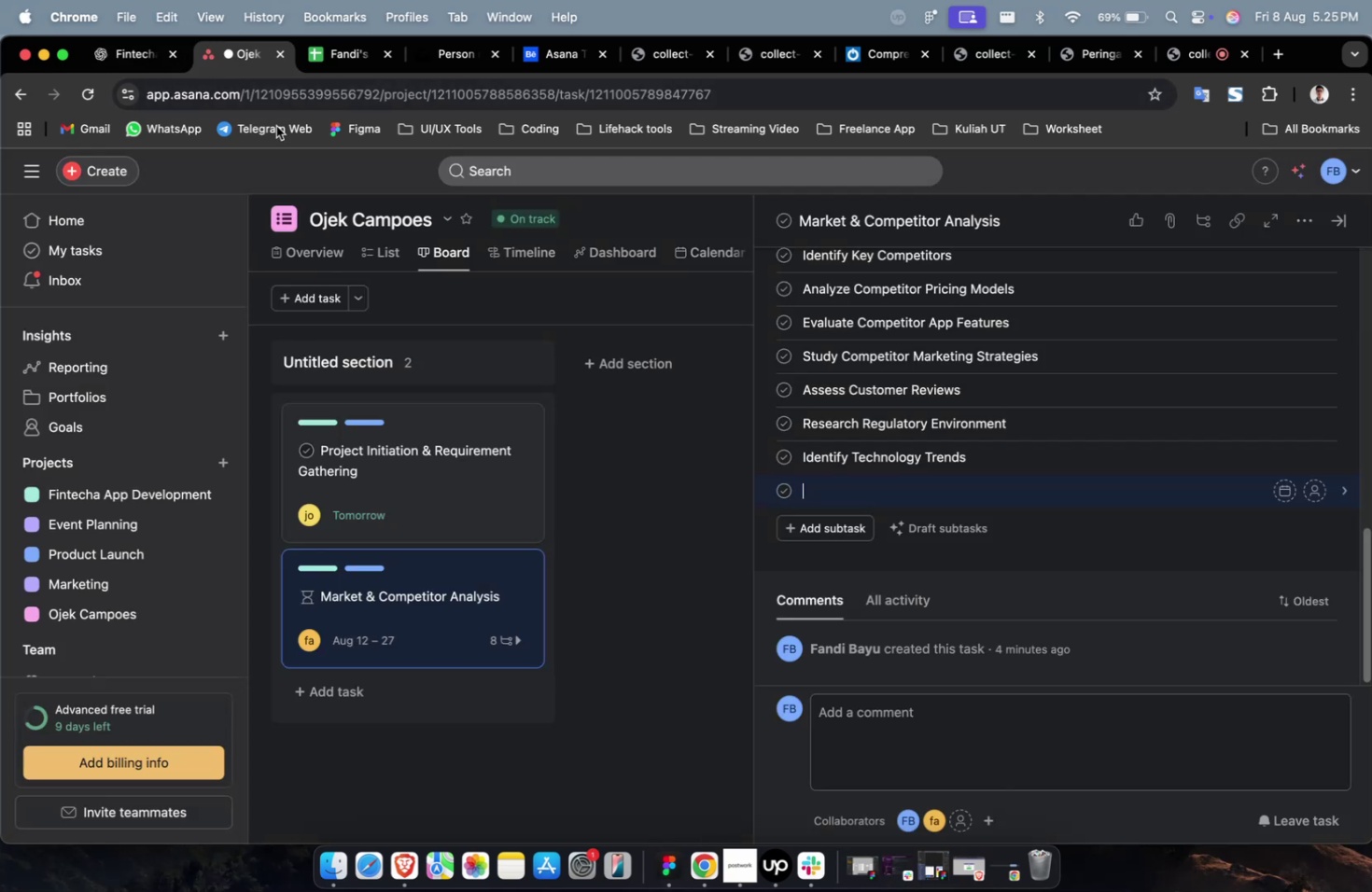 
key(Meta+V)
 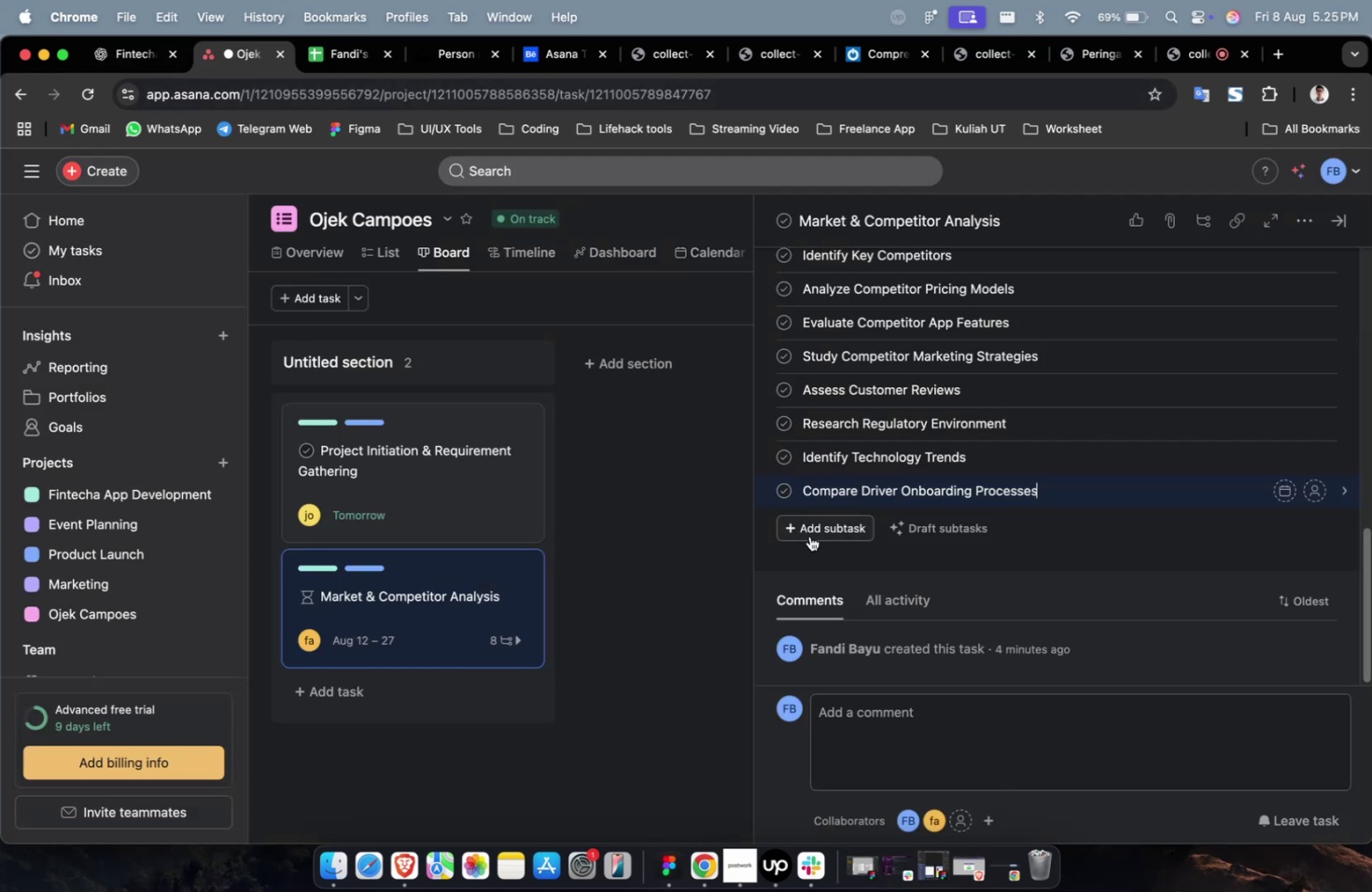 
left_click([819, 533])
 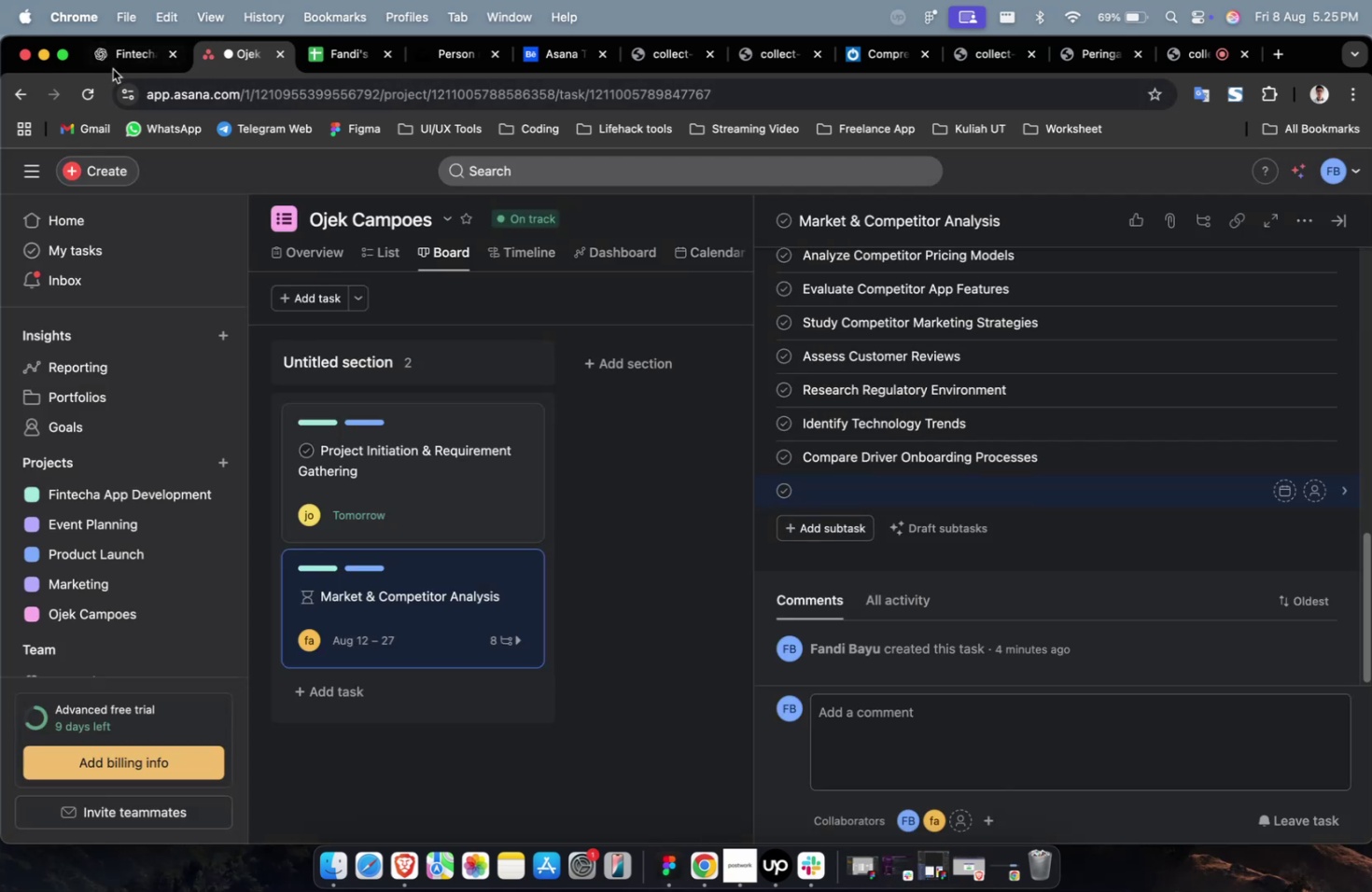 
left_click([127, 49])
 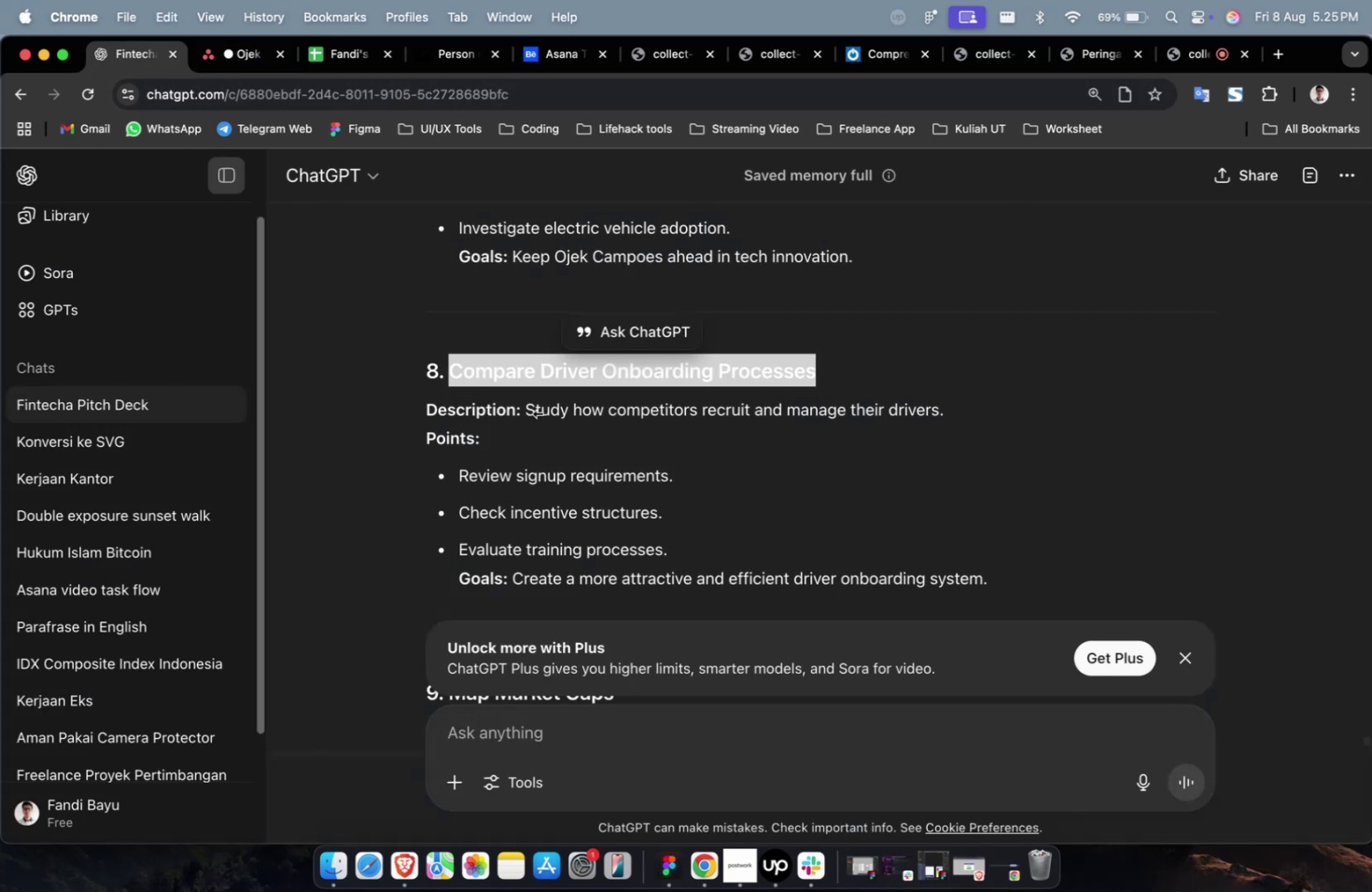 
scroll: coordinate [627, 469], scroll_direction: down, amount: 9.0
 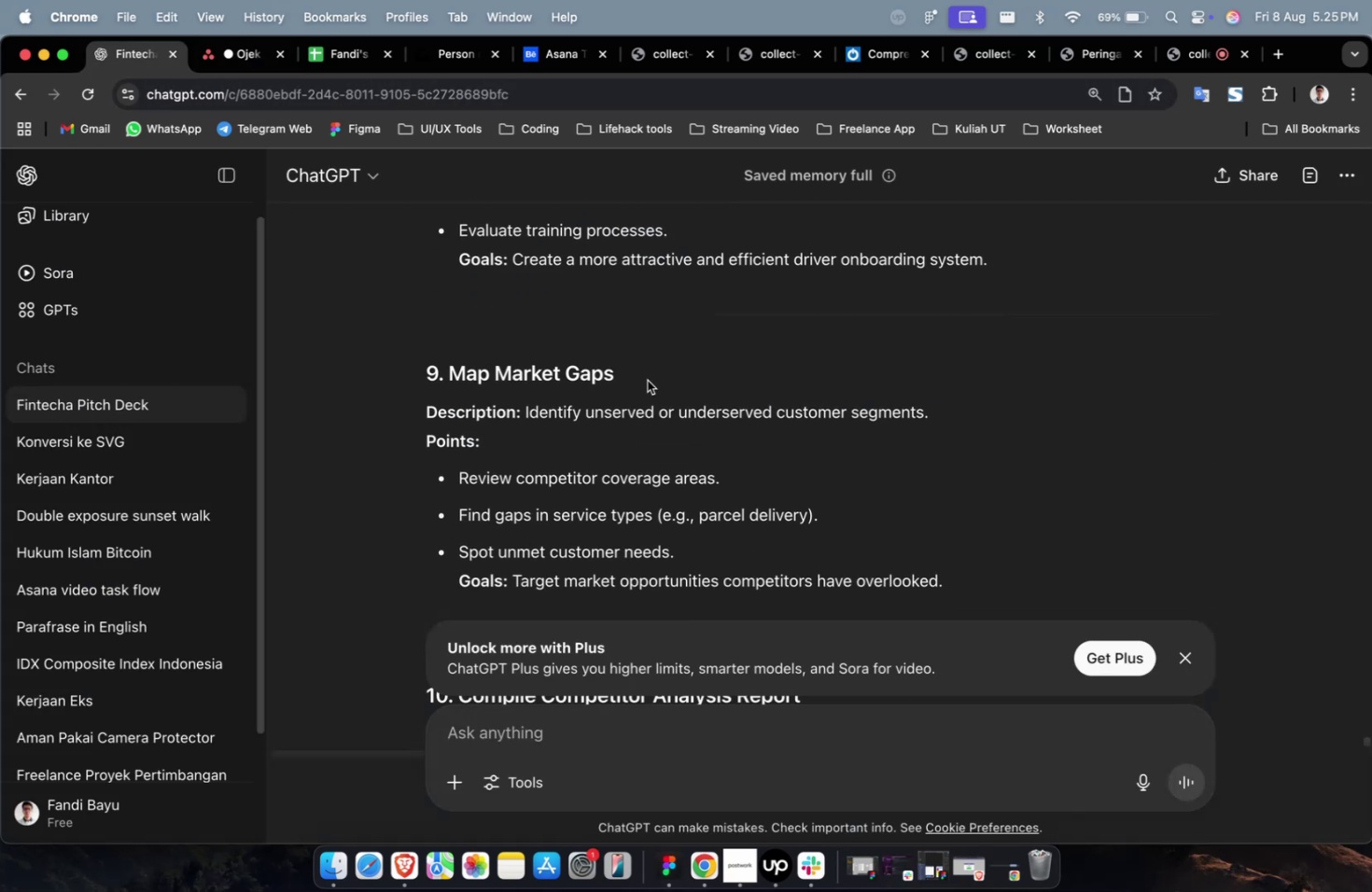 
left_click_drag(start_coordinate=[632, 379], to_coordinate=[448, 383])
 